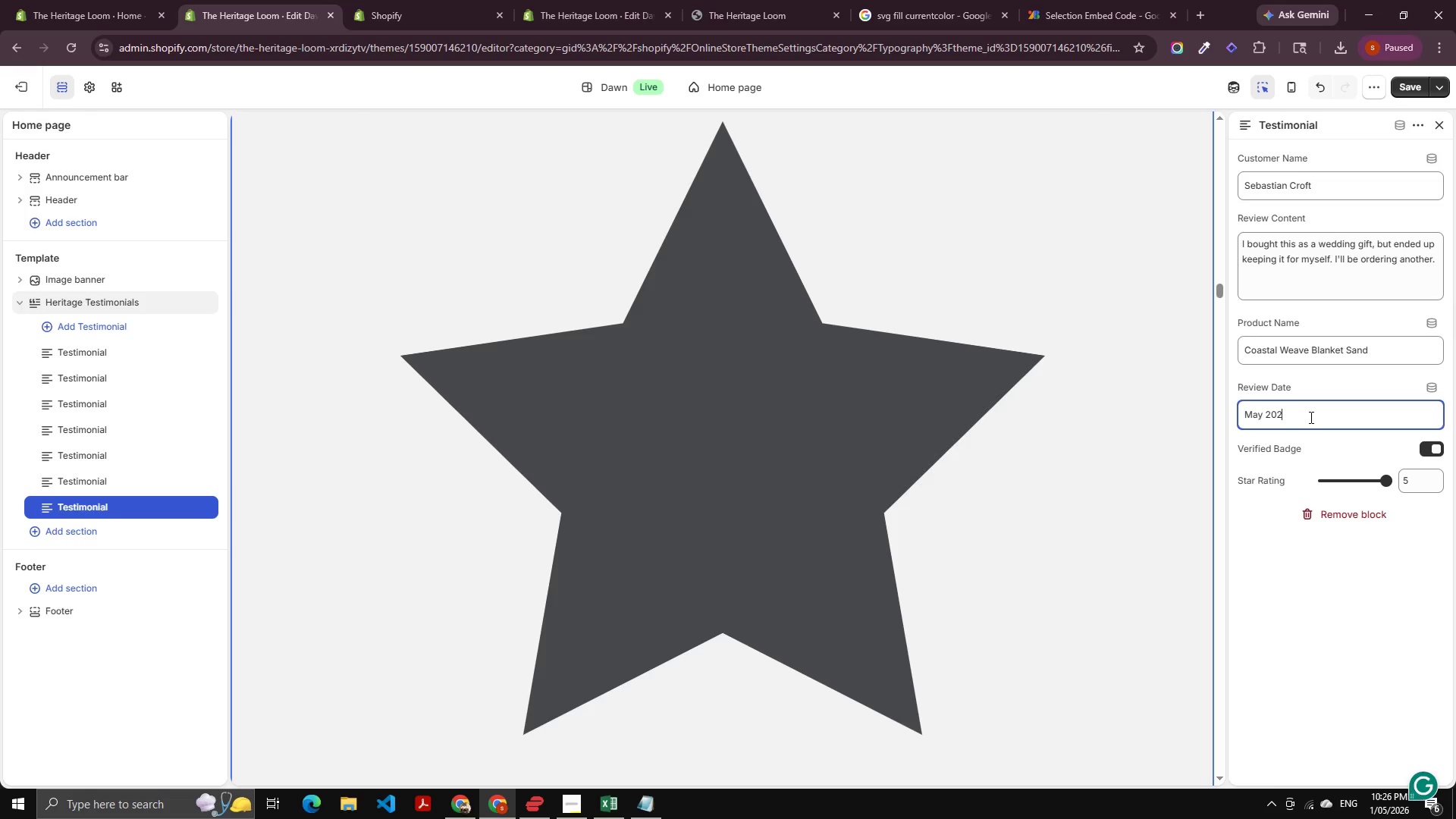 
key(Numpad5)
 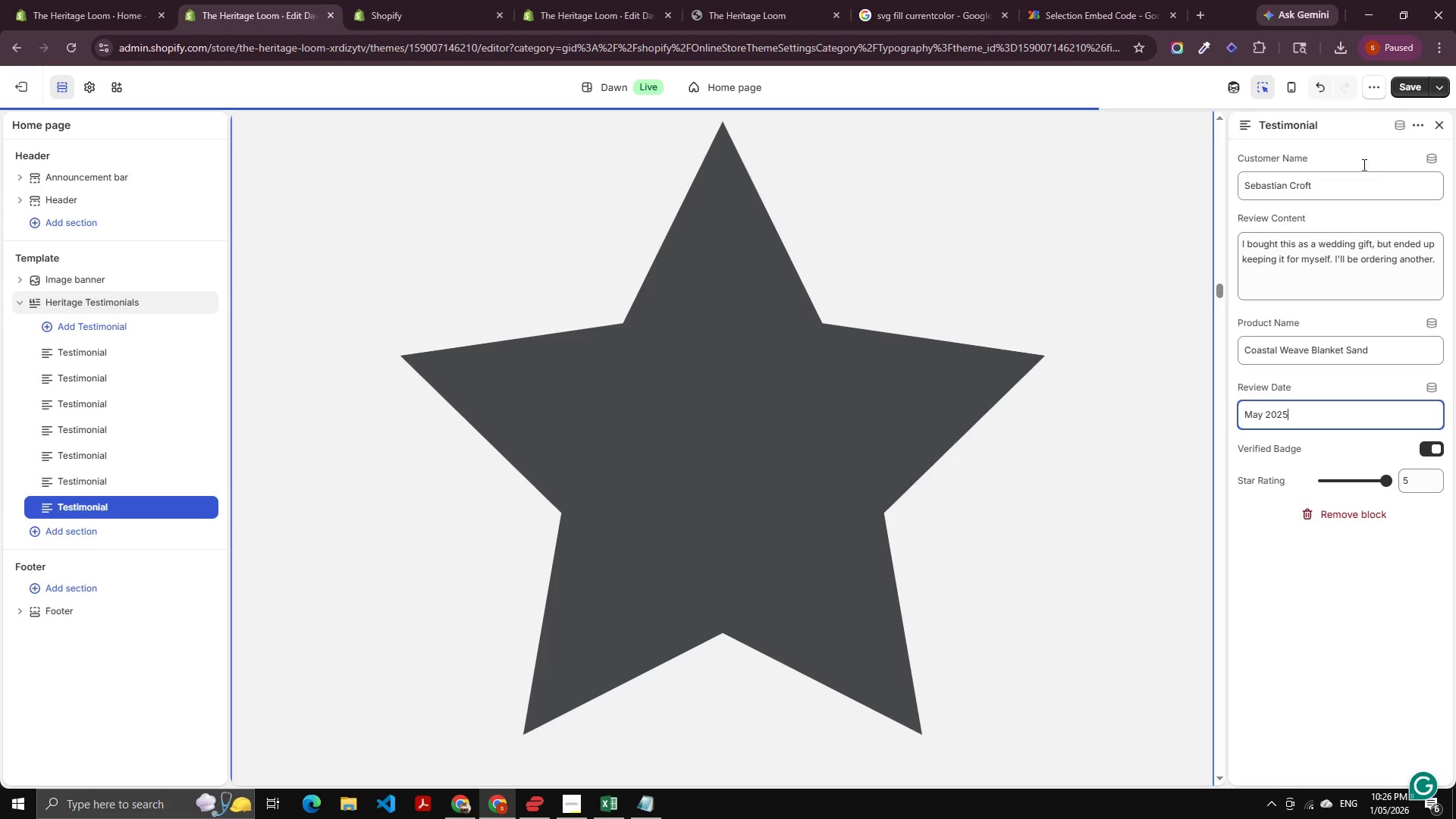 
left_click([1408, 87])
 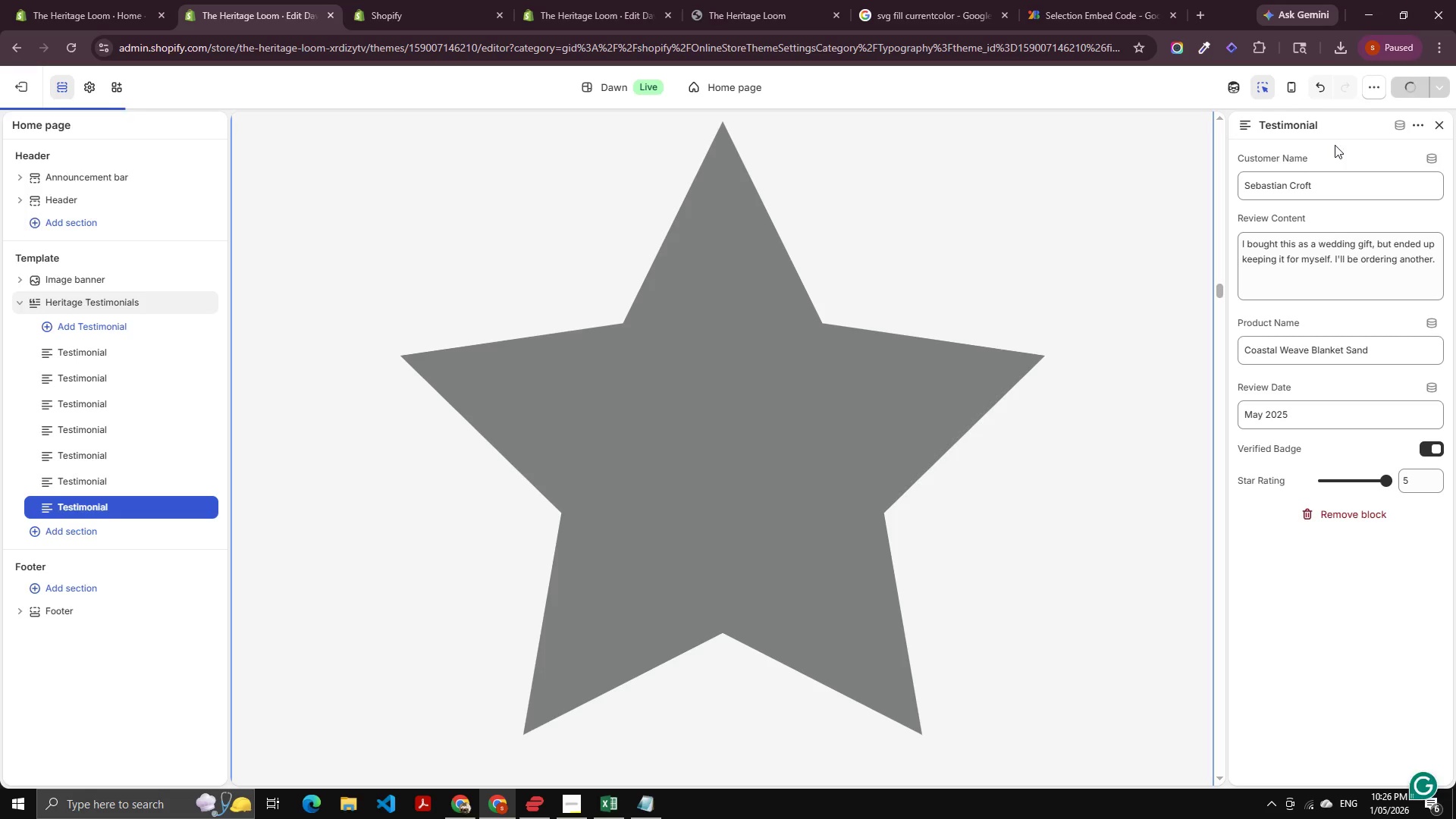 
key(Alt+AltLeft)
 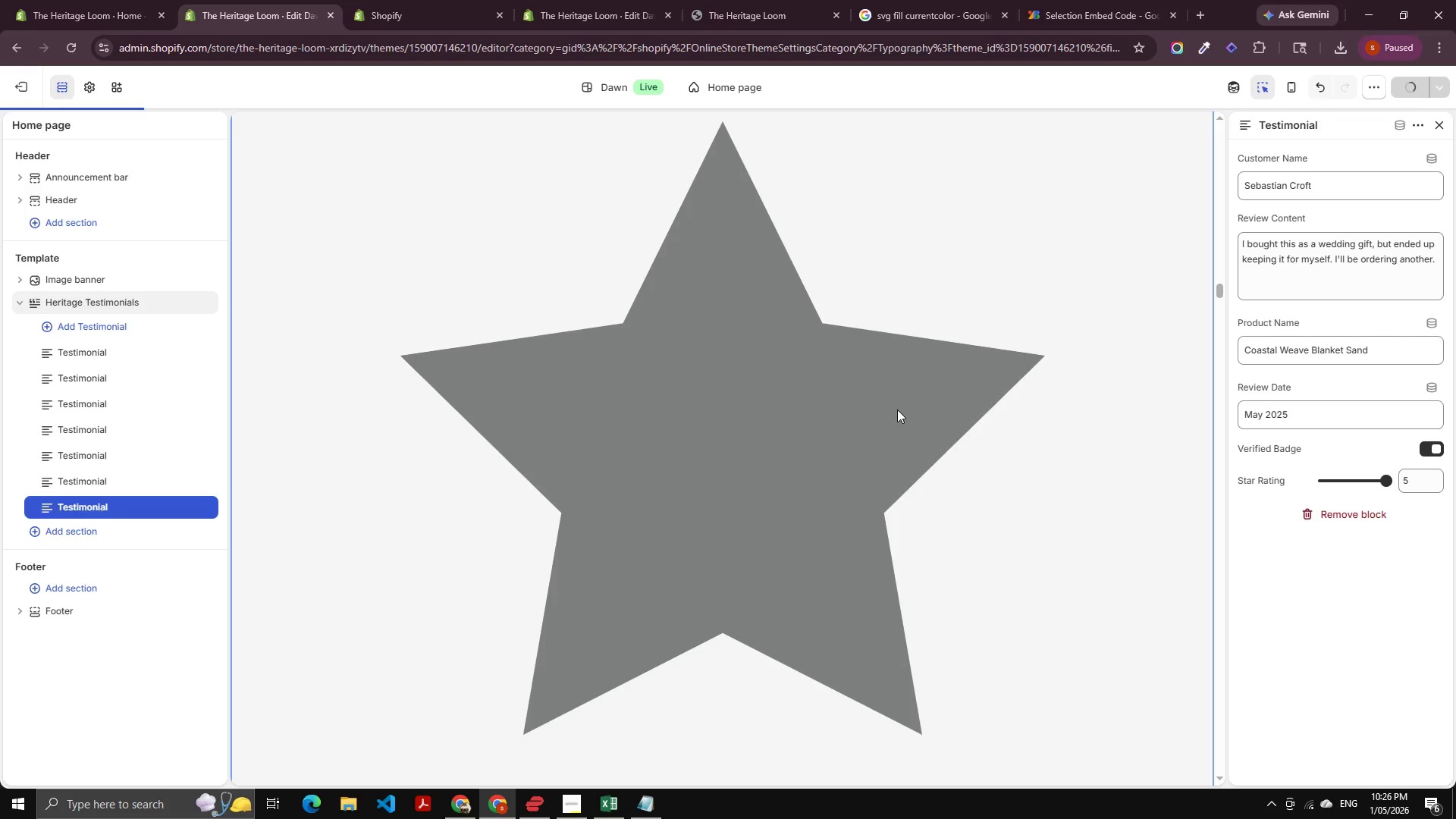 
key(Alt+Tab)
 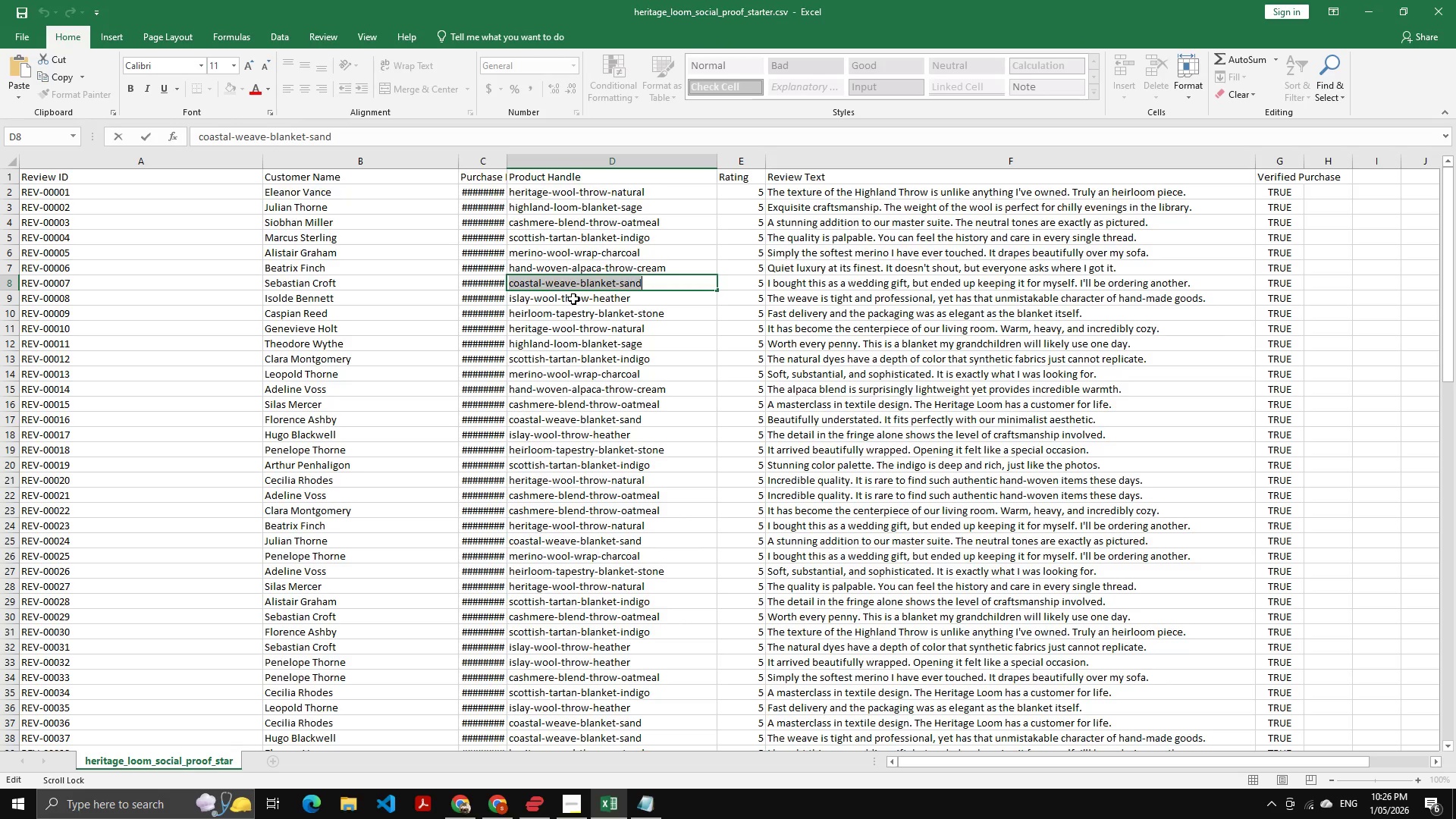 
double_click([573, 299])
 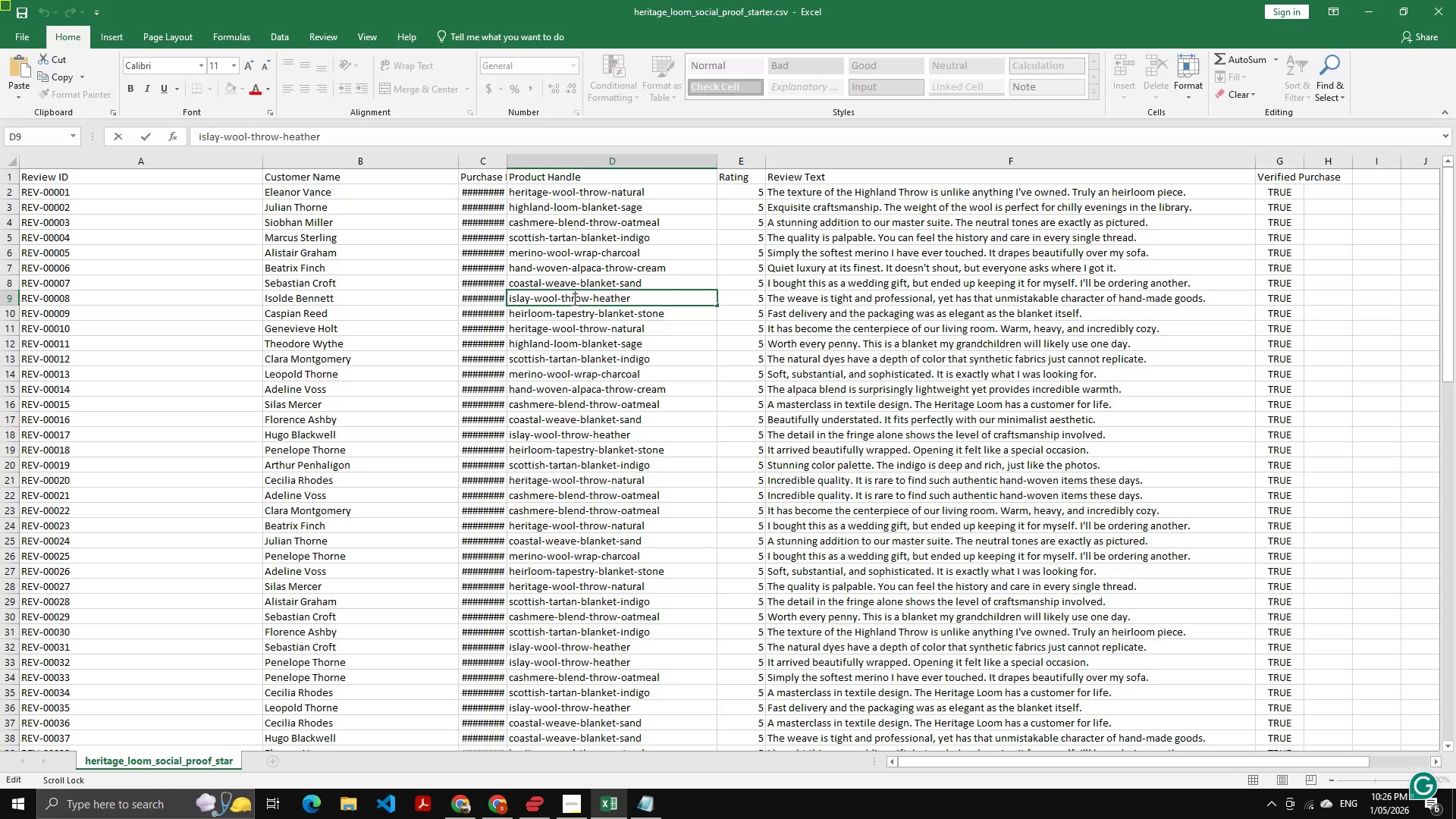 
key(Control+A)
 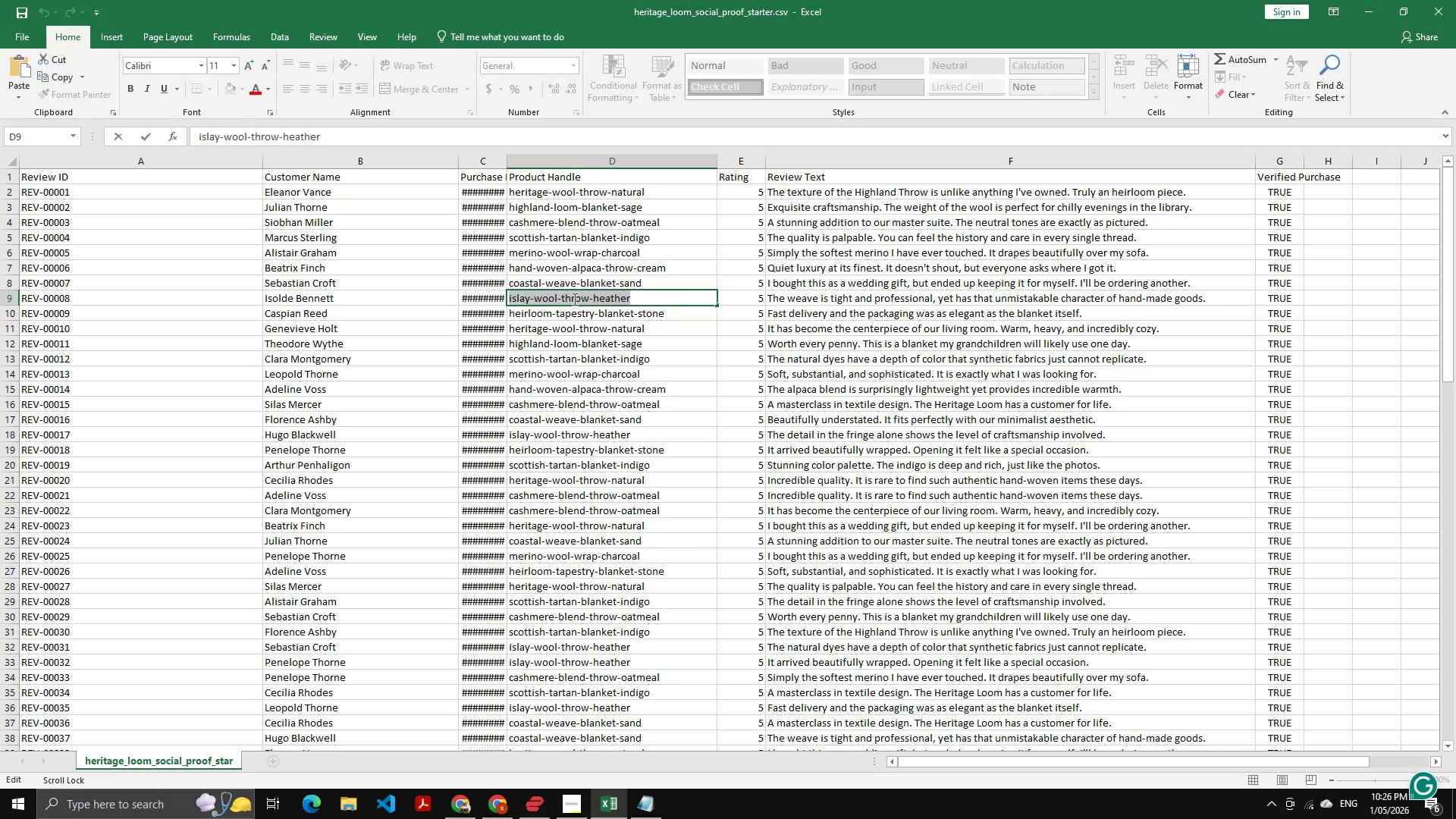 
key(Control+C)
 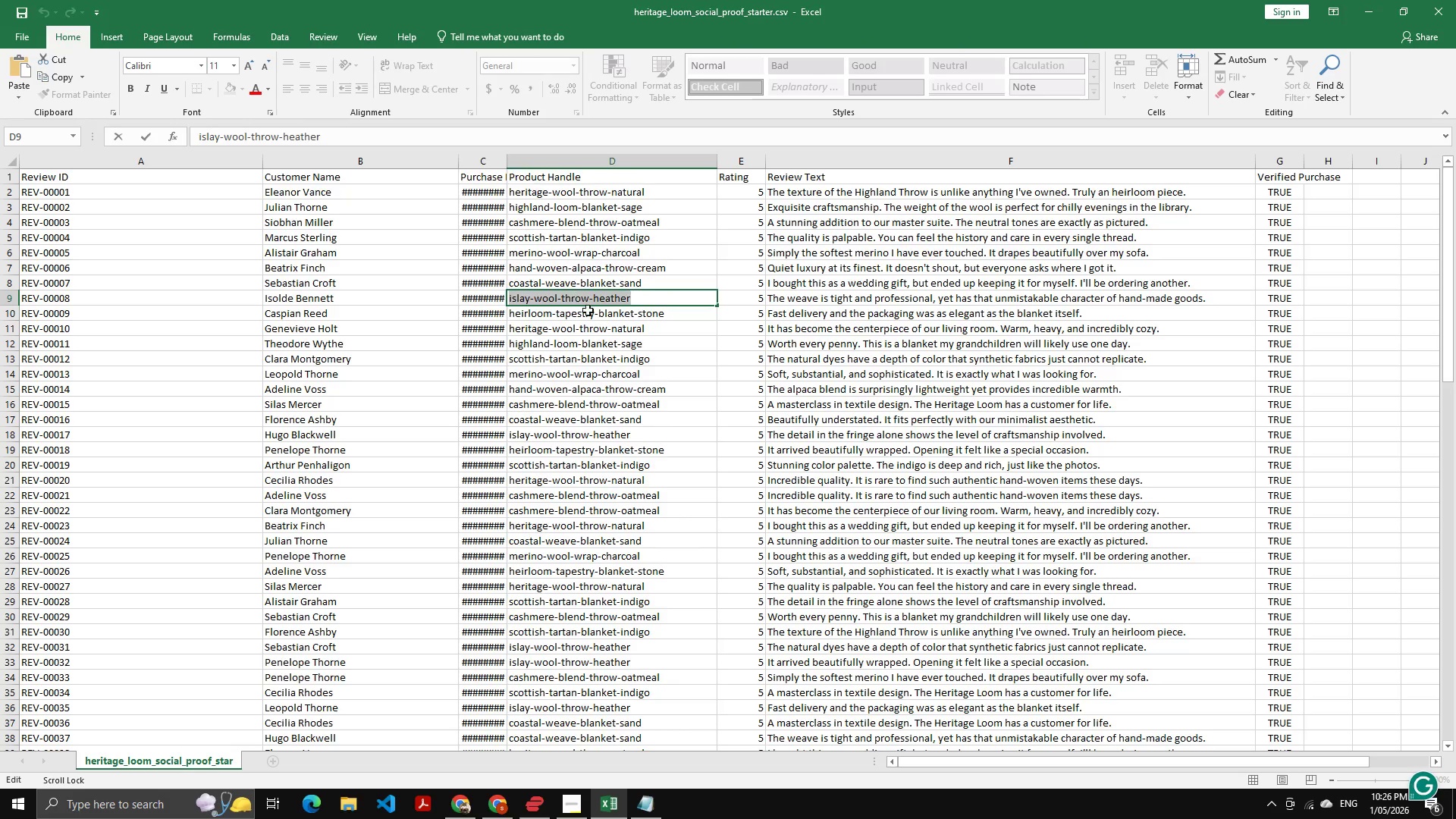 
key(Alt+AltLeft)
 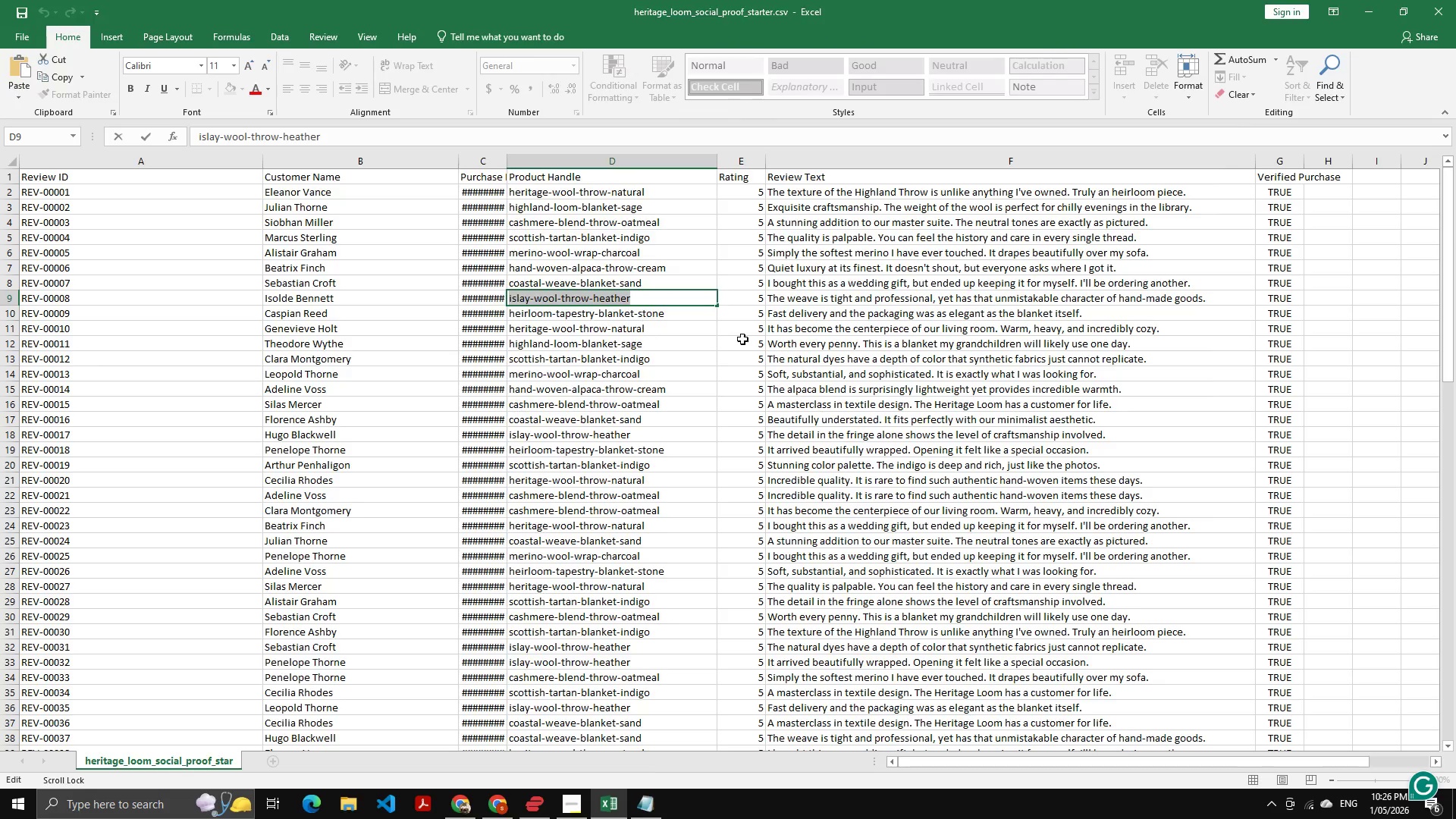 
key(Alt+Tab)
 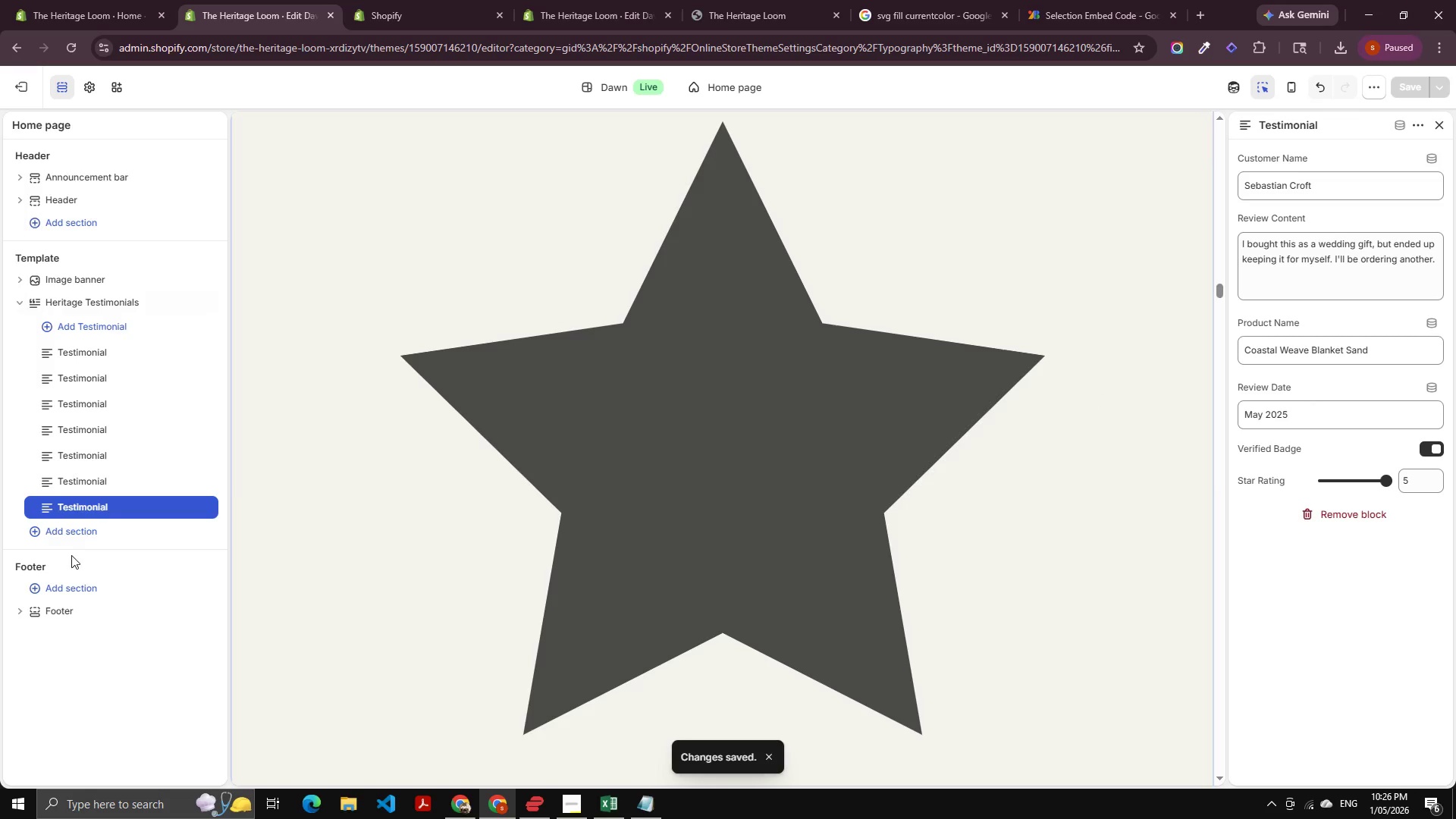 
left_click([87, 479])
 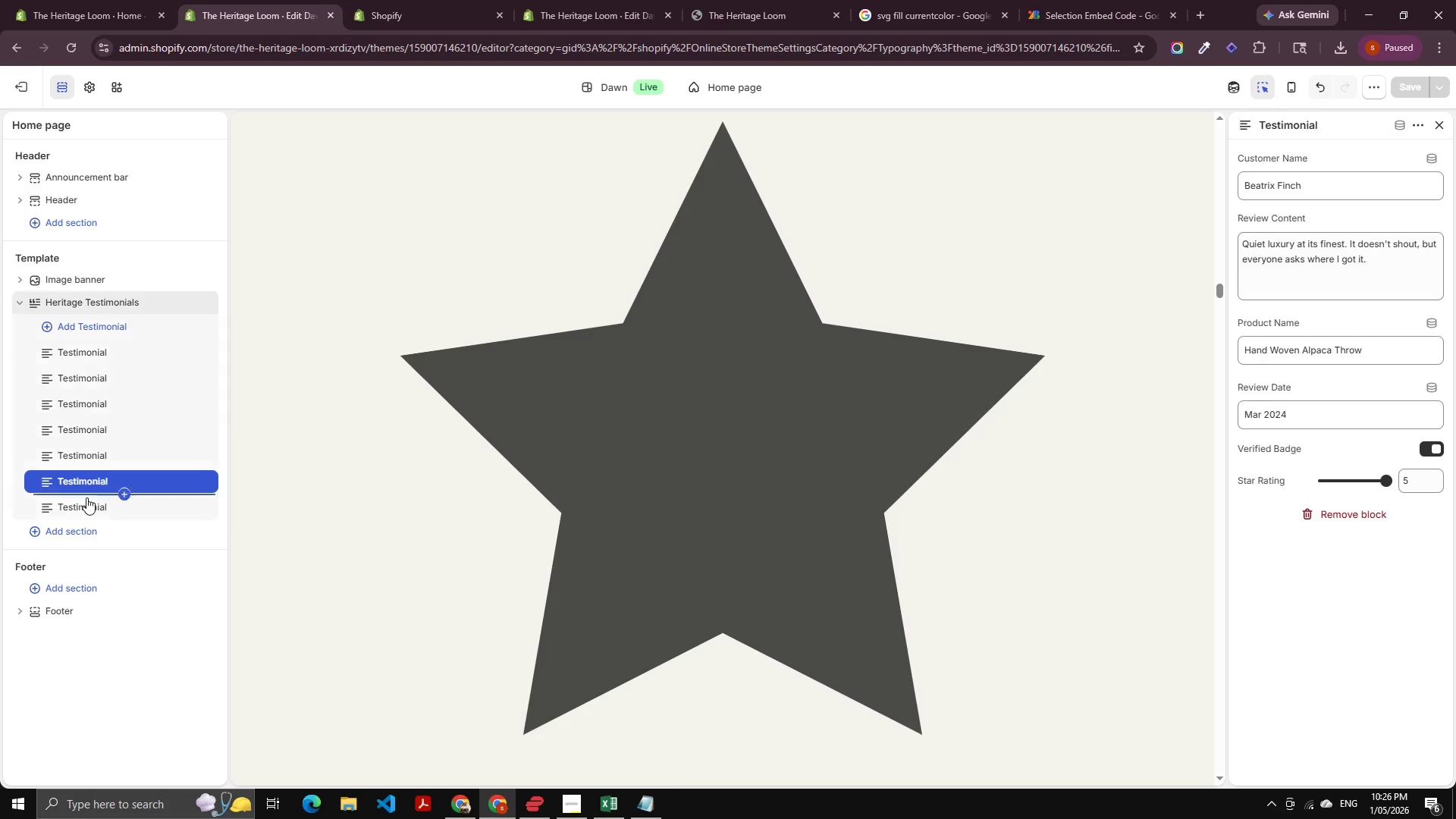 
left_click([77, 503])
 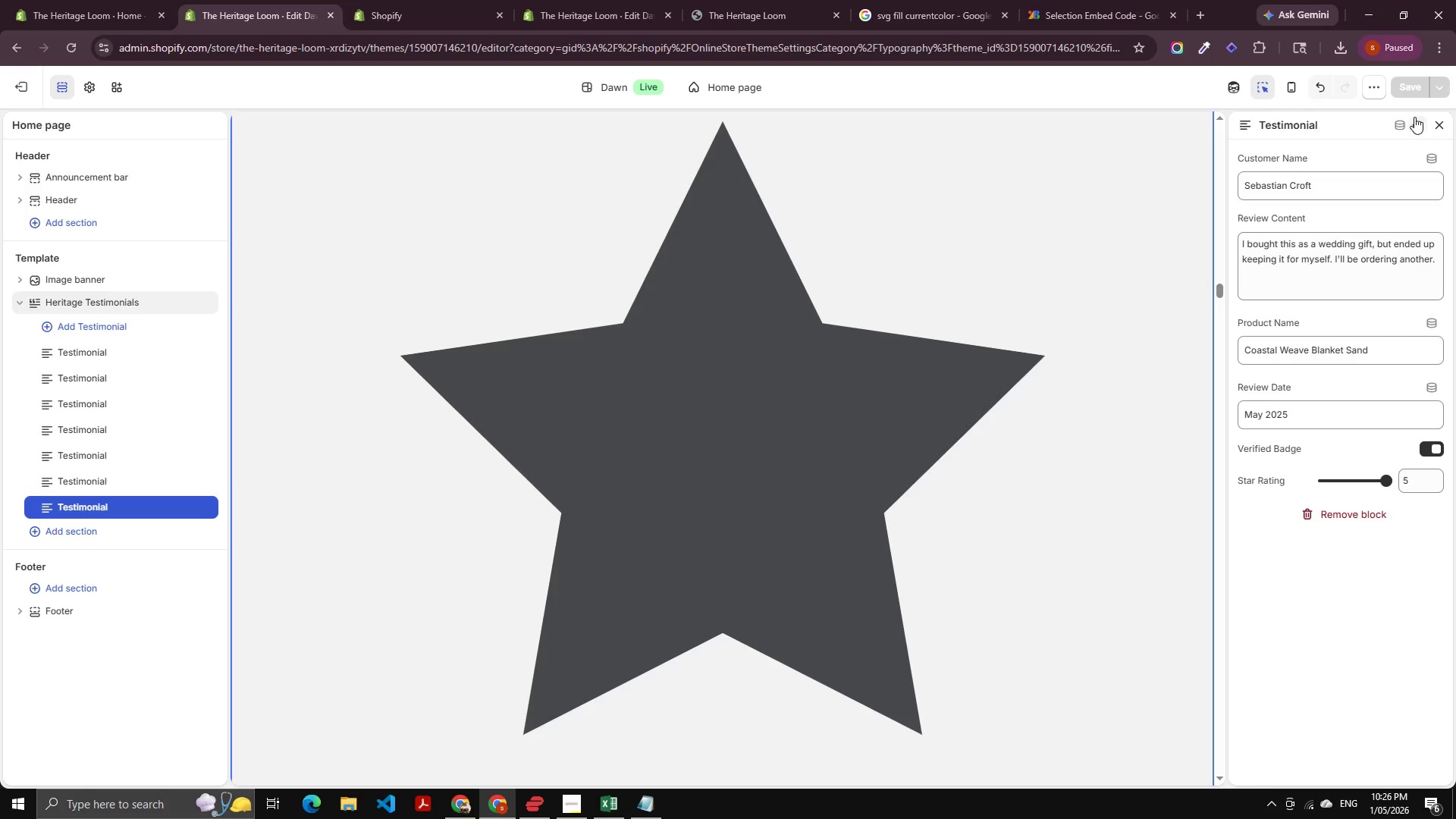 
left_click([1414, 119])
 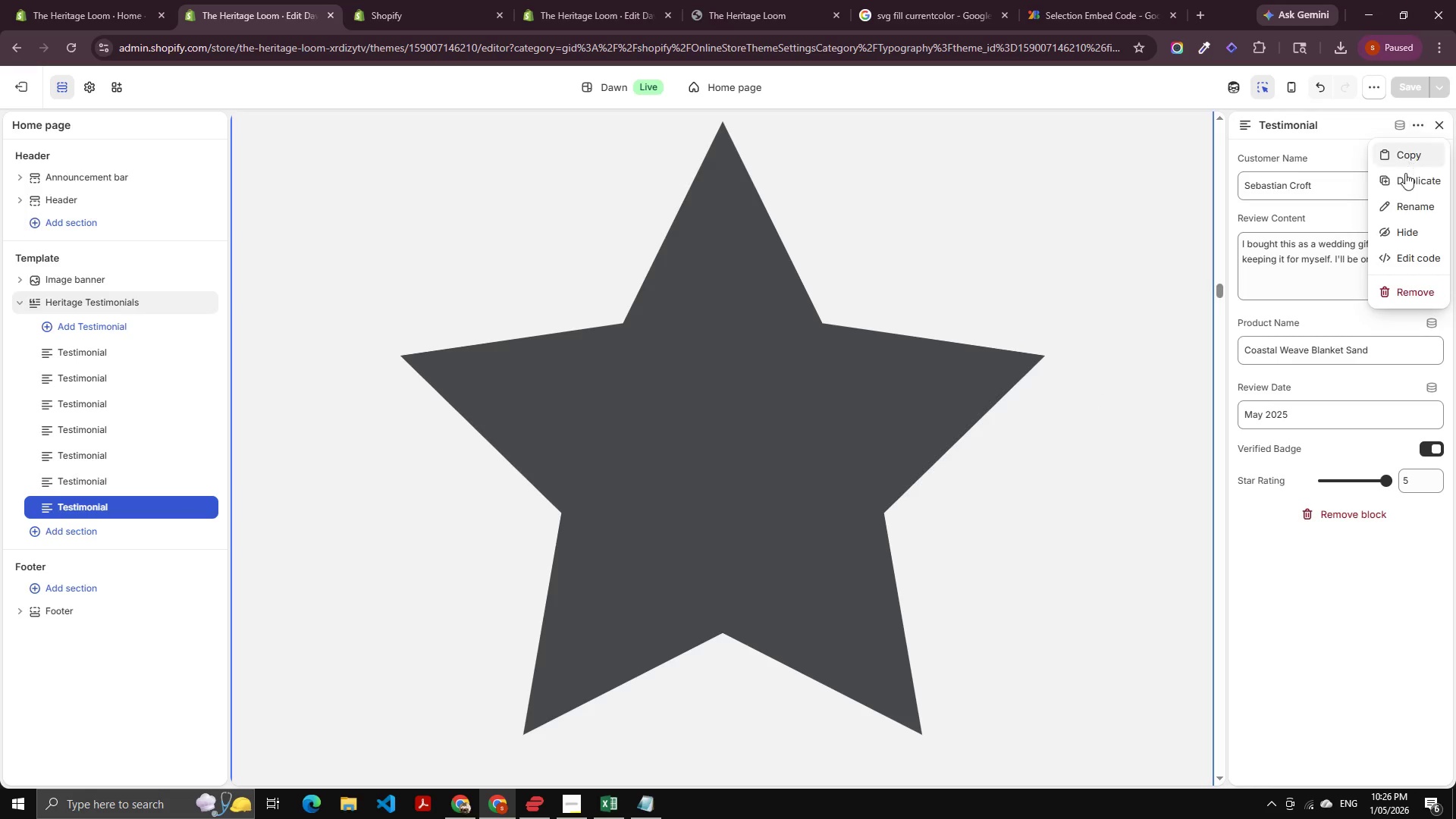 
left_click([1405, 180])
 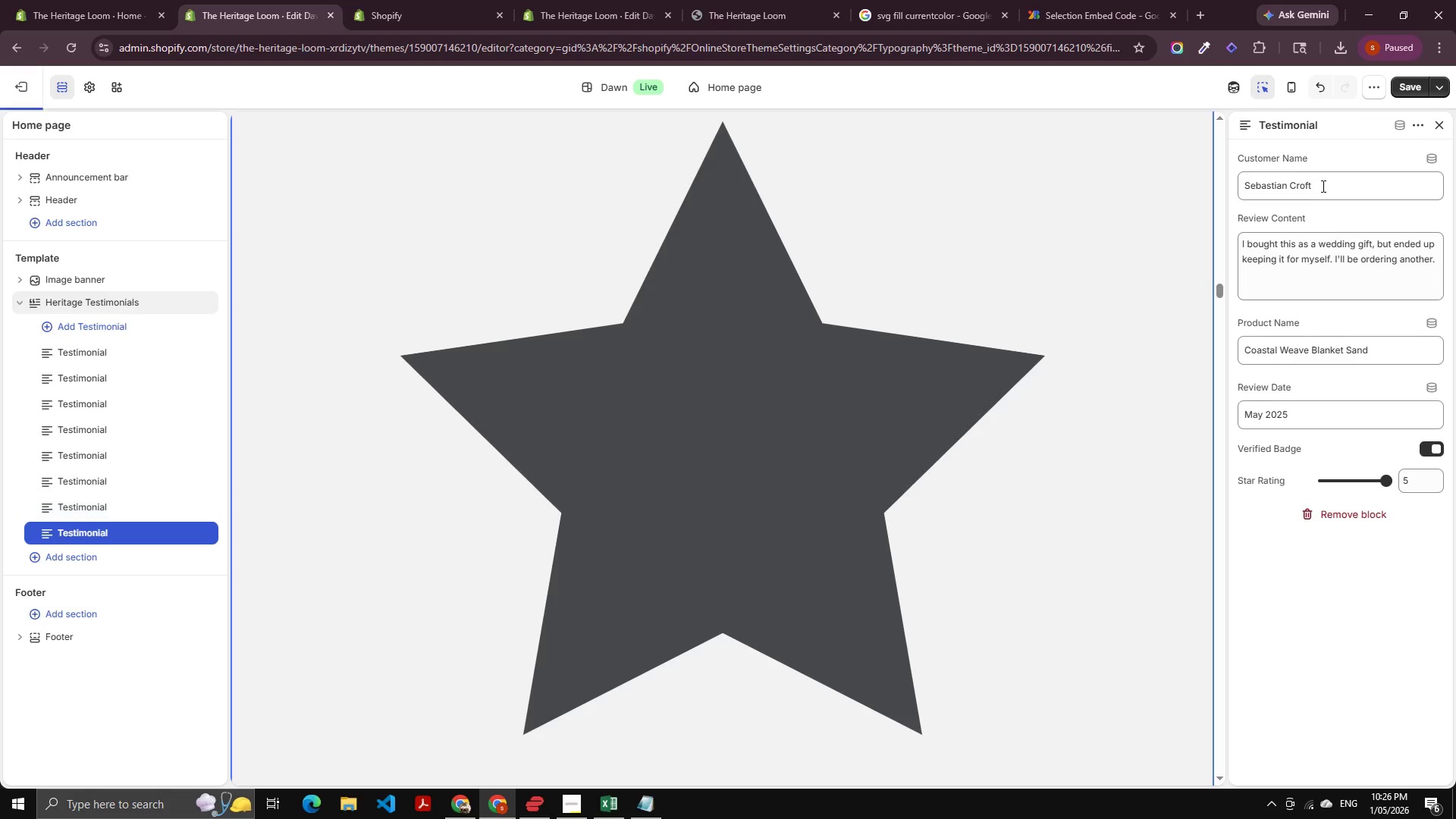 
left_click([1316, 184])
 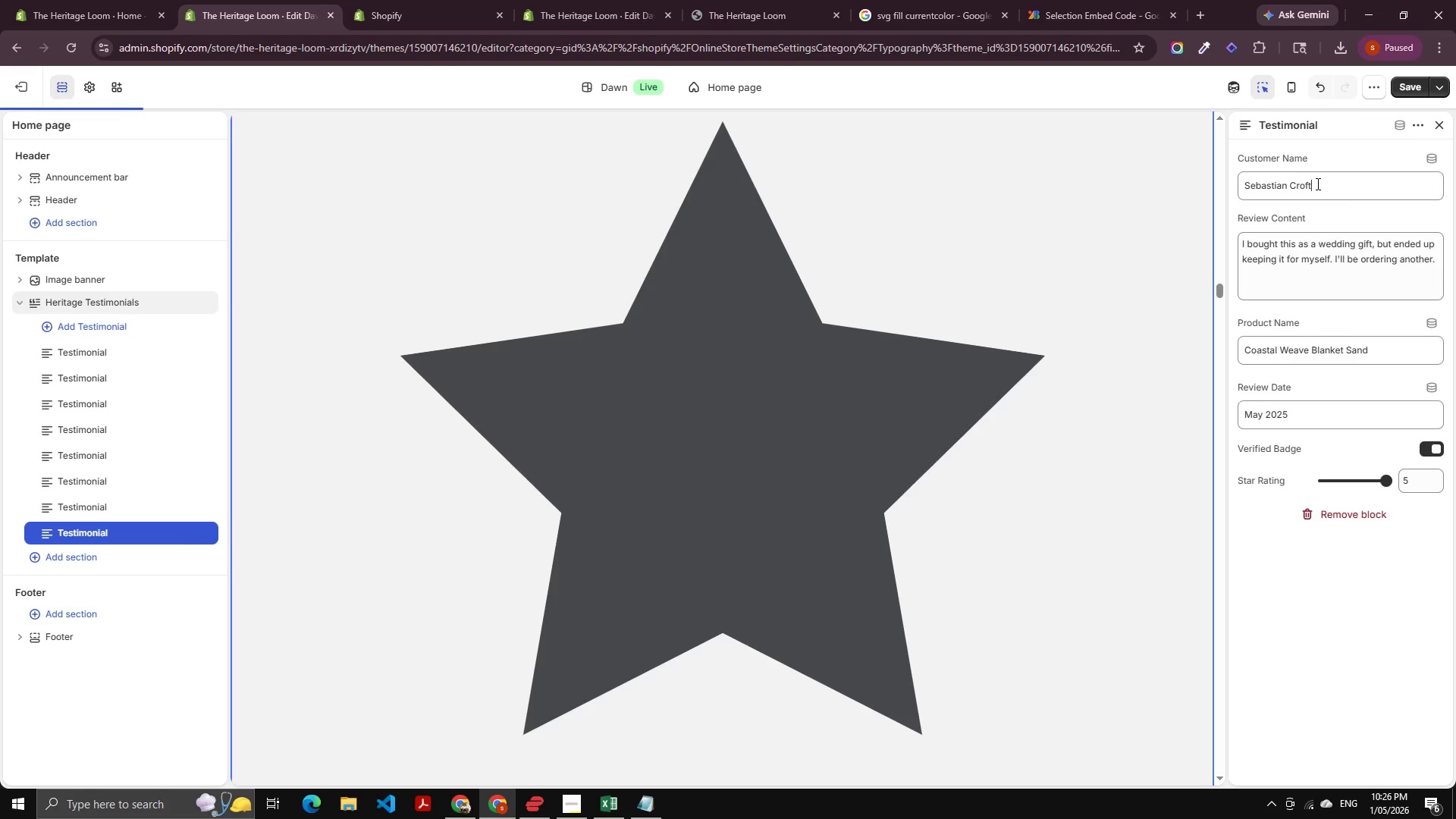 
key(Control+A)
 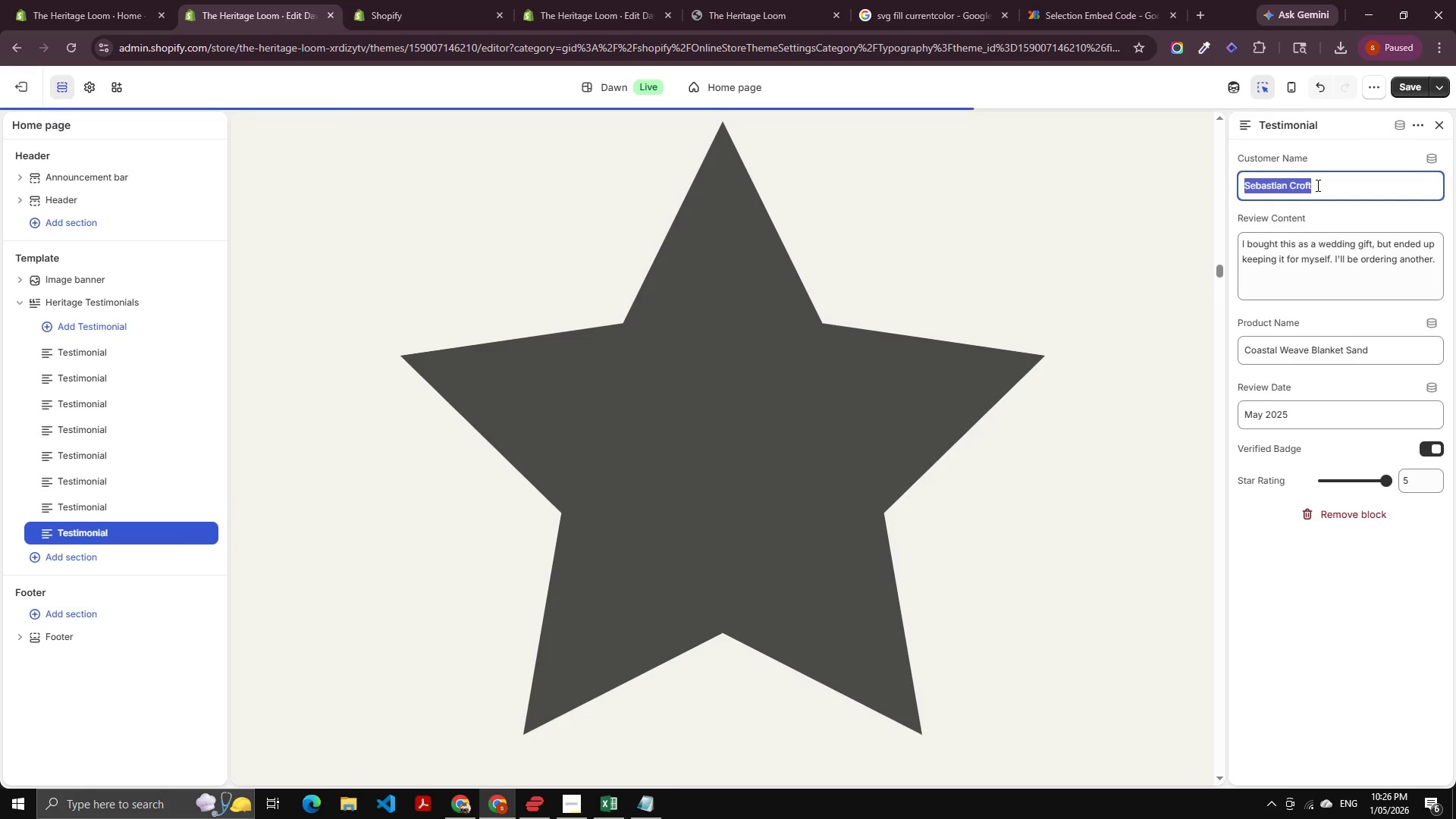 
key(Control+V)
 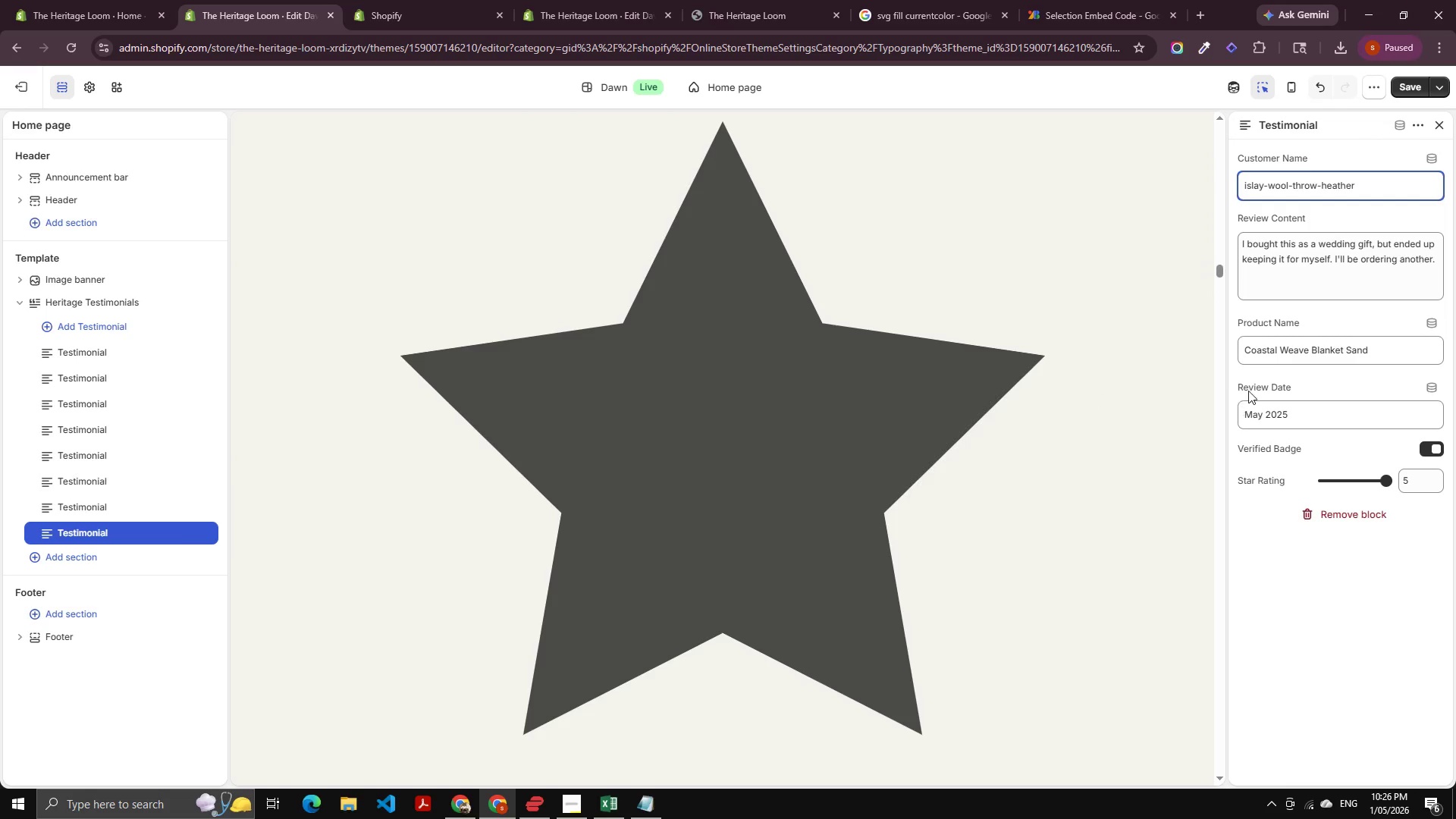 
left_click([1279, 352])
 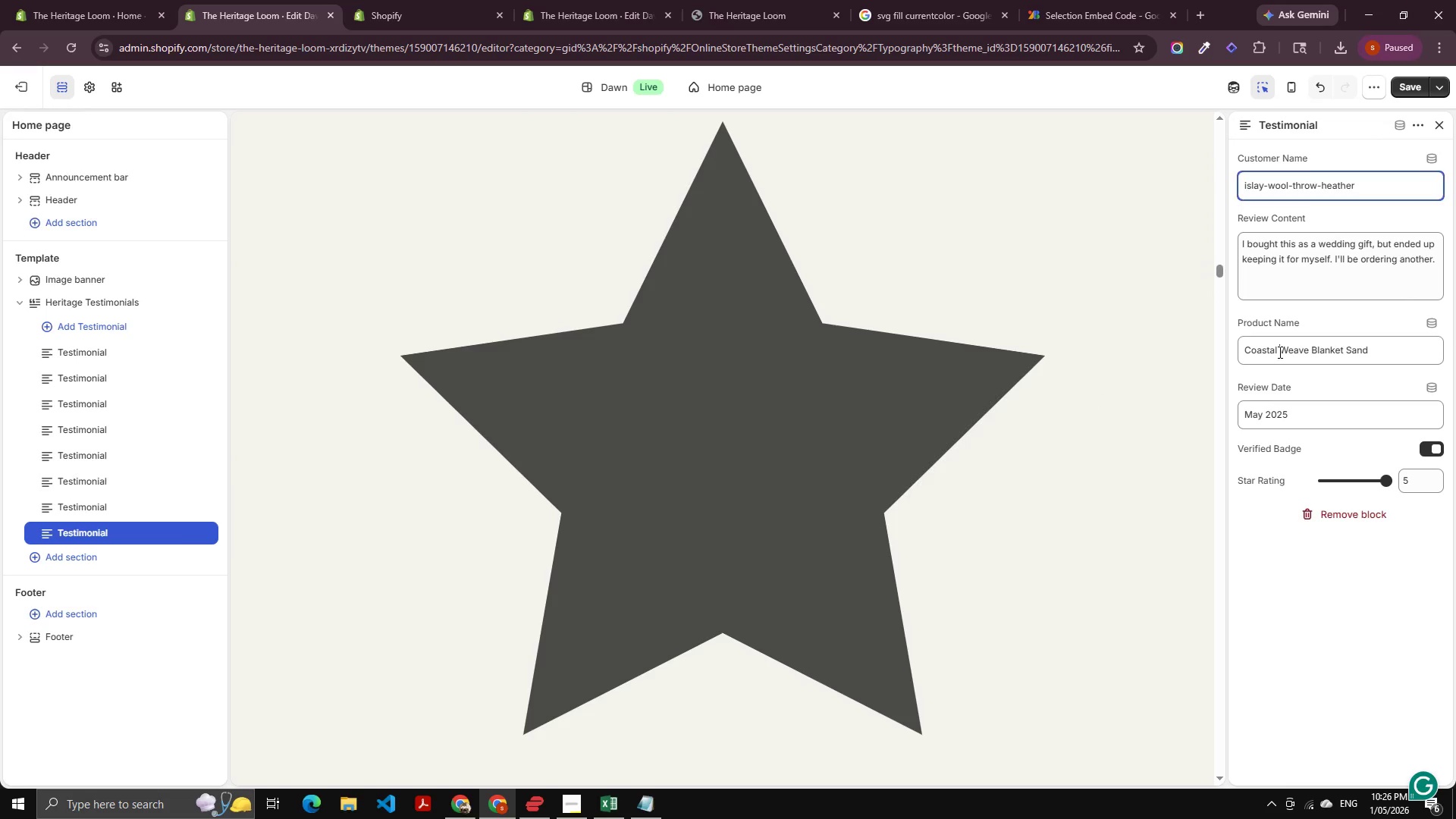 
key(Control+A)
 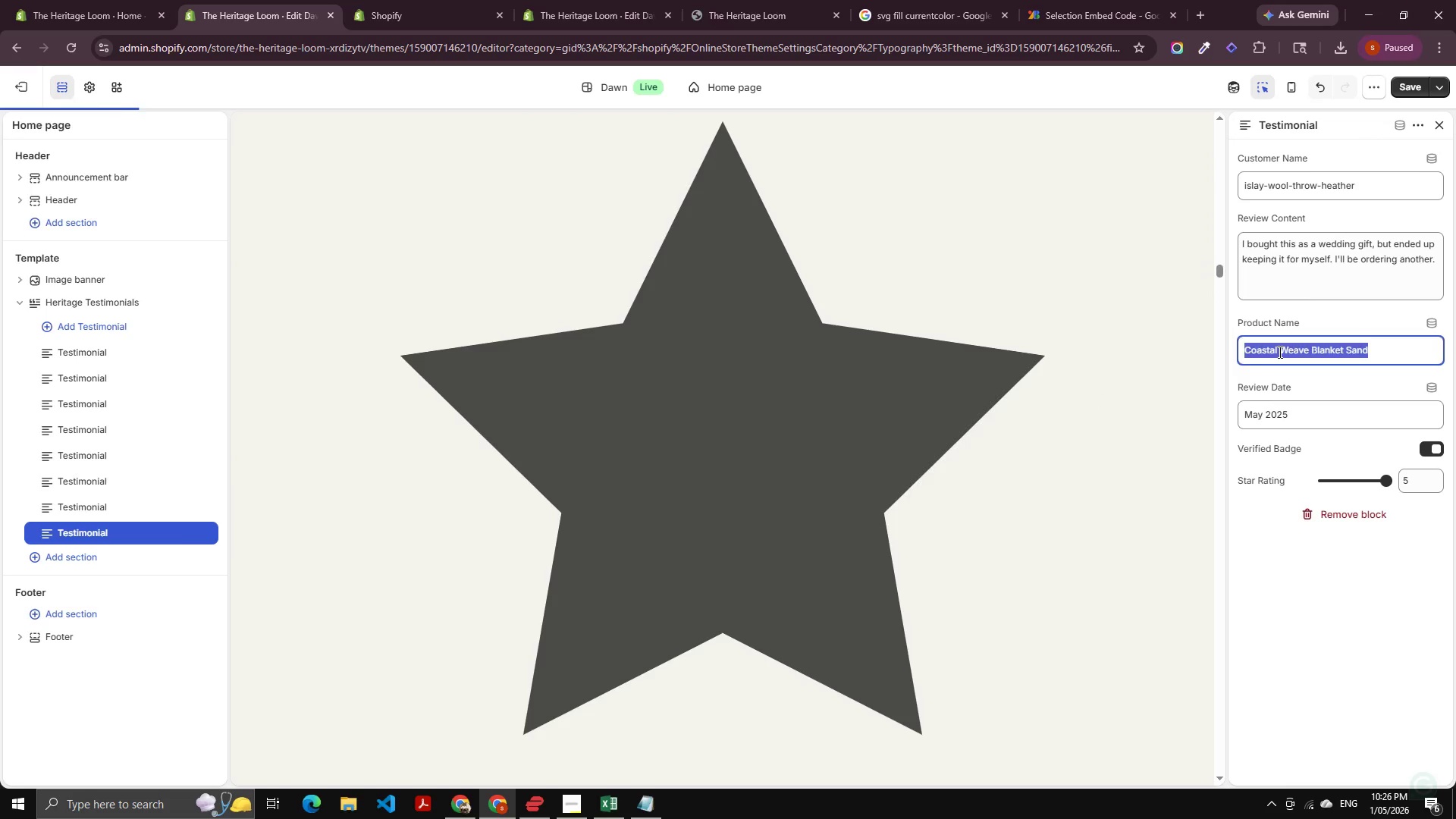 
key(Control+V)
 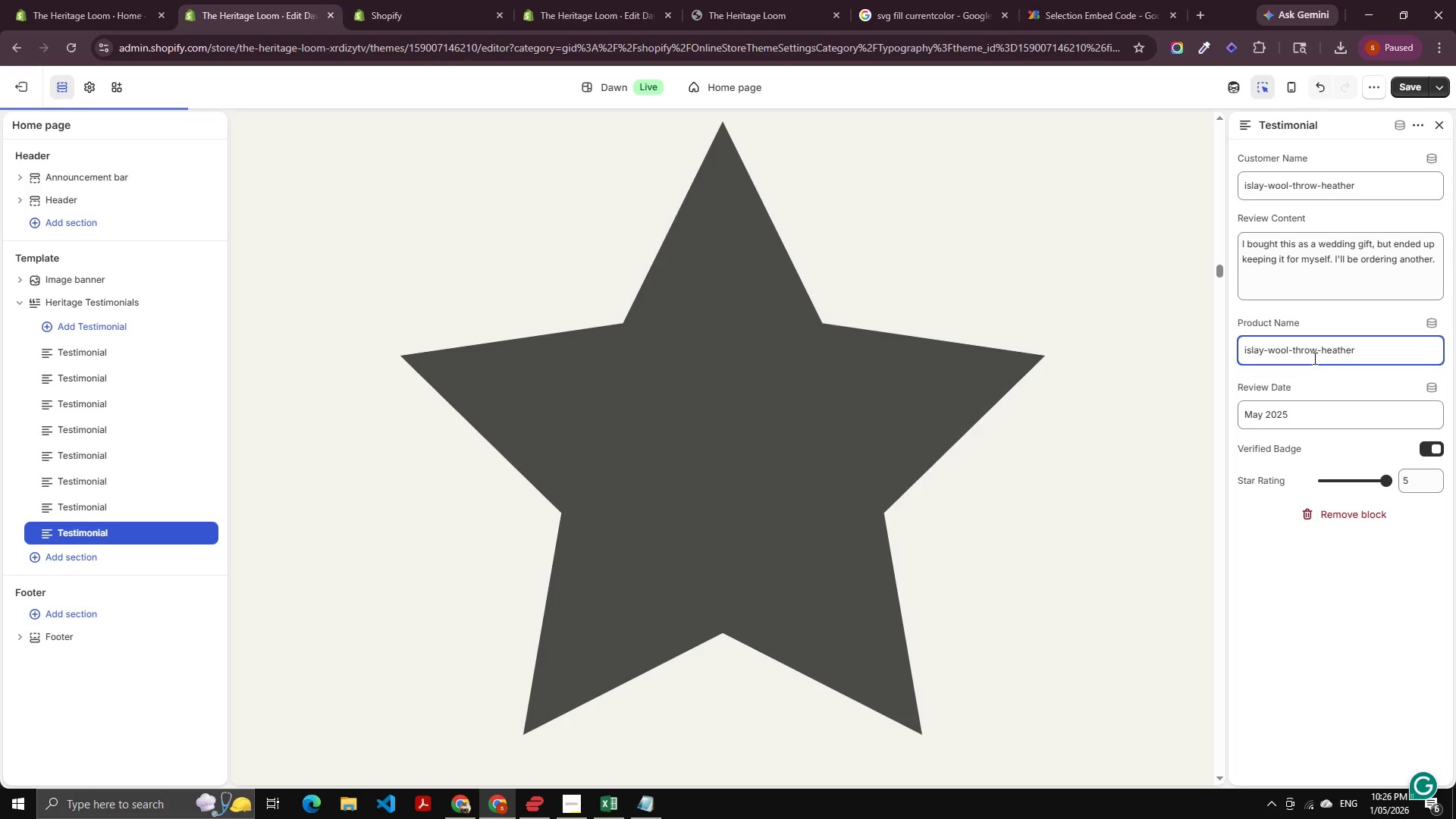 
key(Control+ArrowLeft)
 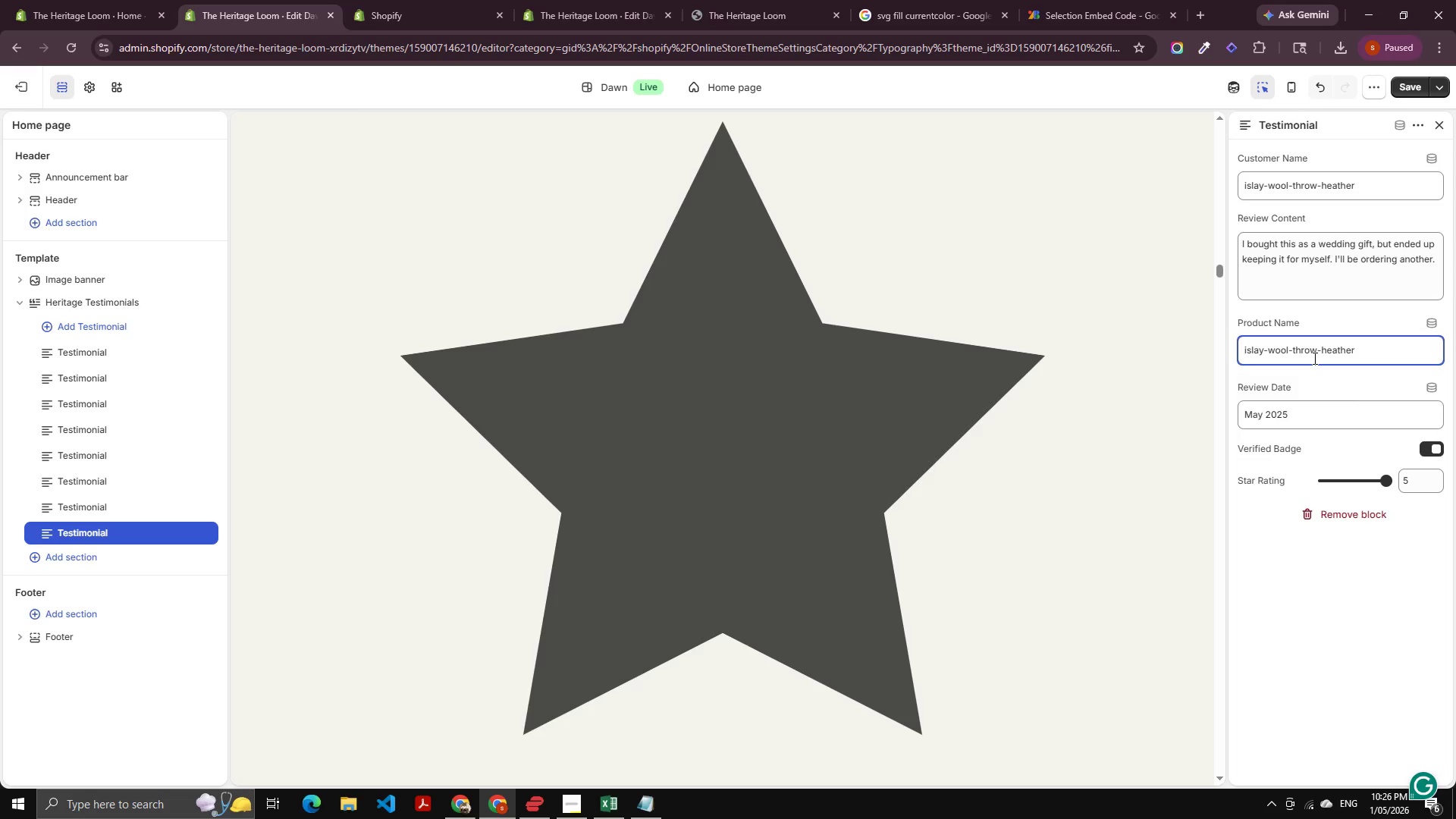 
key(Backspace)
 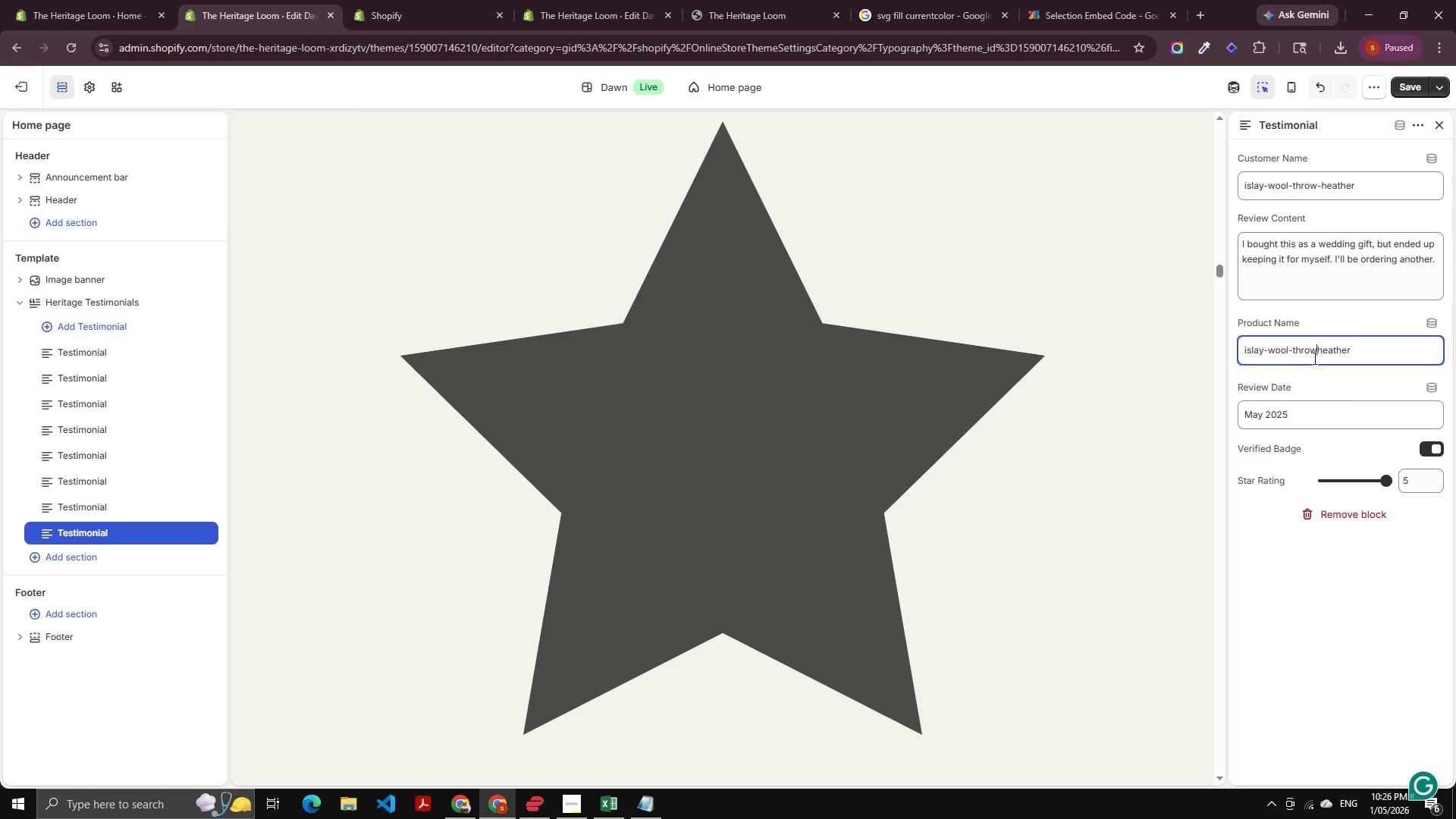 
key(Space)
 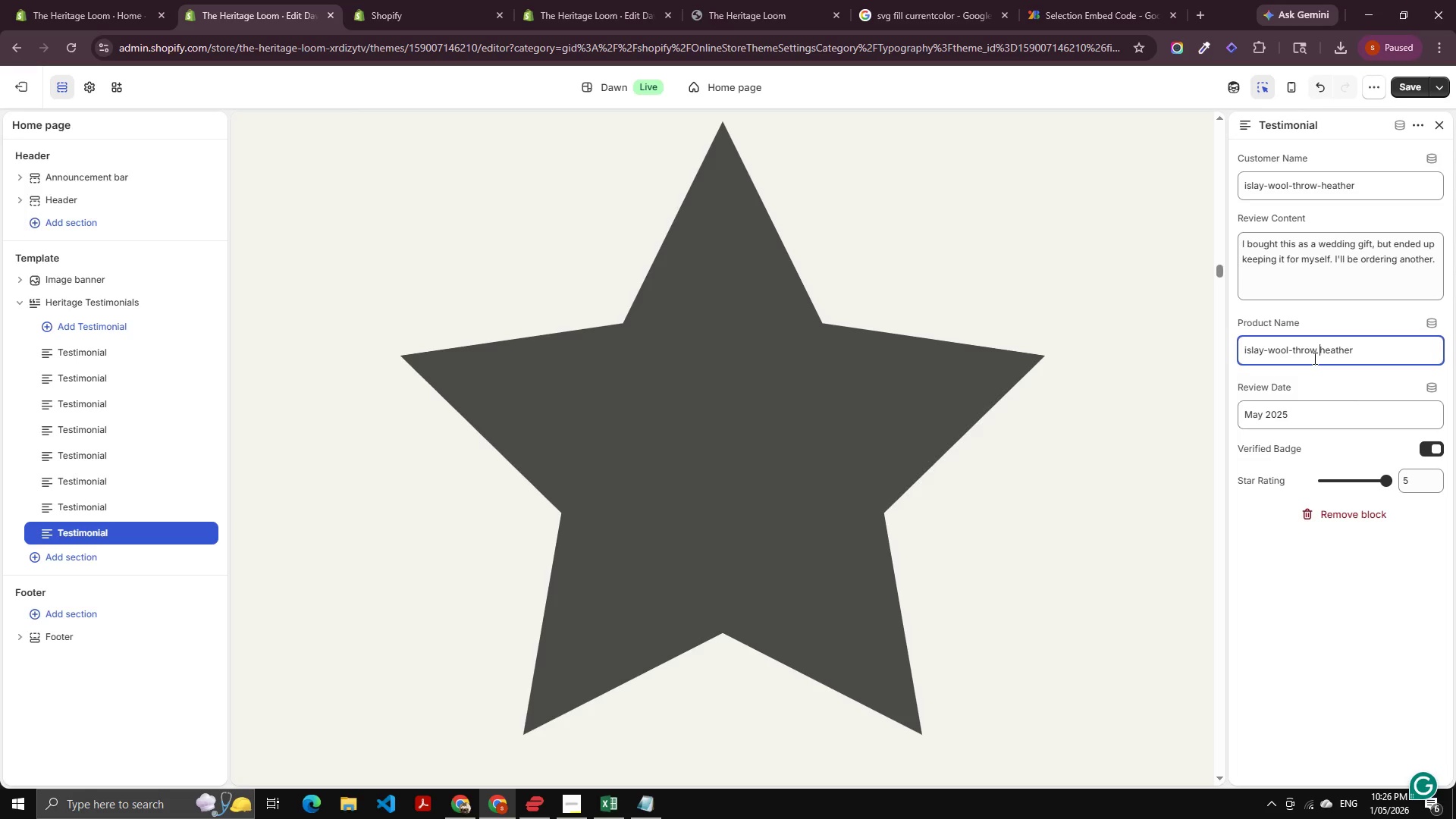 
key(Shift+ArrowRight)
 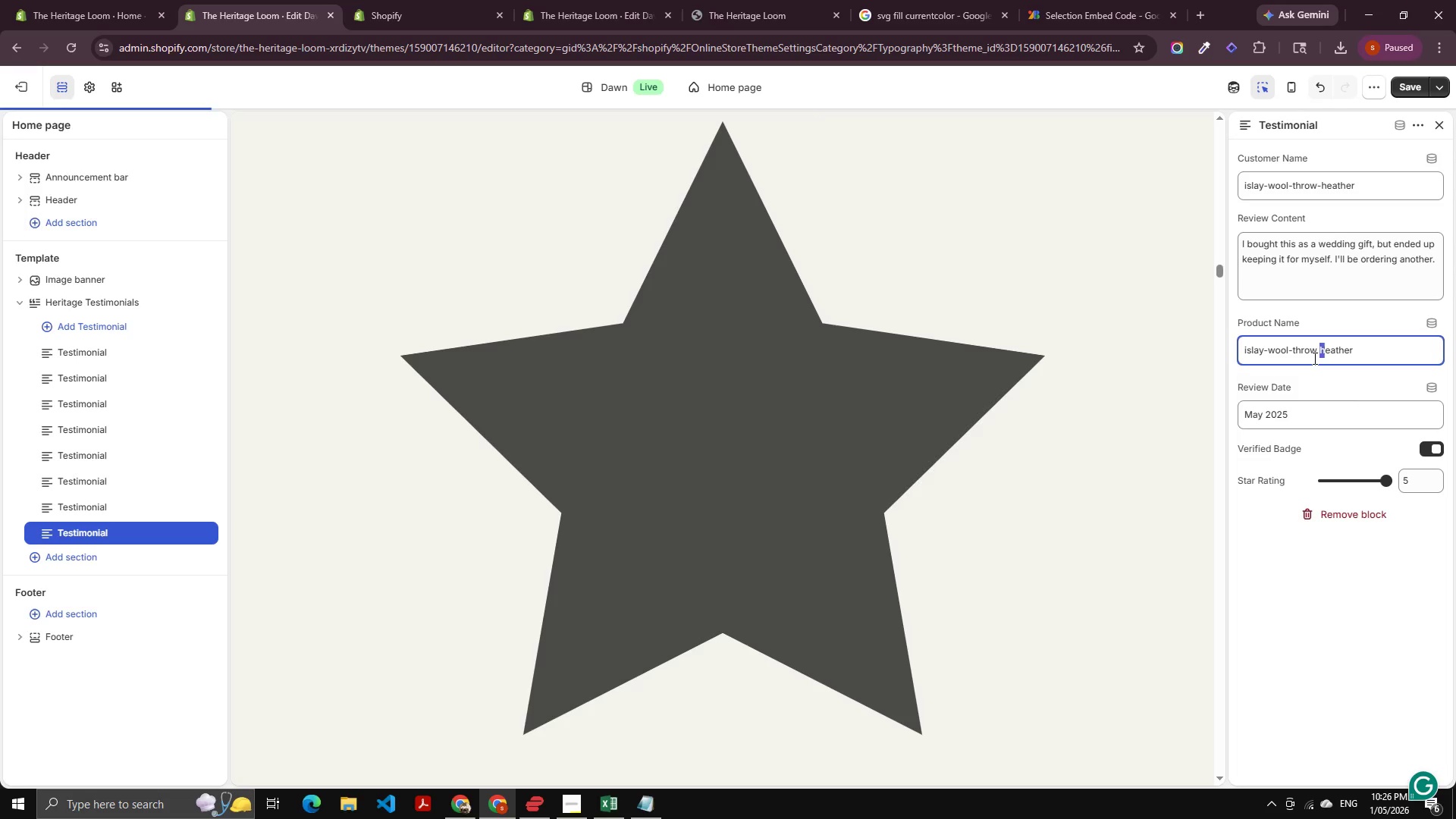 
key(Shift+H)
 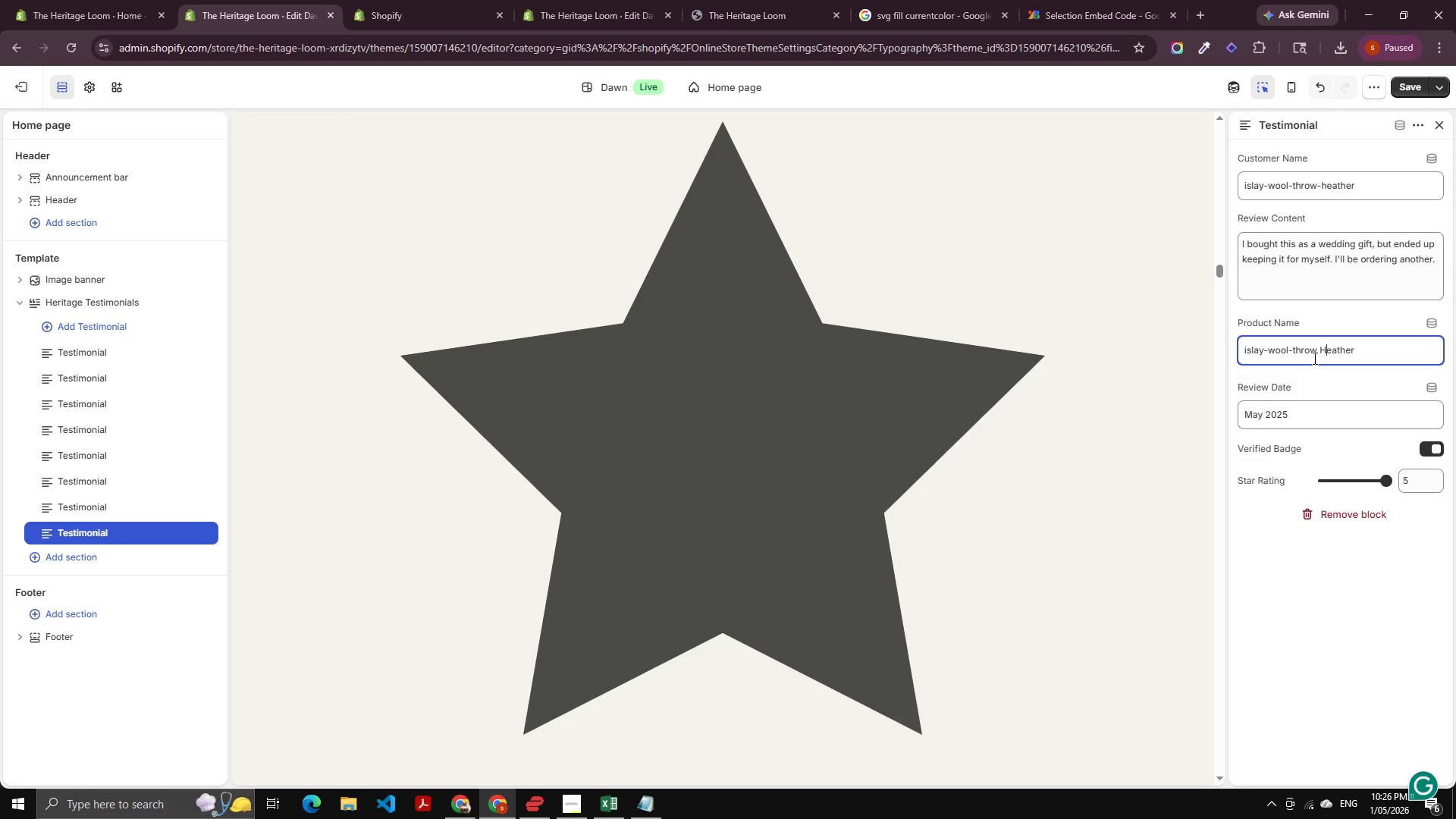 
key(ArrowLeft)
 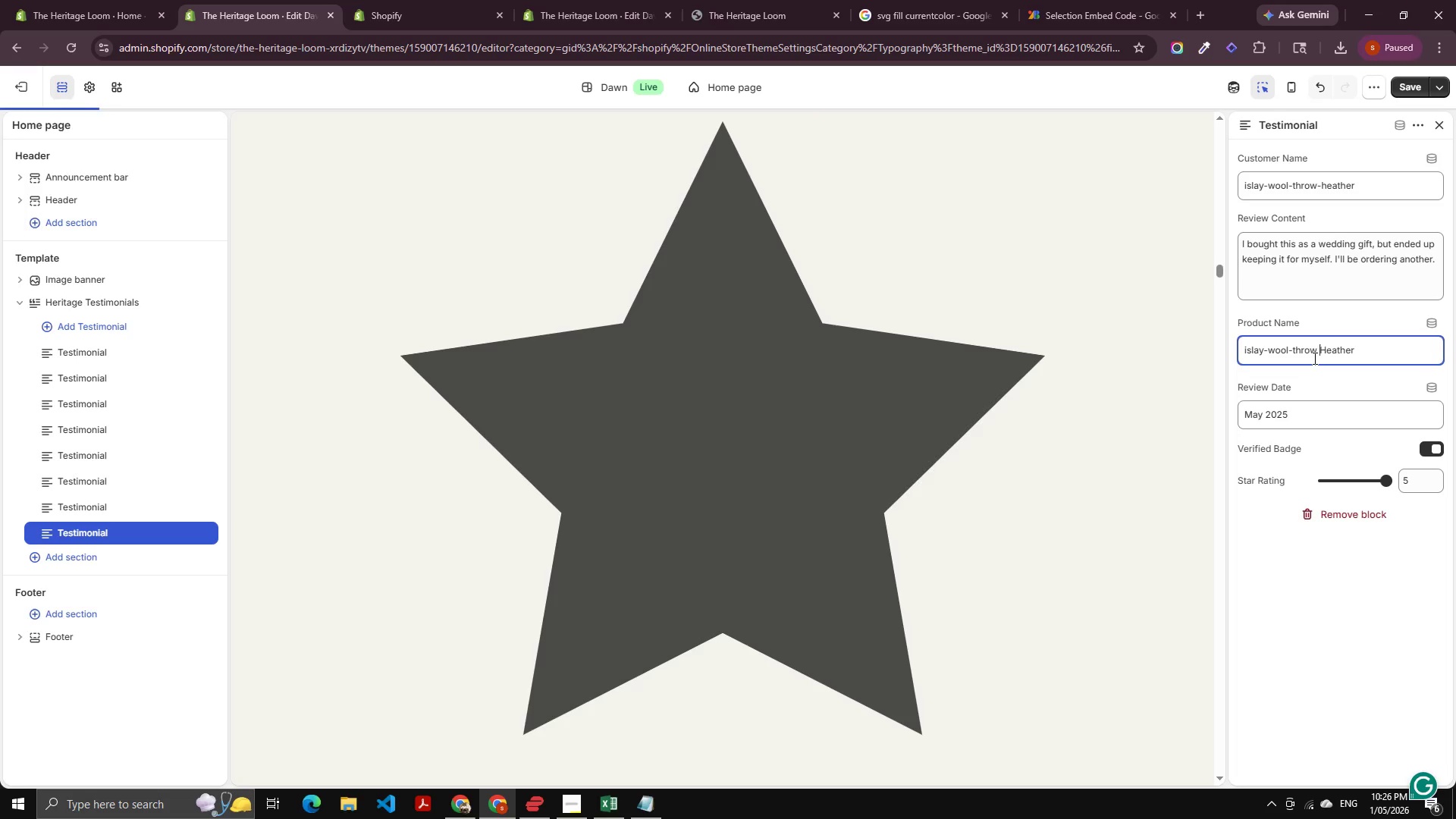 
key(ArrowLeft)
 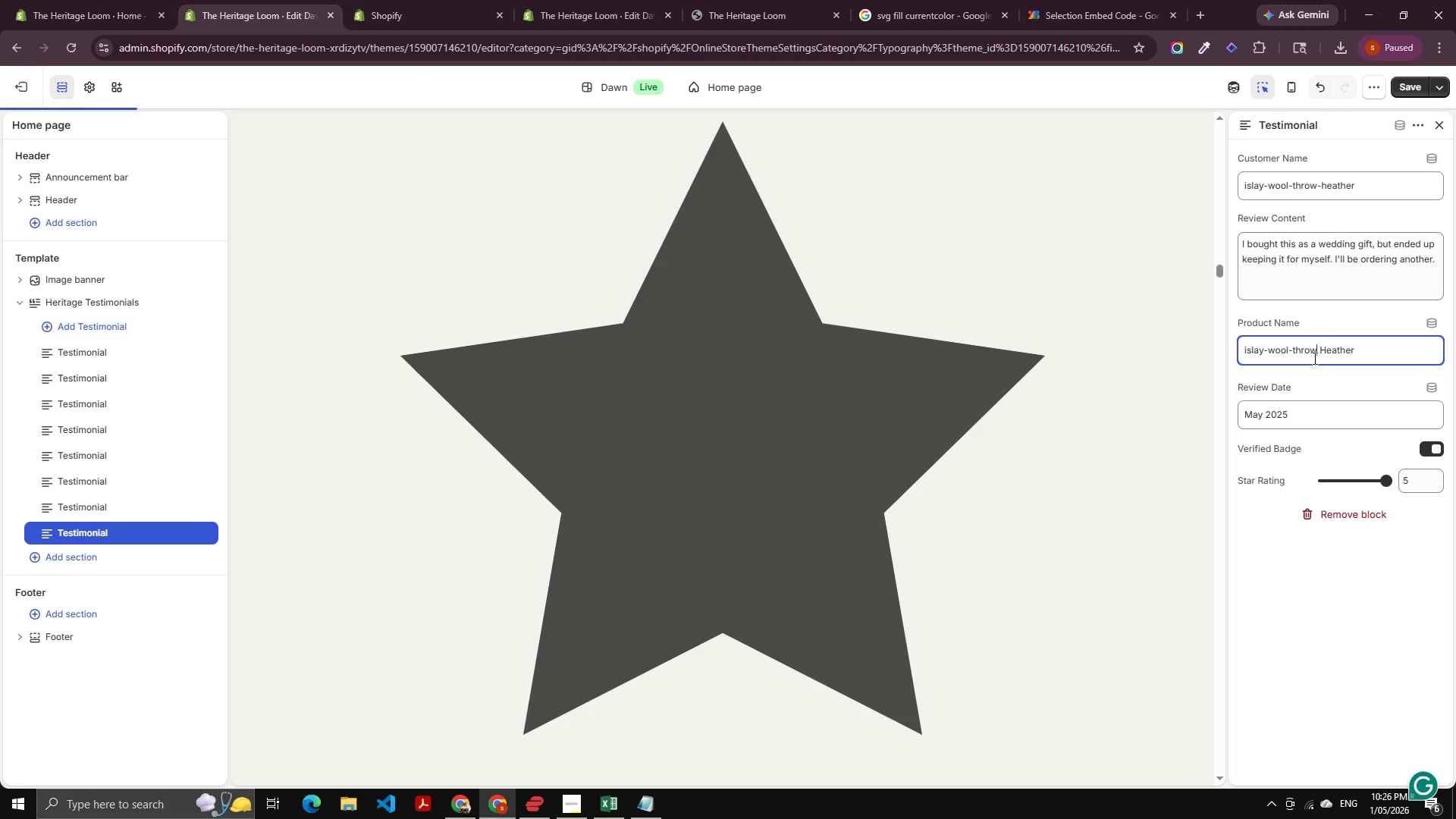 
key(ArrowLeft)
 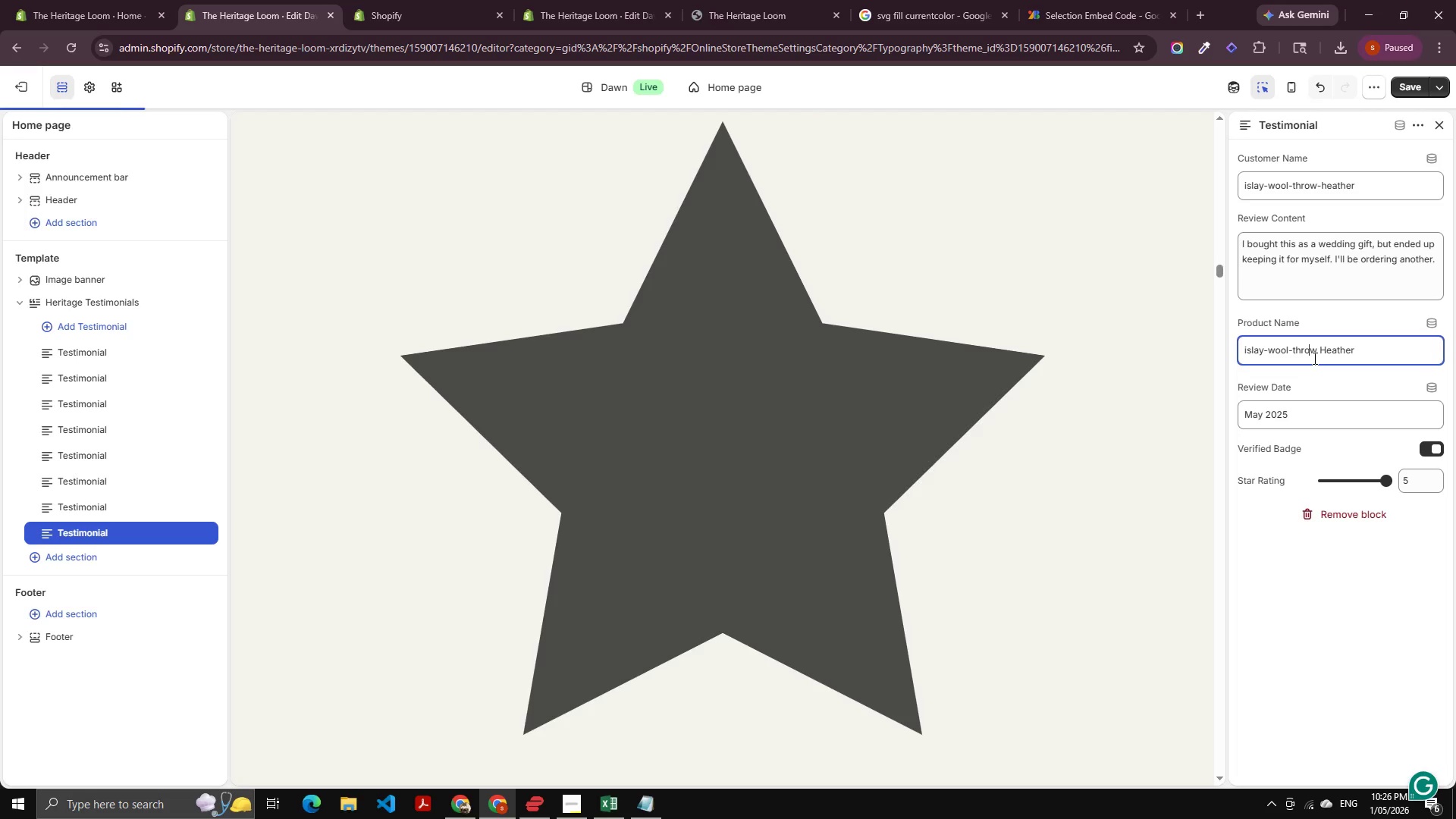 
key(ArrowLeft)
 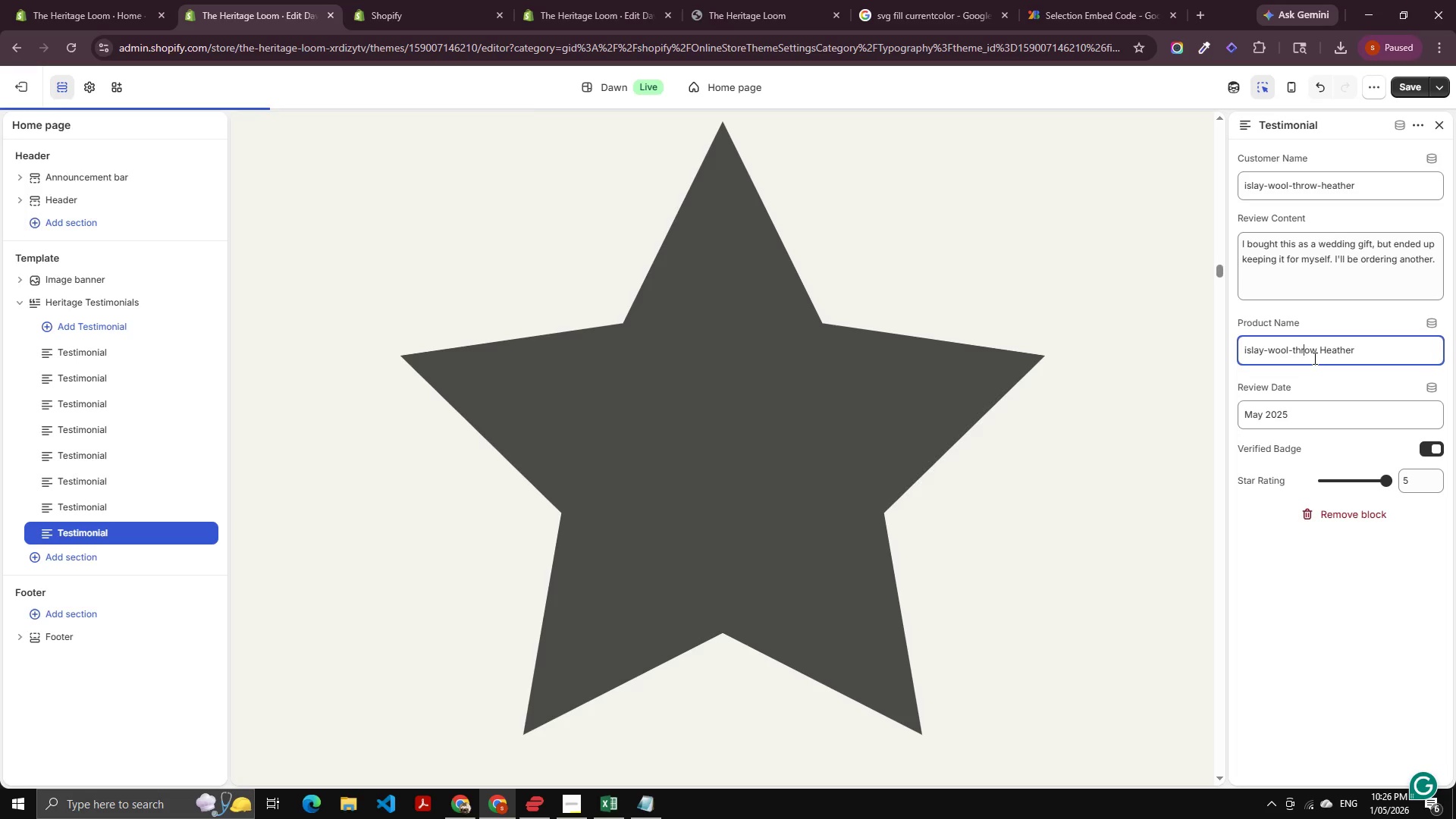 
key(ArrowLeft)
 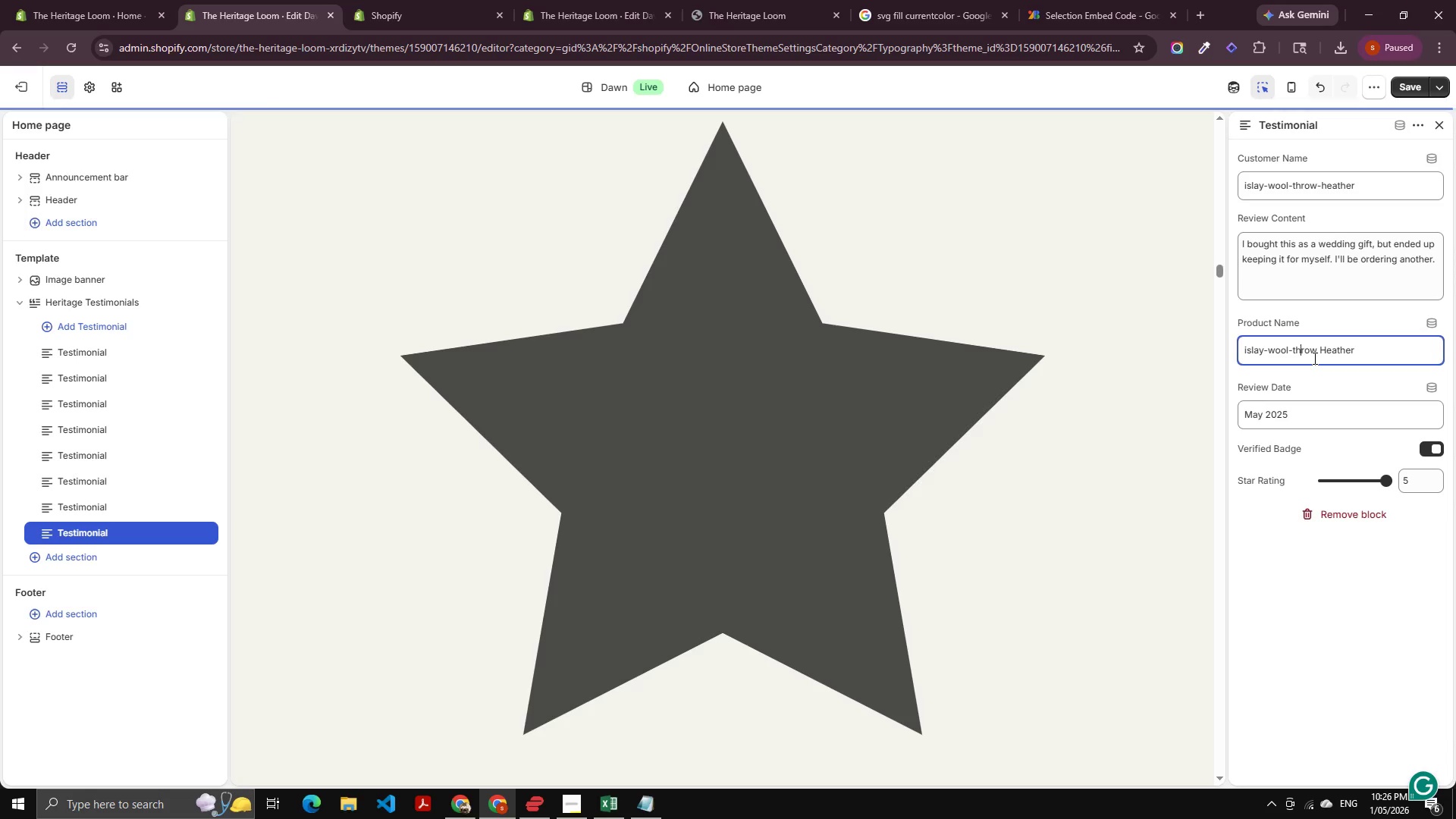 
key(ArrowLeft)
 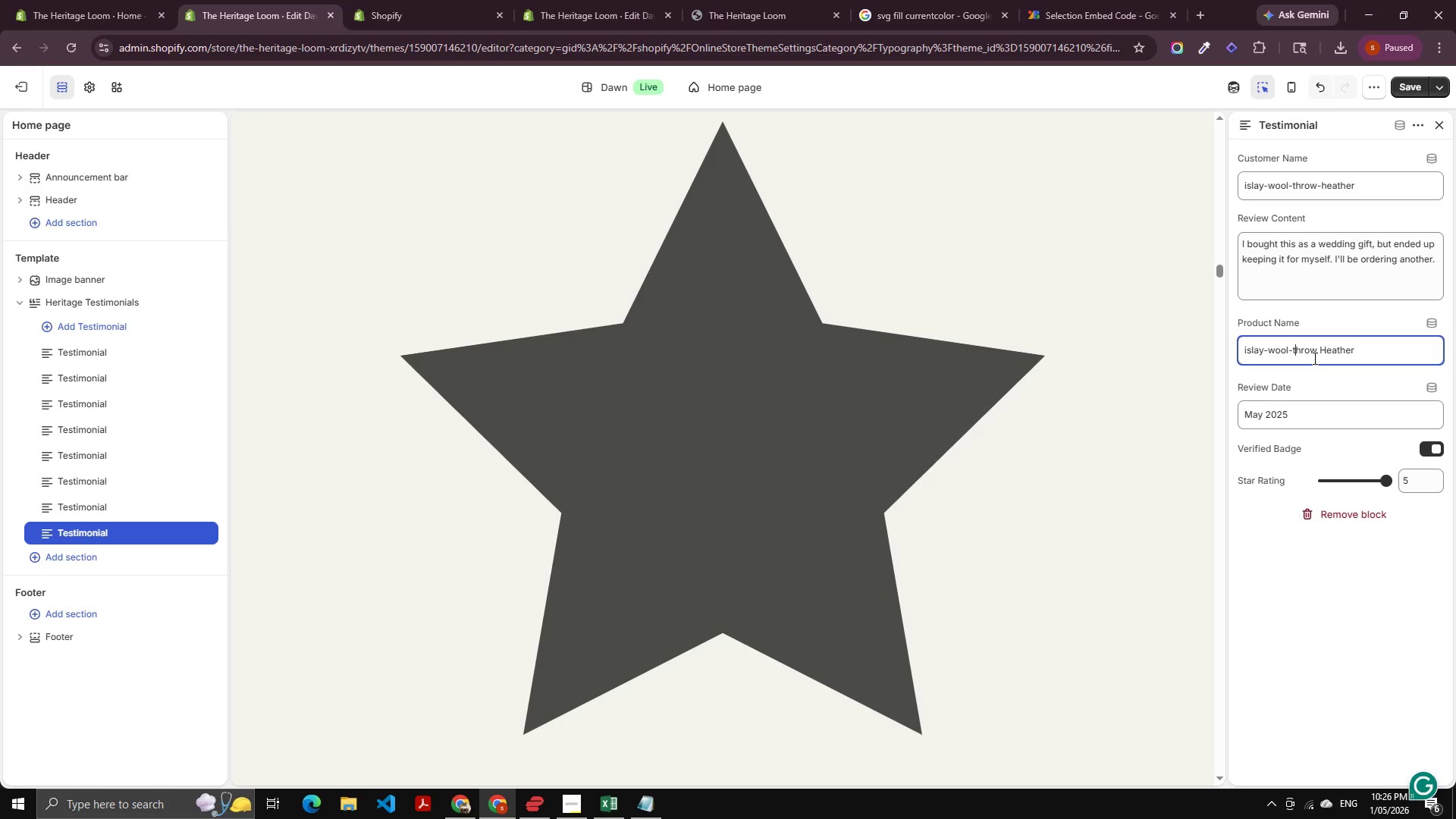 
key(Shift+ArrowLeft)
 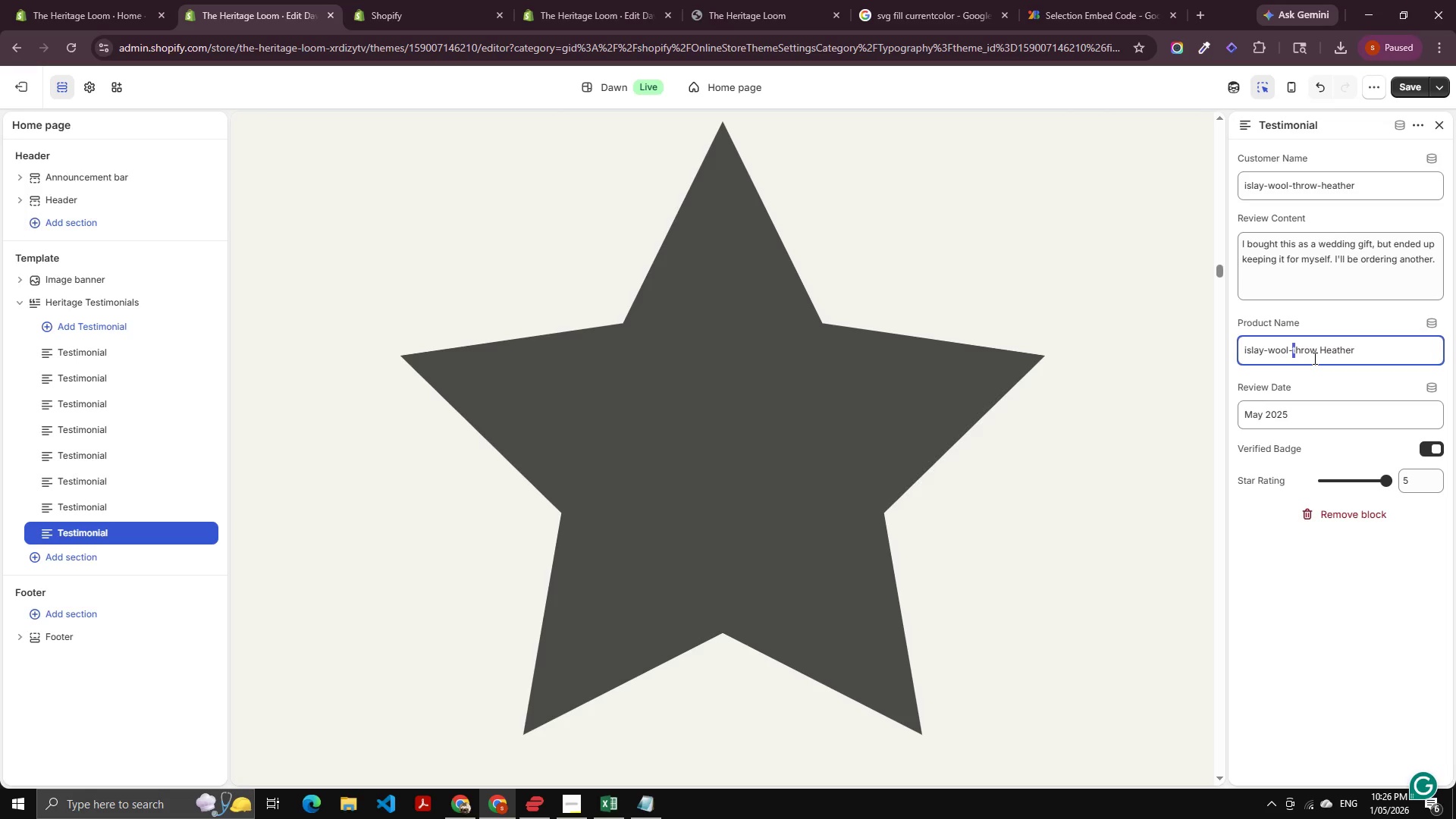 
key(Shift+T)
 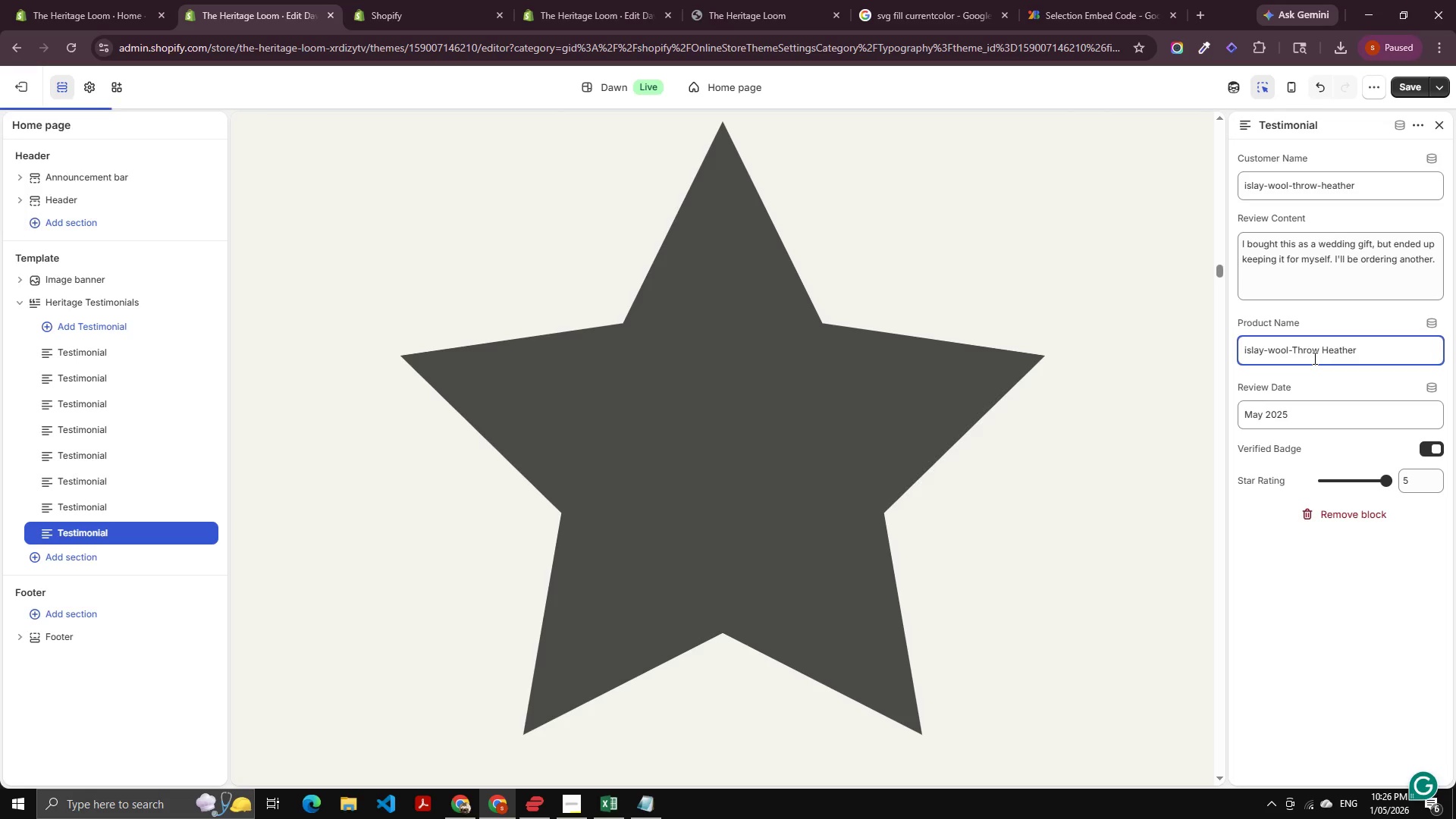 
key(ArrowLeft)
 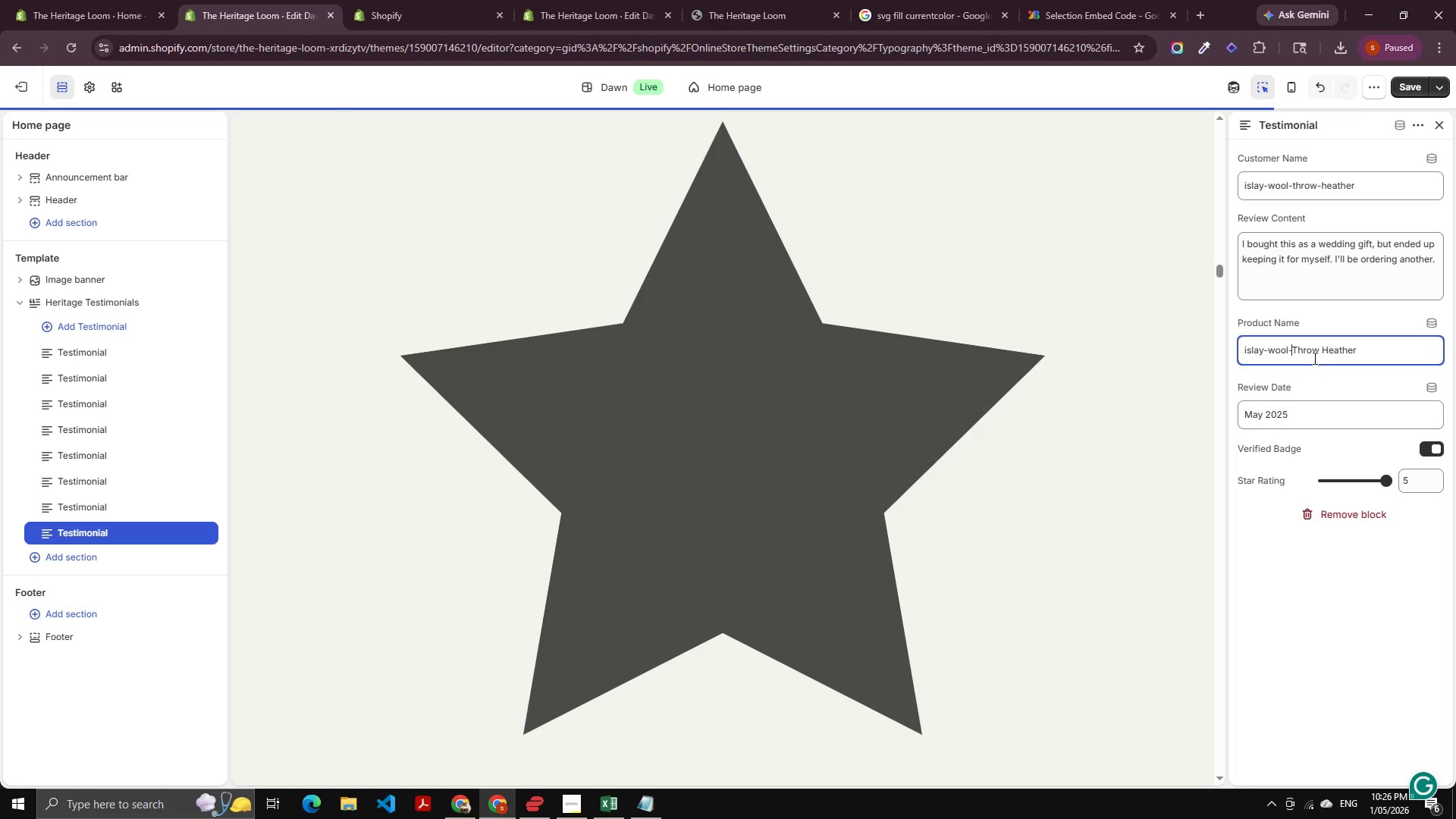 
key(Backspace)
 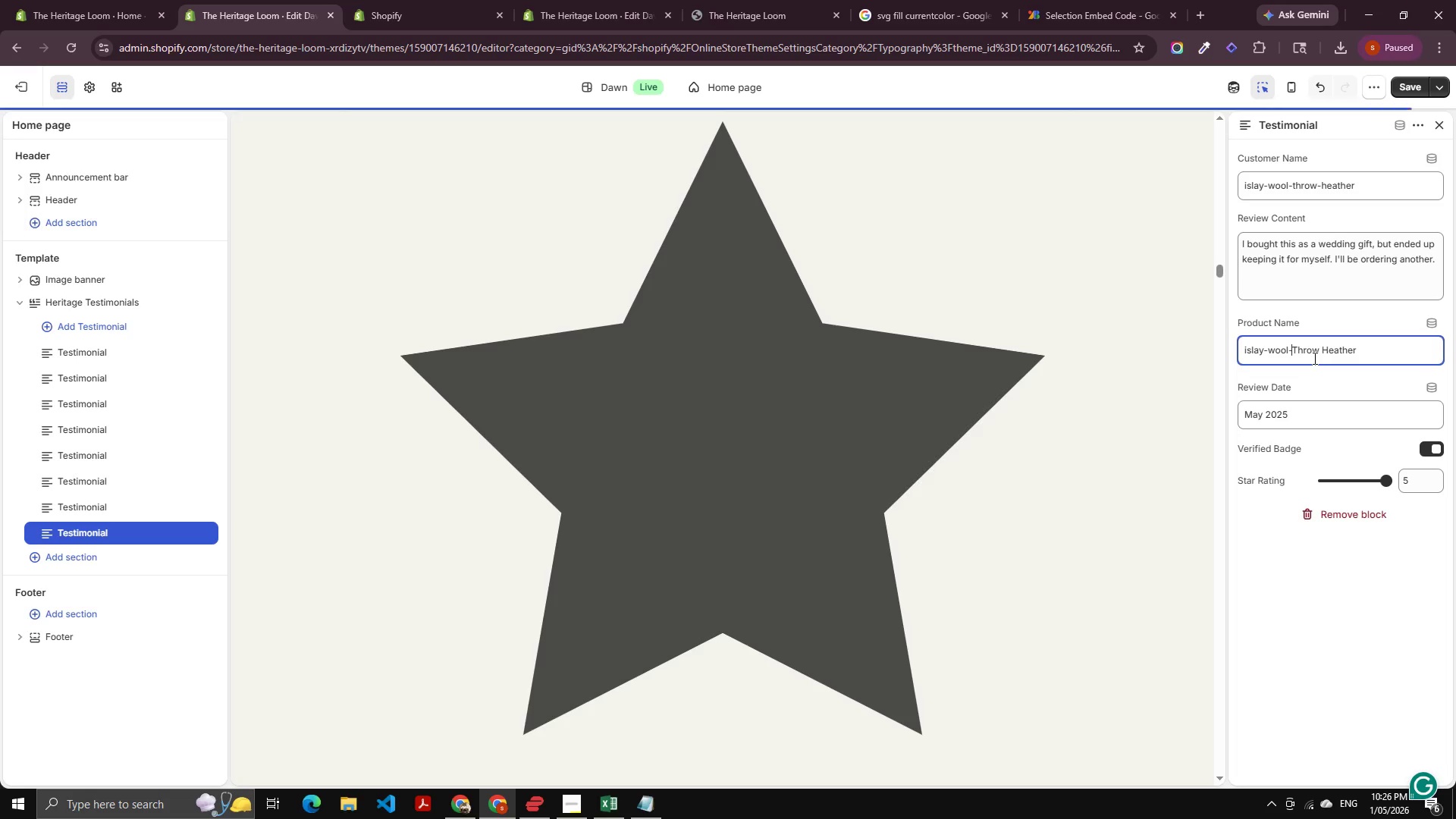 
key(Space)
 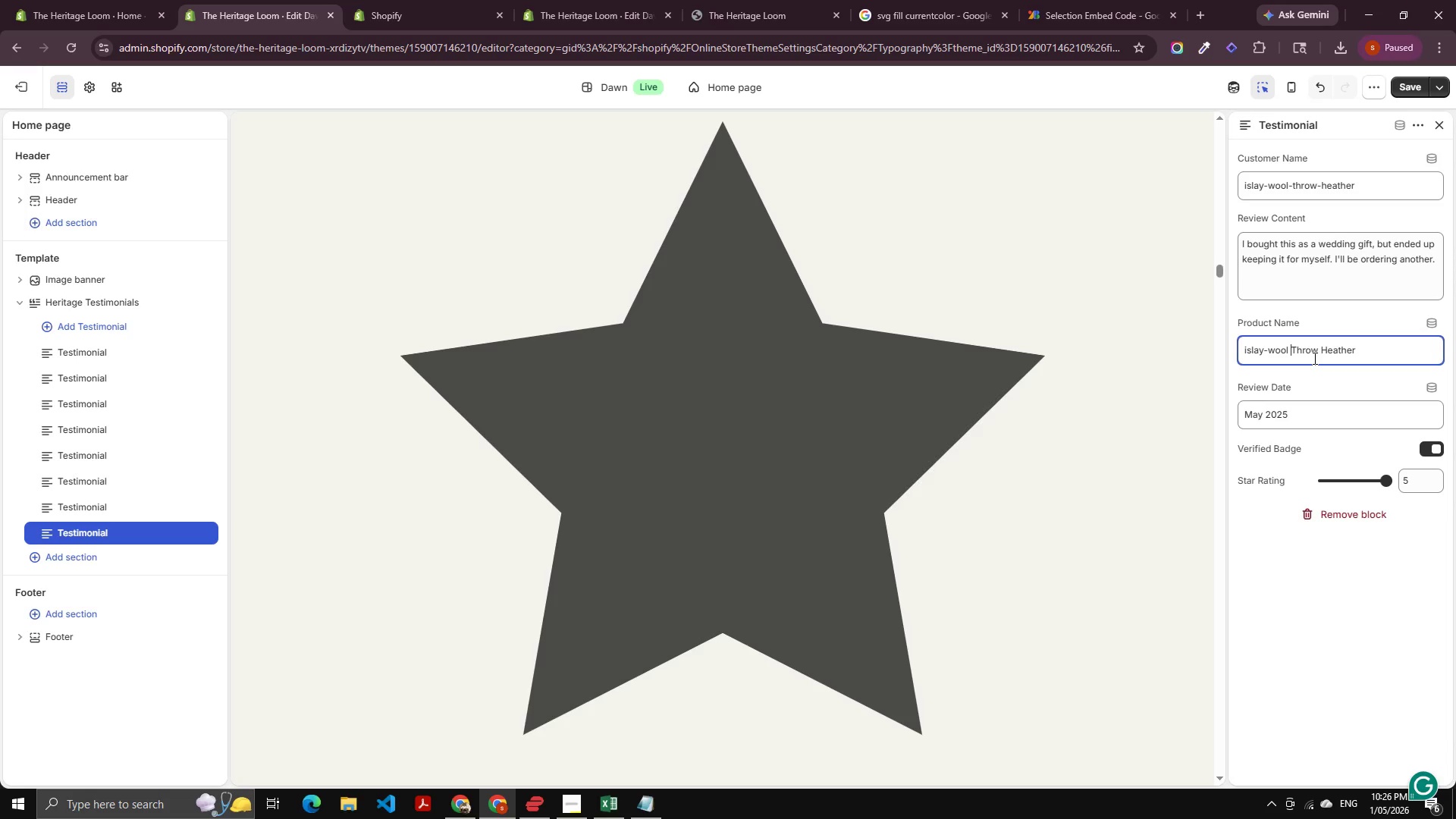 
key(ArrowLeft)
 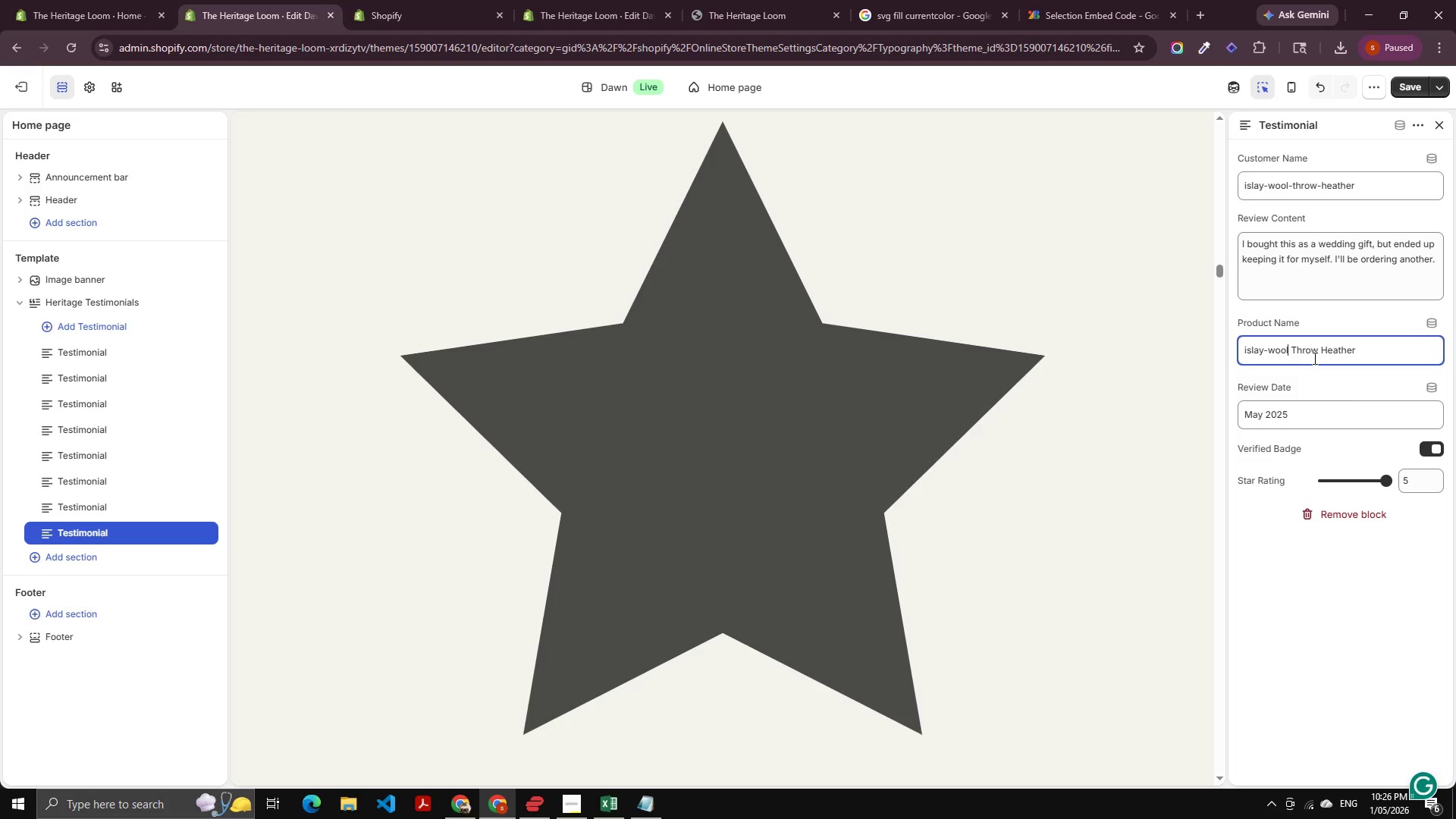 
key(ArrowLeft)
 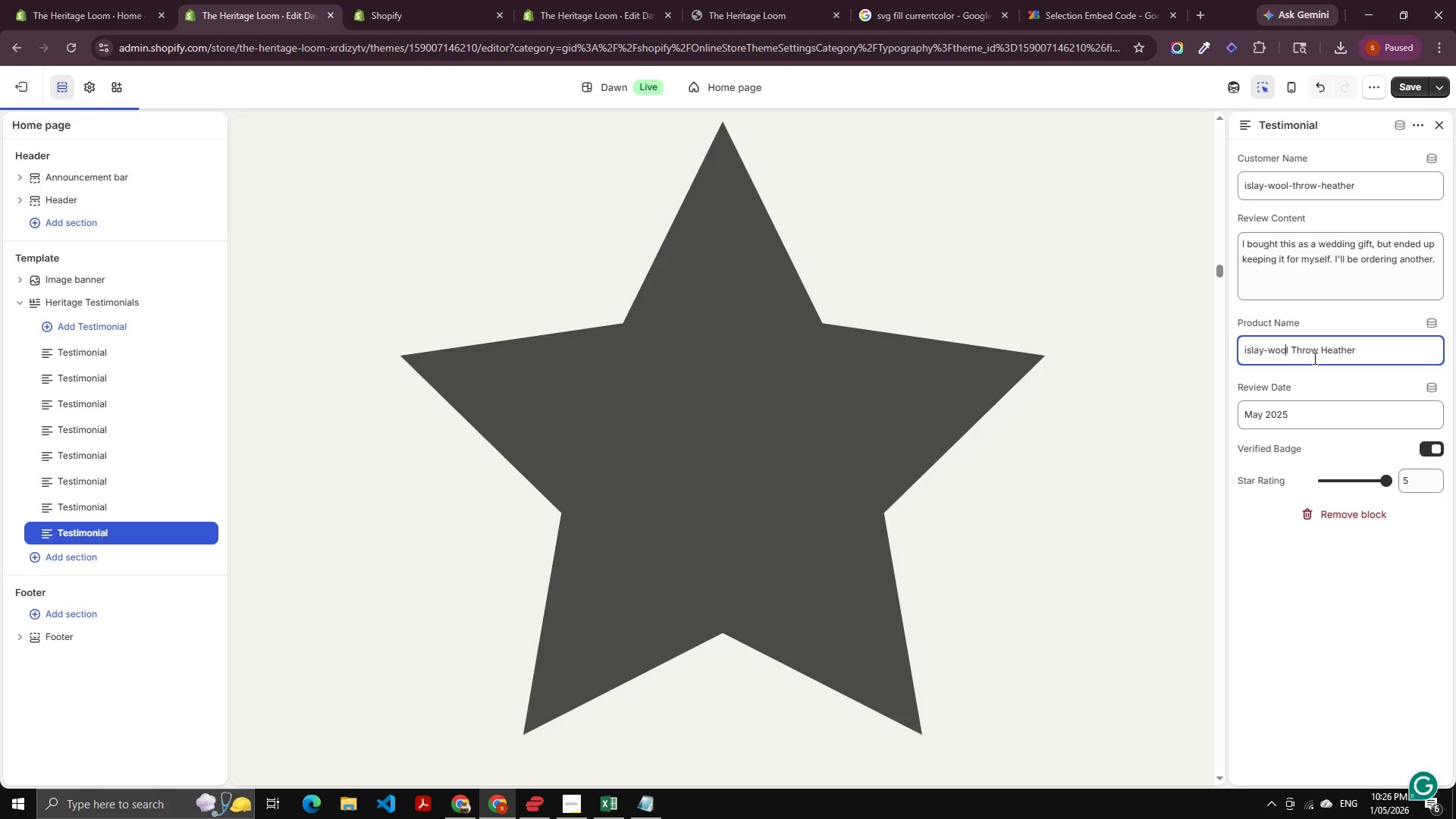 
key(ArrowLeft)
 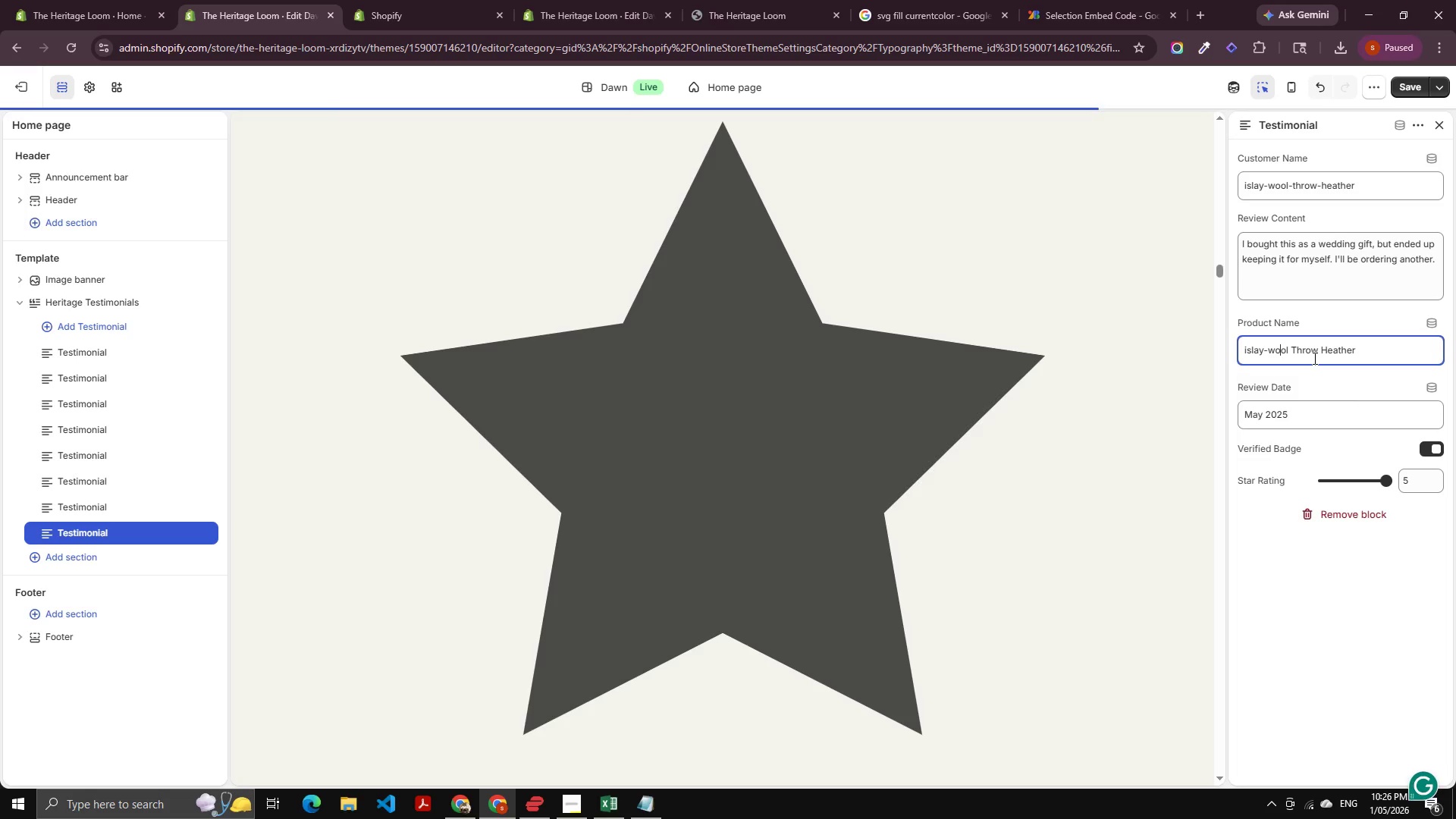 
key(ArrowLeft)
 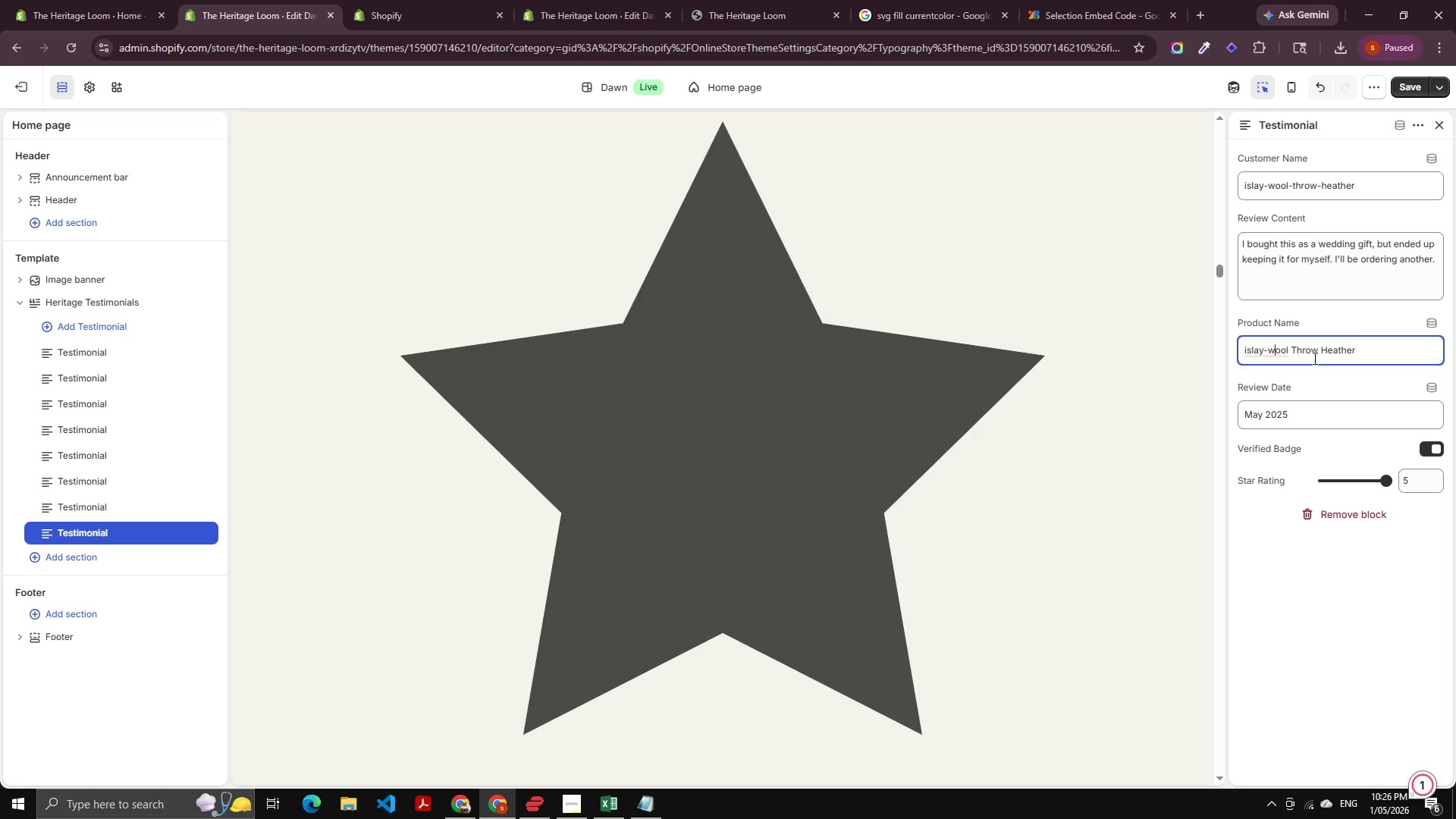 
key(Shift+ArrowLeft)
 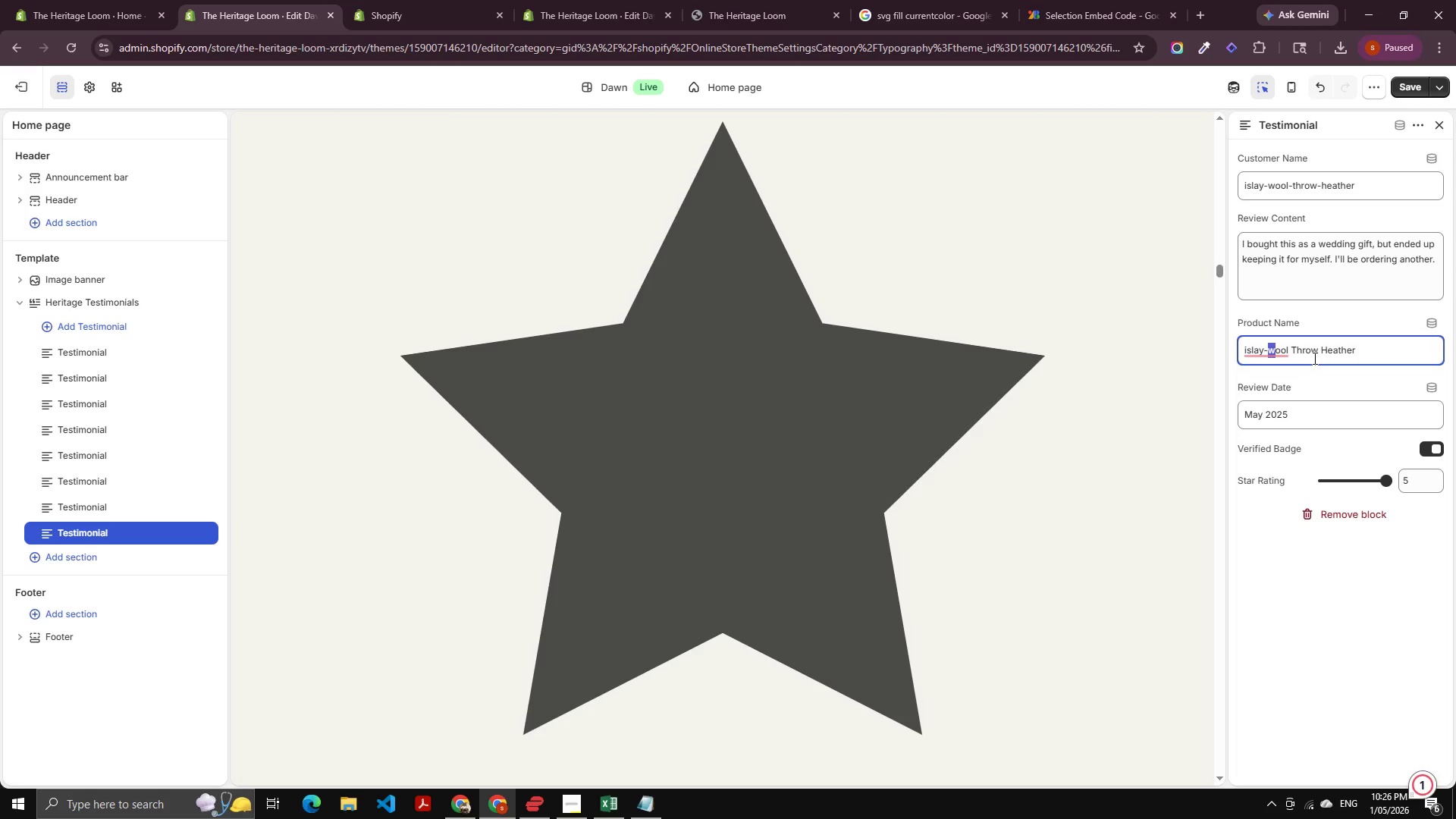 
key(Shift+W)
 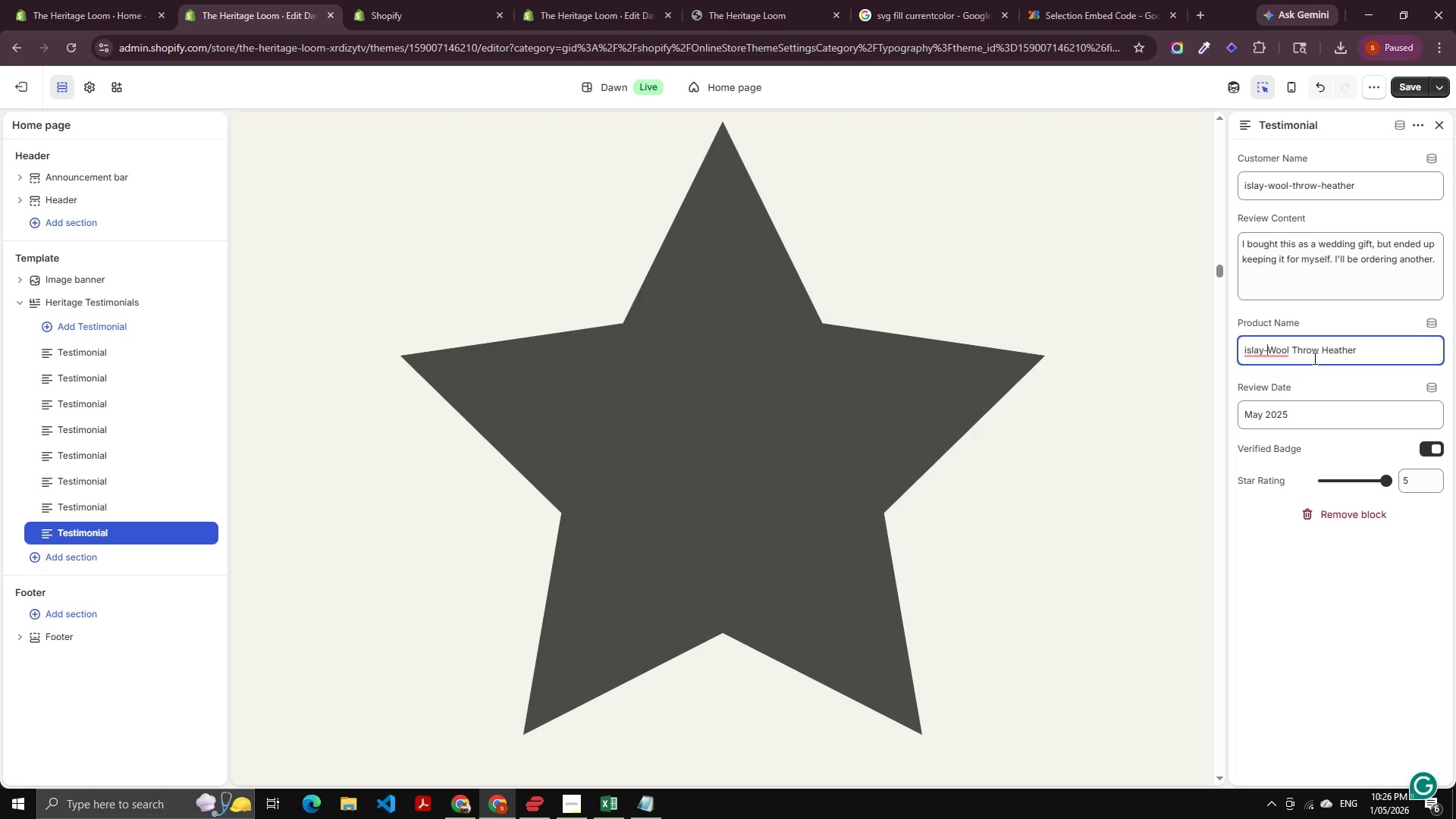 
key(ArrowLeft)
 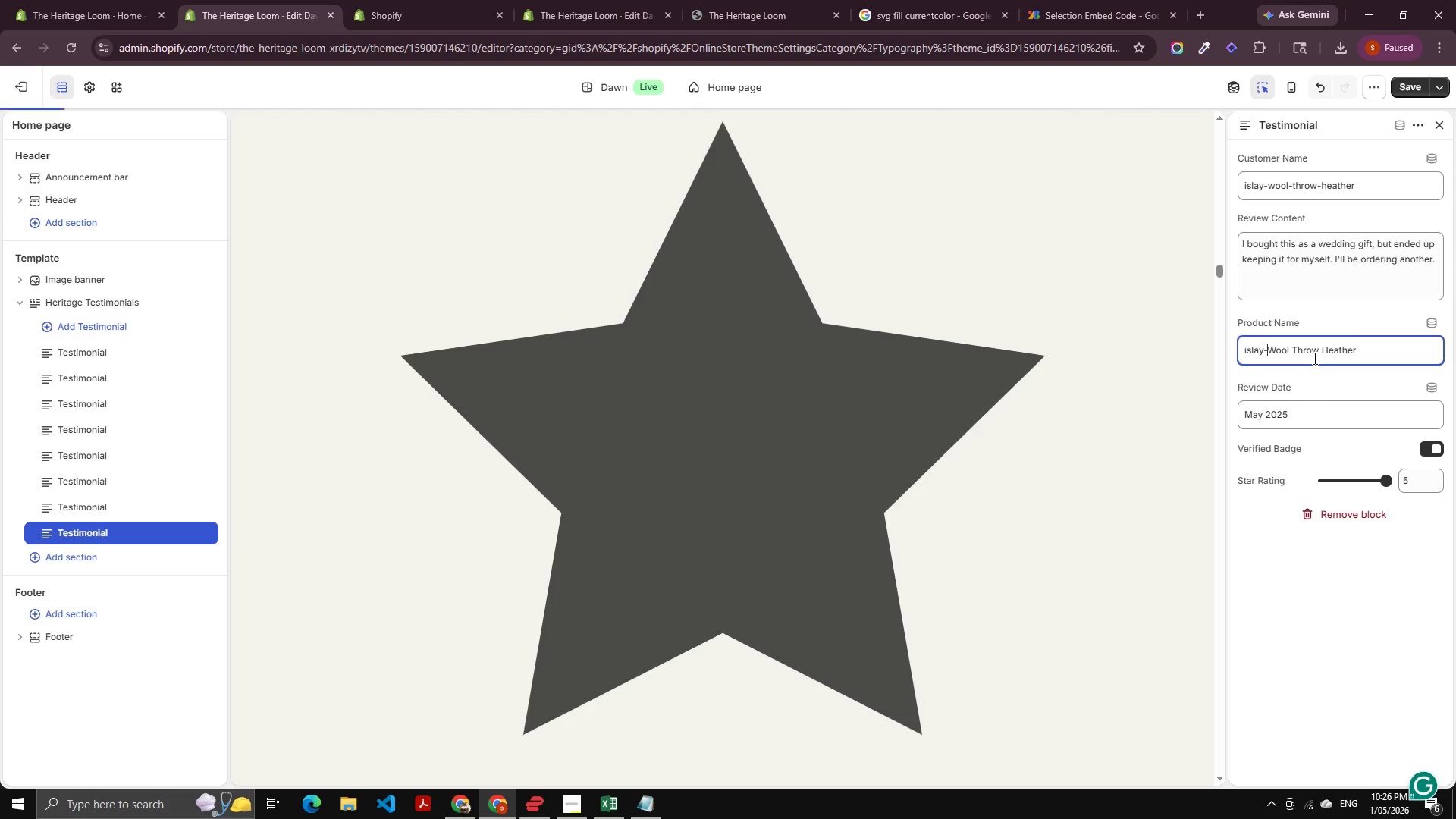 
key(Backspace)
 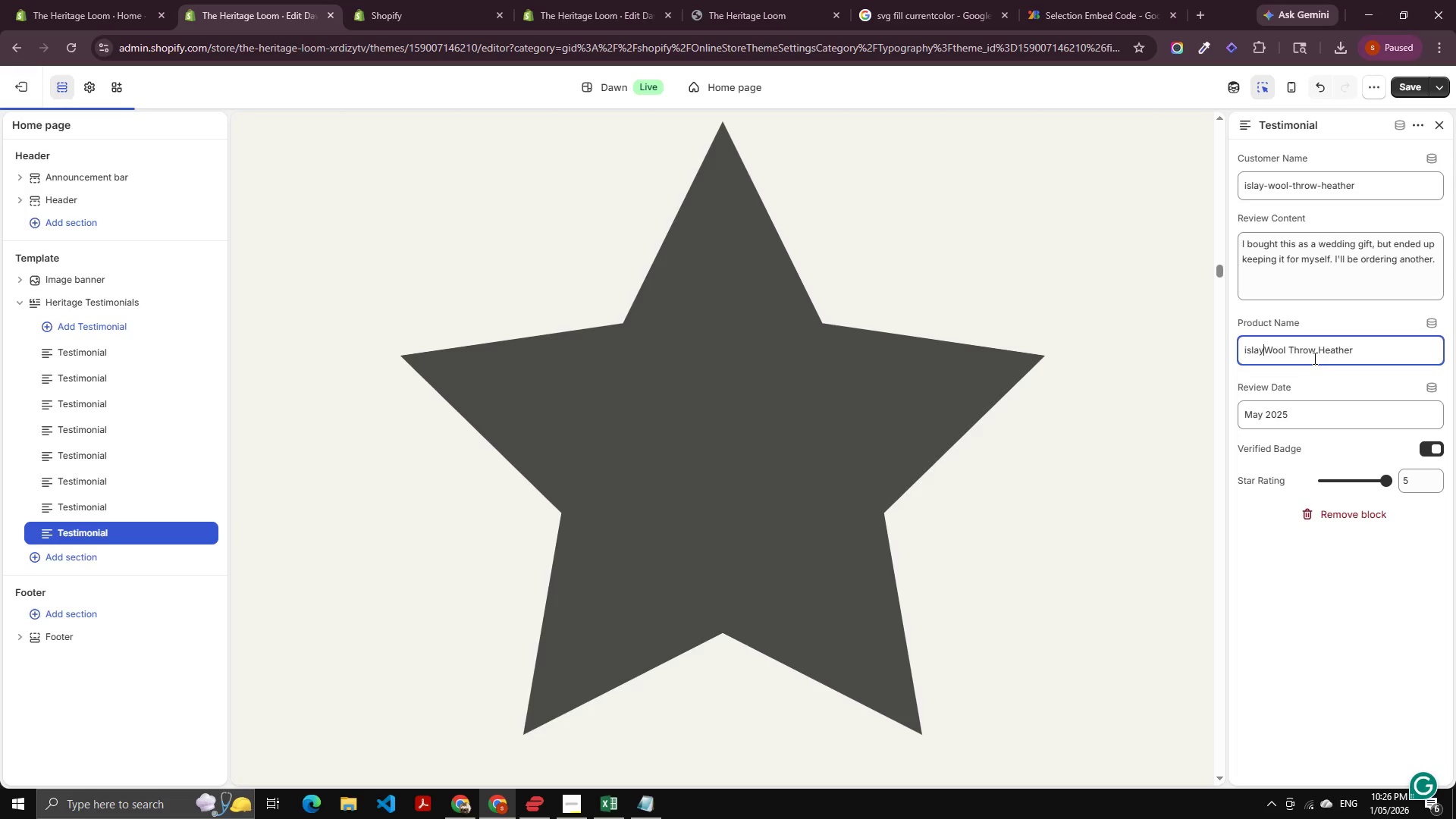 
key(Space)
 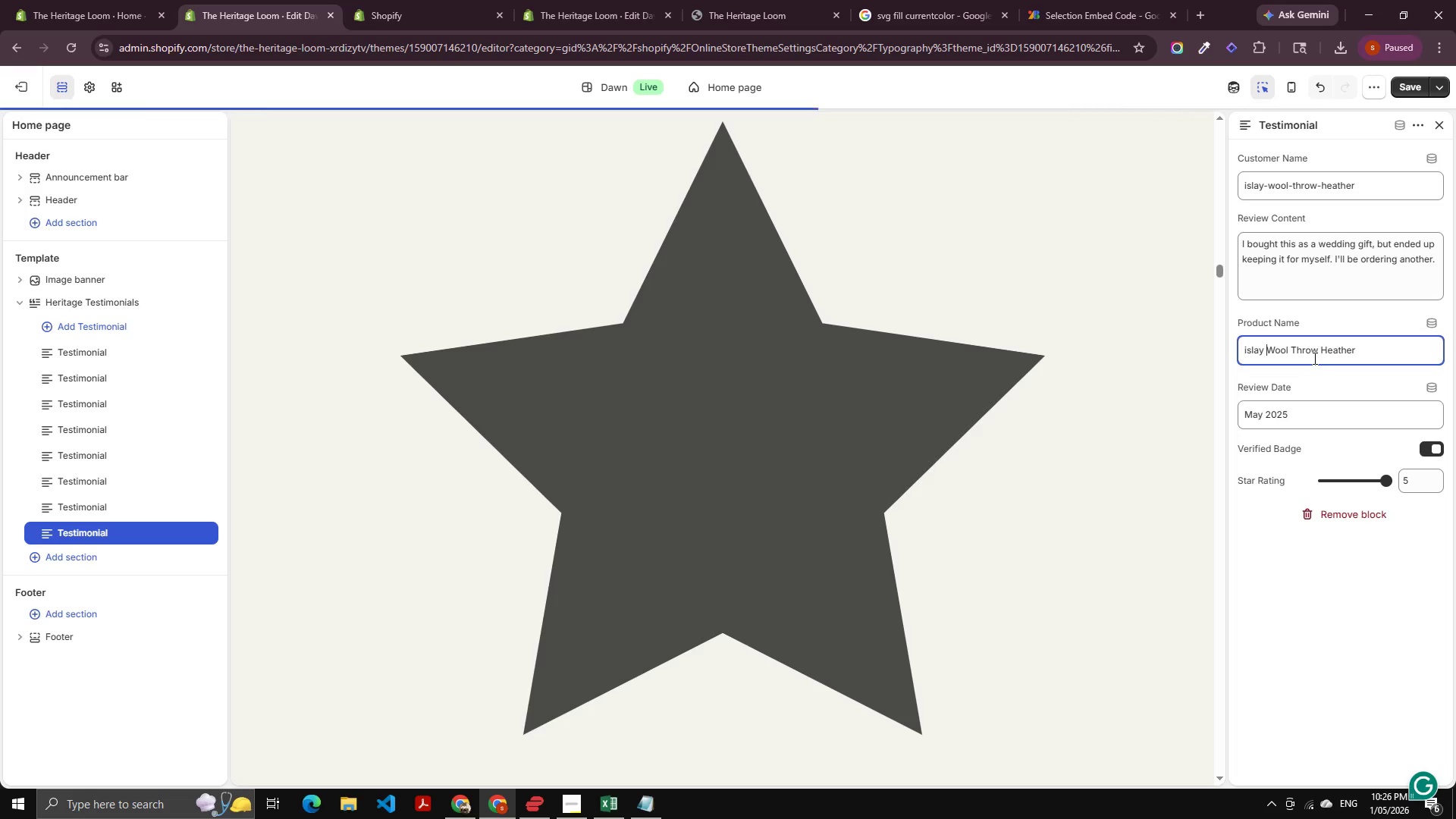 
key(ArrowLeft)
 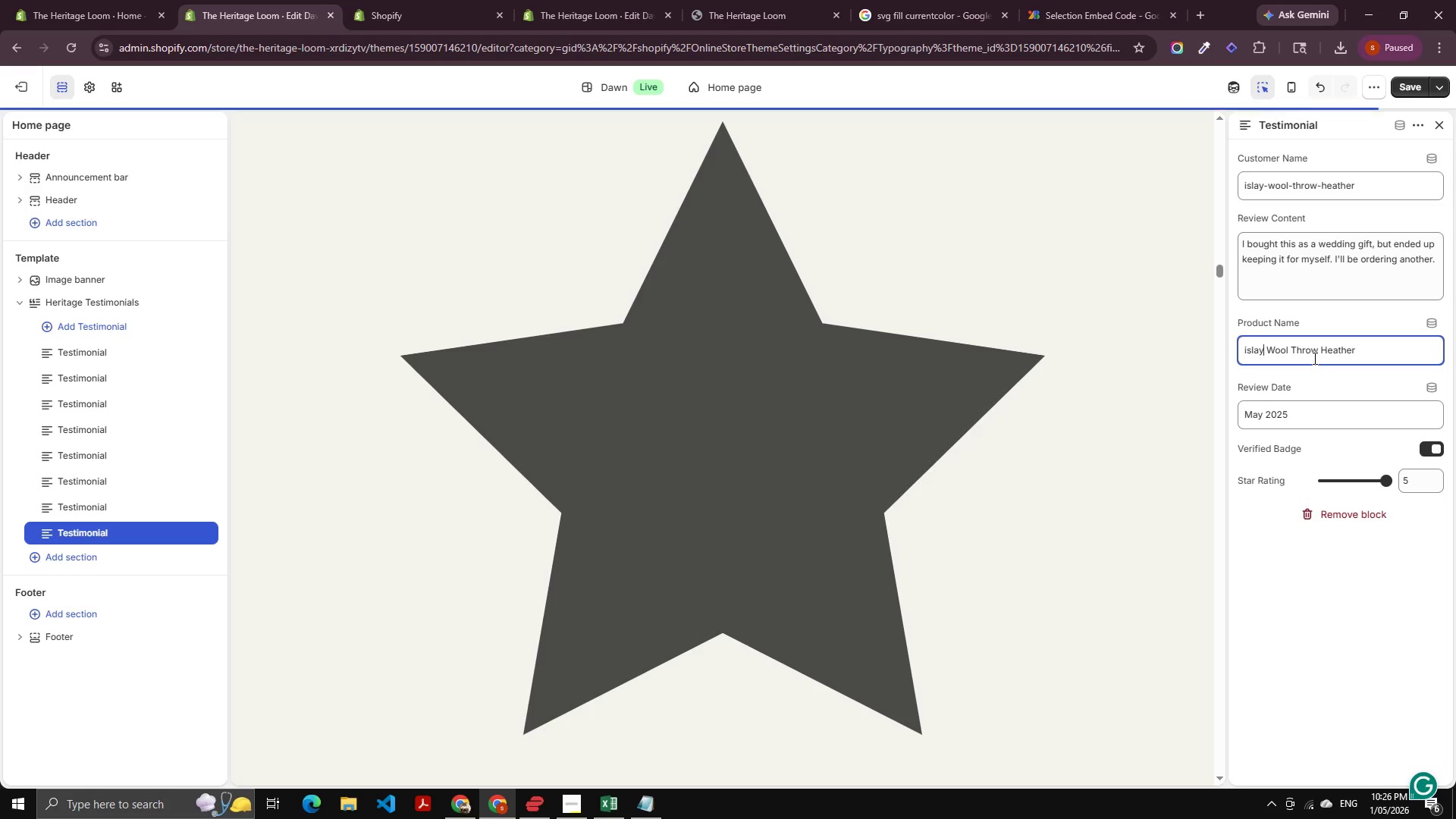 
key(Control+ArrowLeft)
 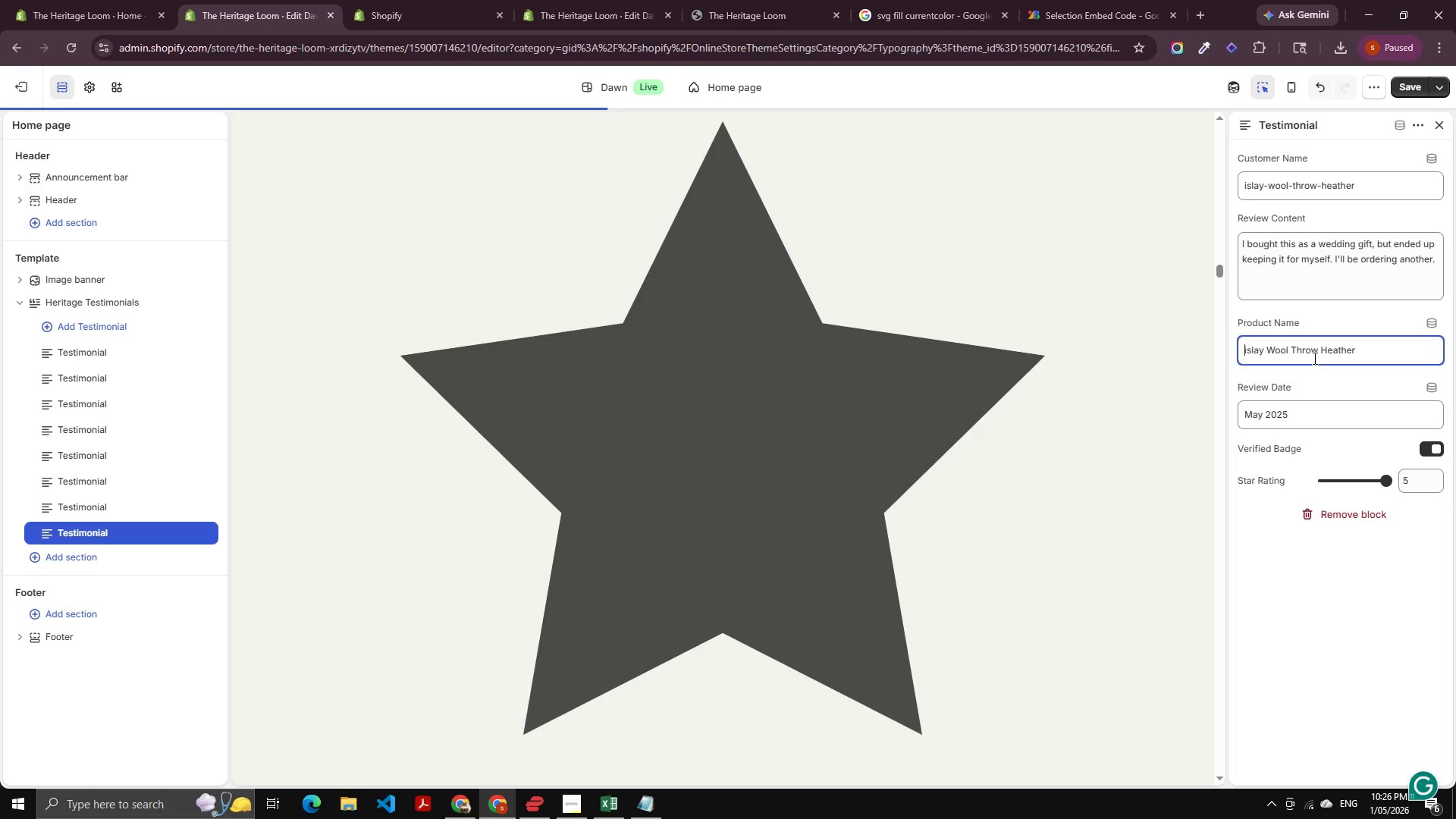 
key(Control+ArrowLeft)
 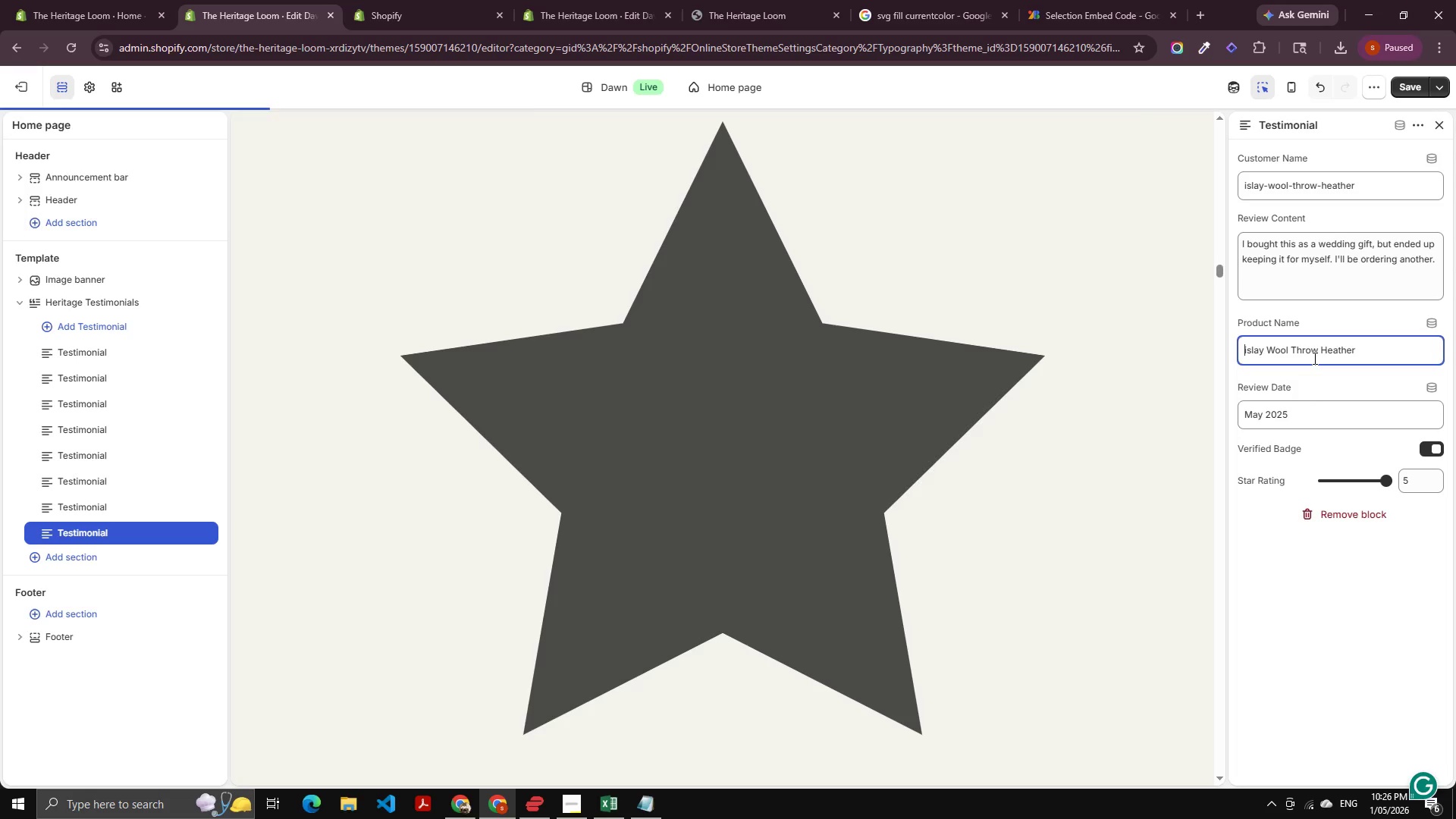 
key(Shift+ArrowRight)
 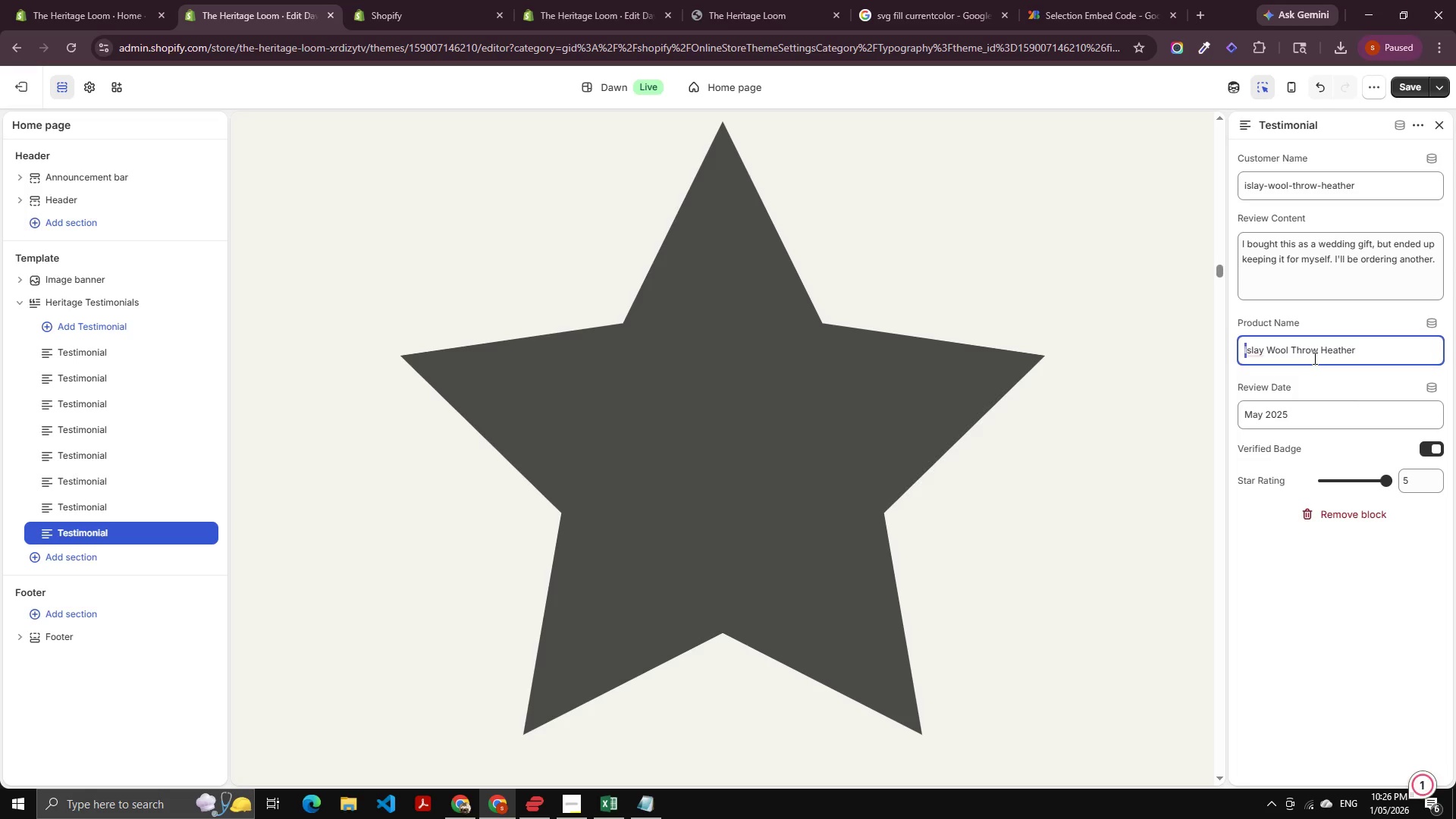 
key(Shift+I)
 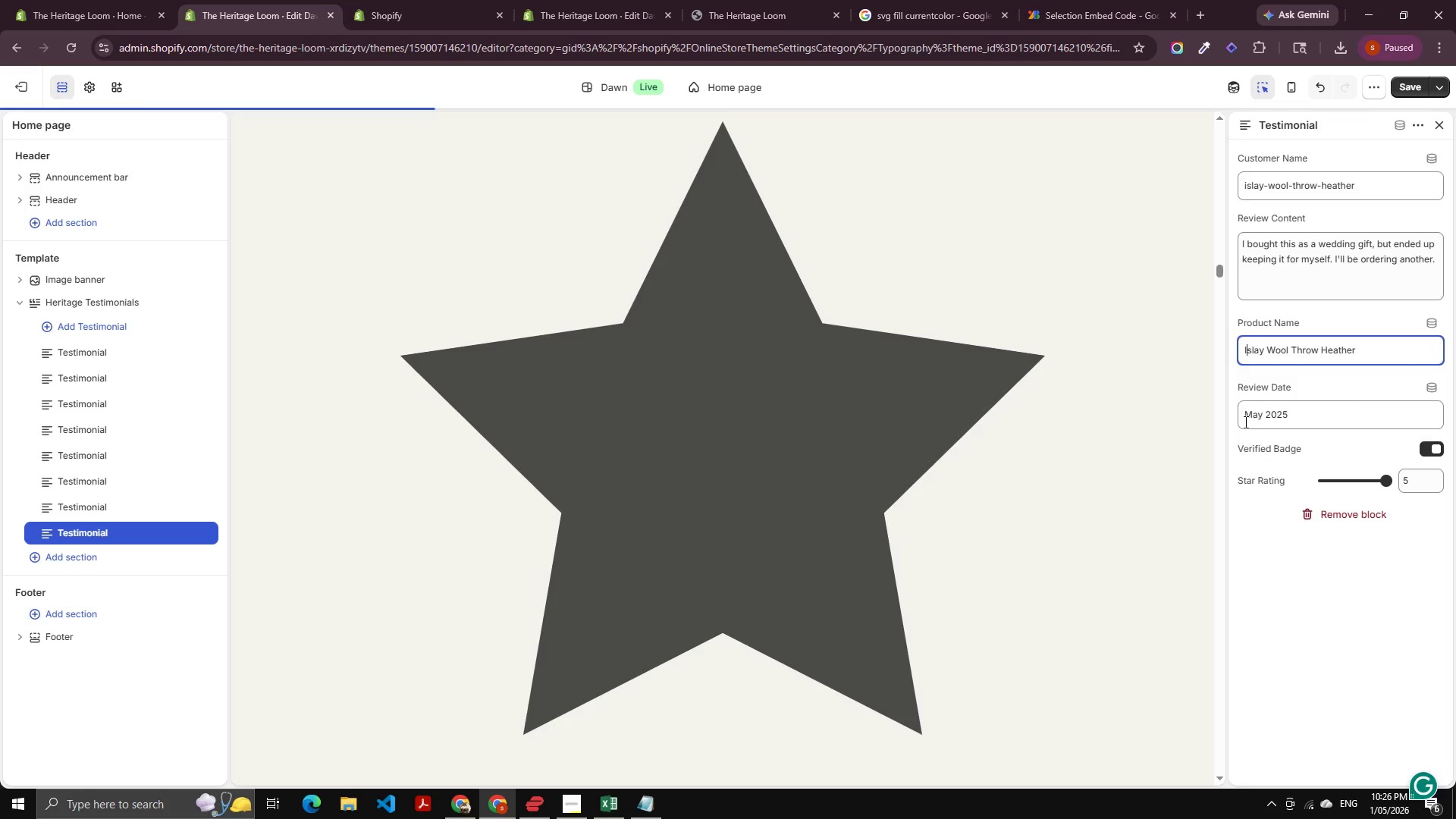 
double_click([1246, 415])
 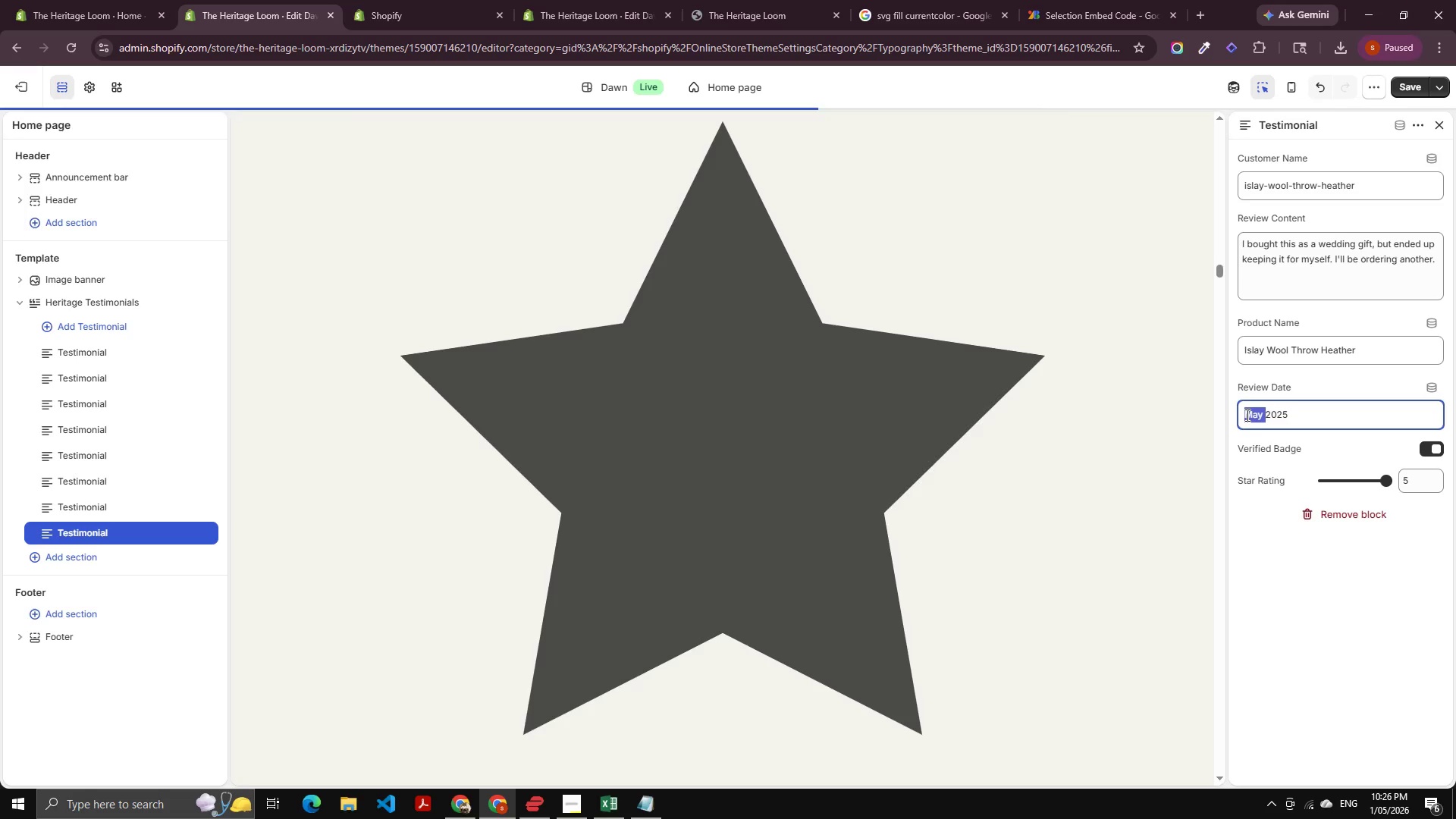 
type(jan)
 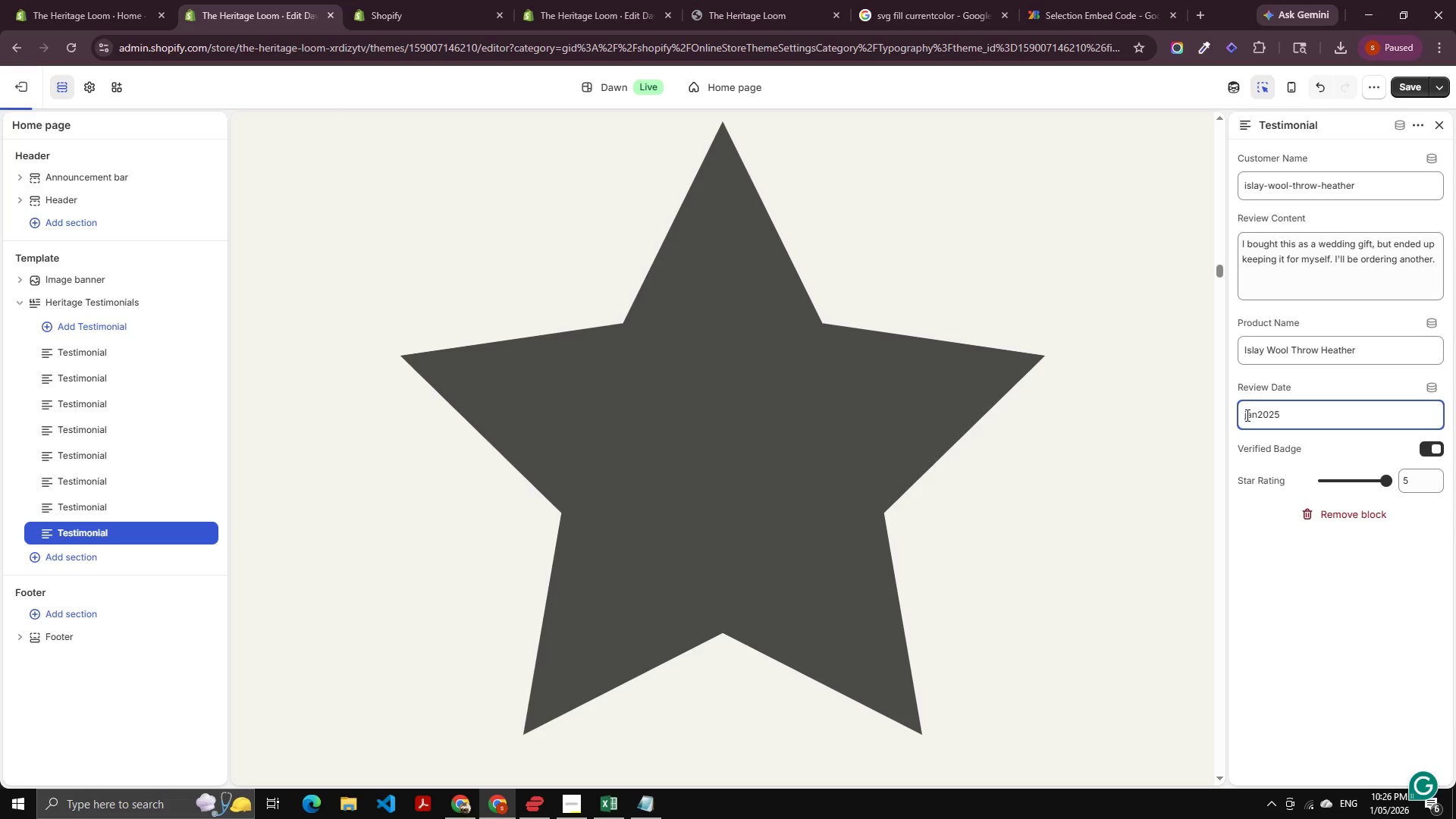 
key(ArrowLeft)
 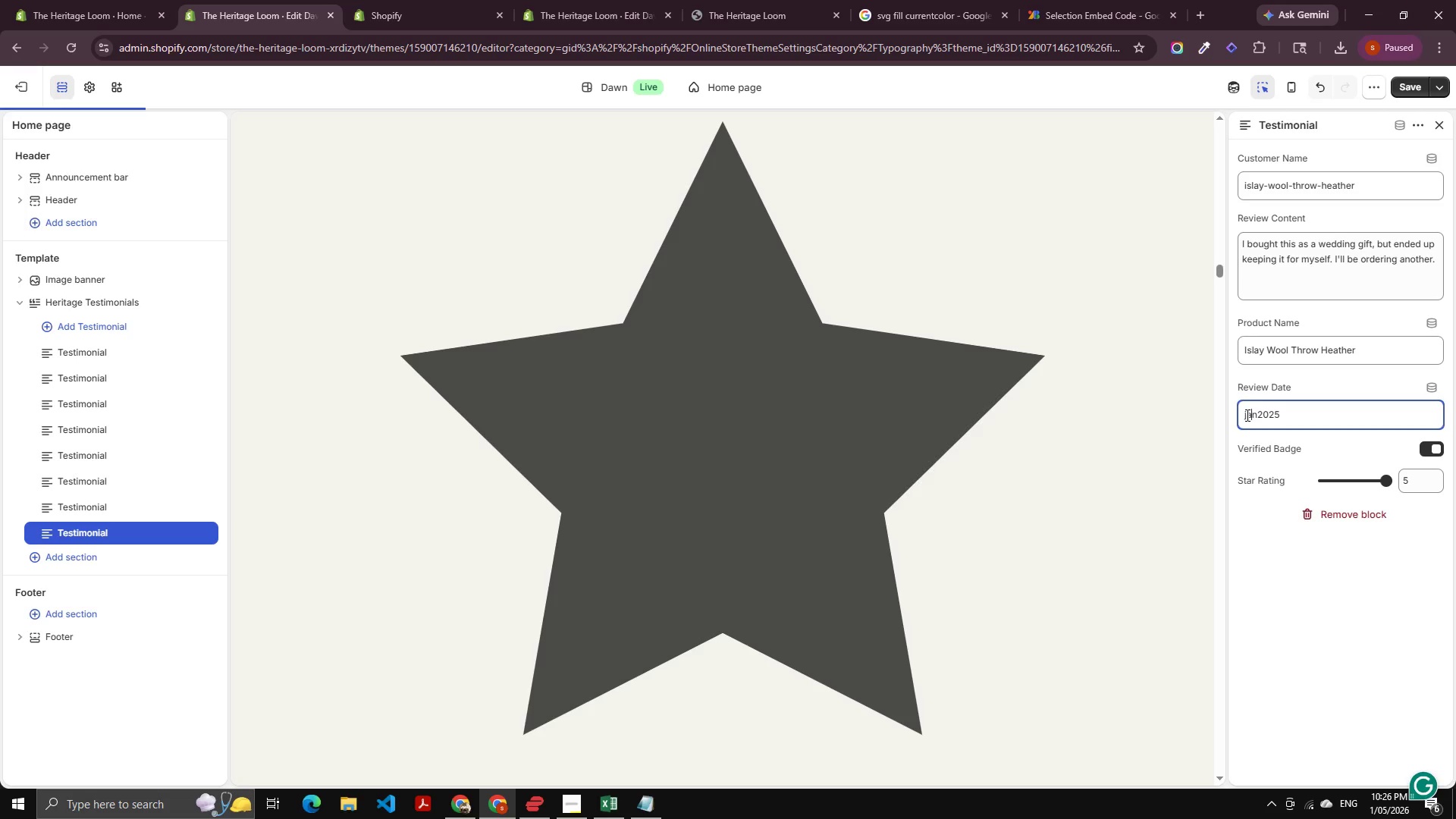 
key(ArrowLeft)
 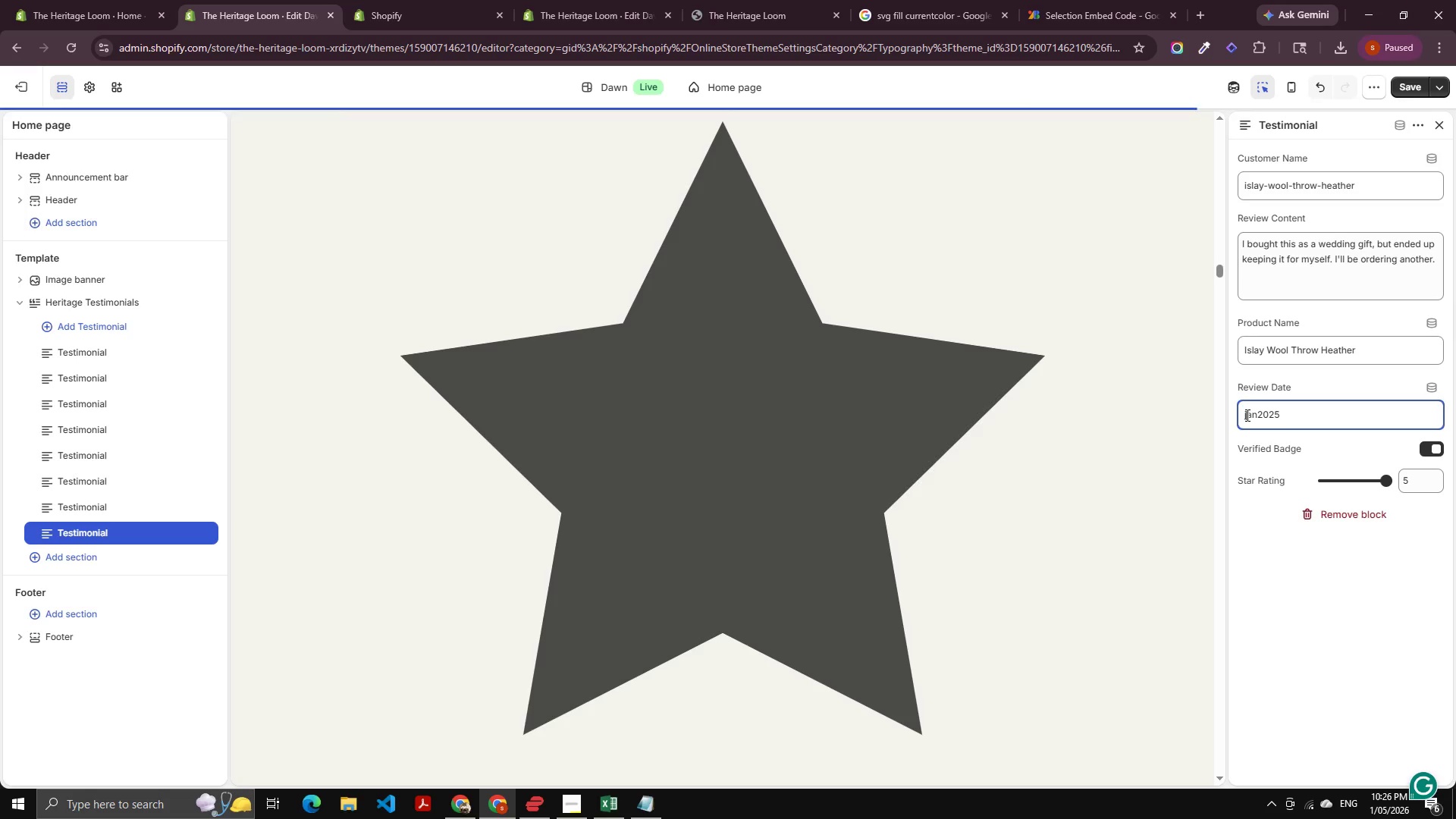 
key(Backspace)
 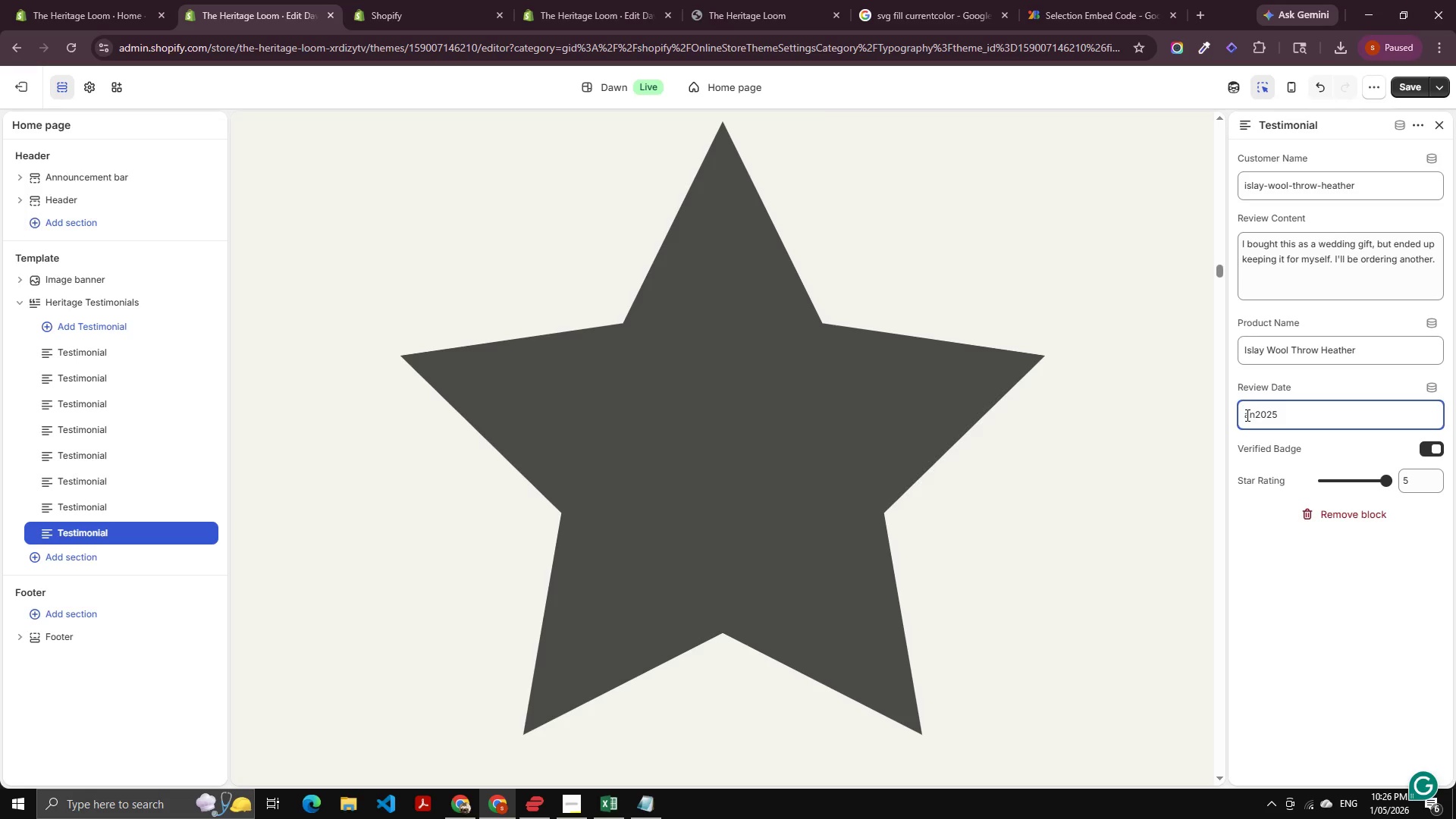 
key(Shift+J)
 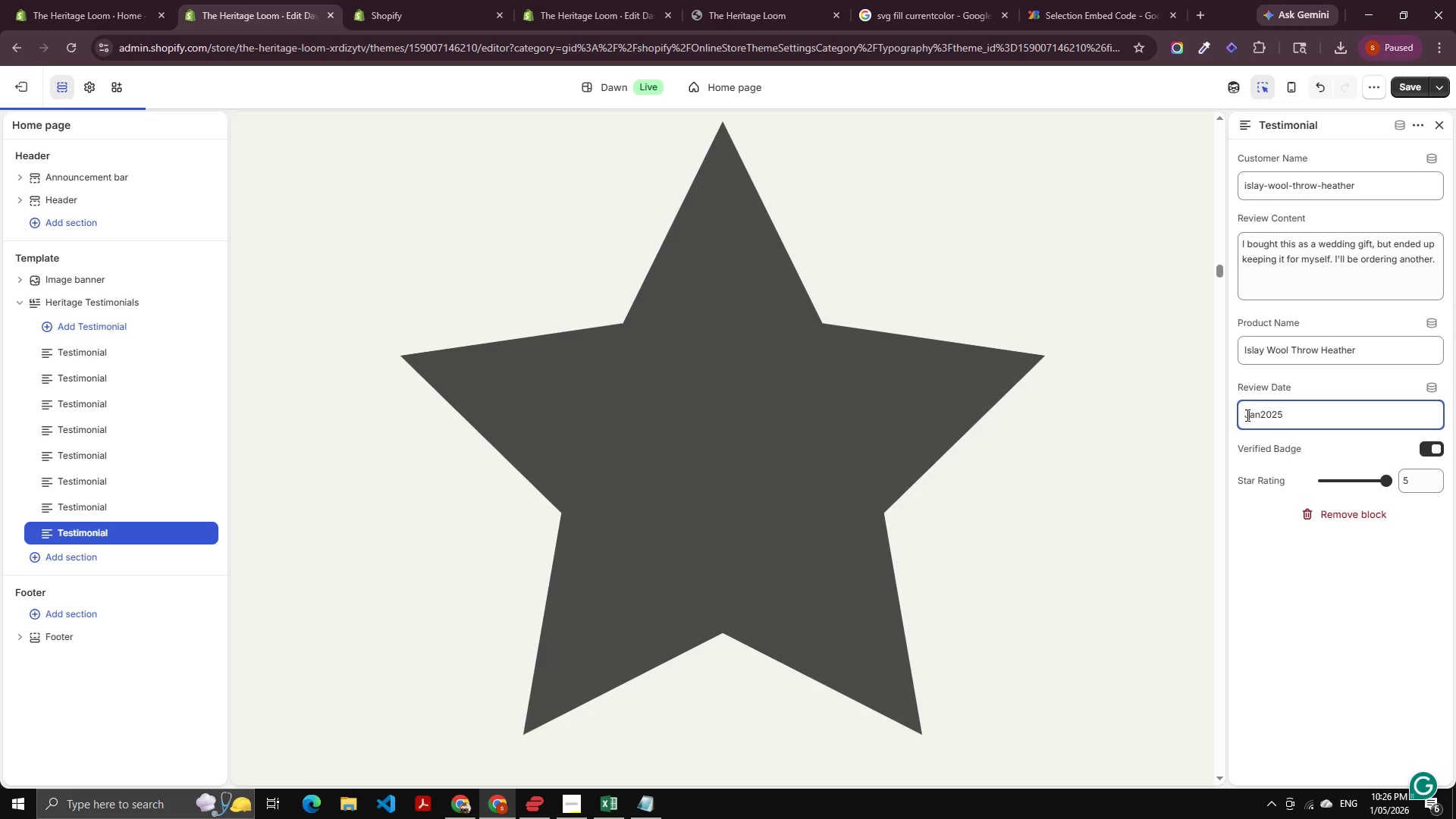 
key(ArrowRight)
 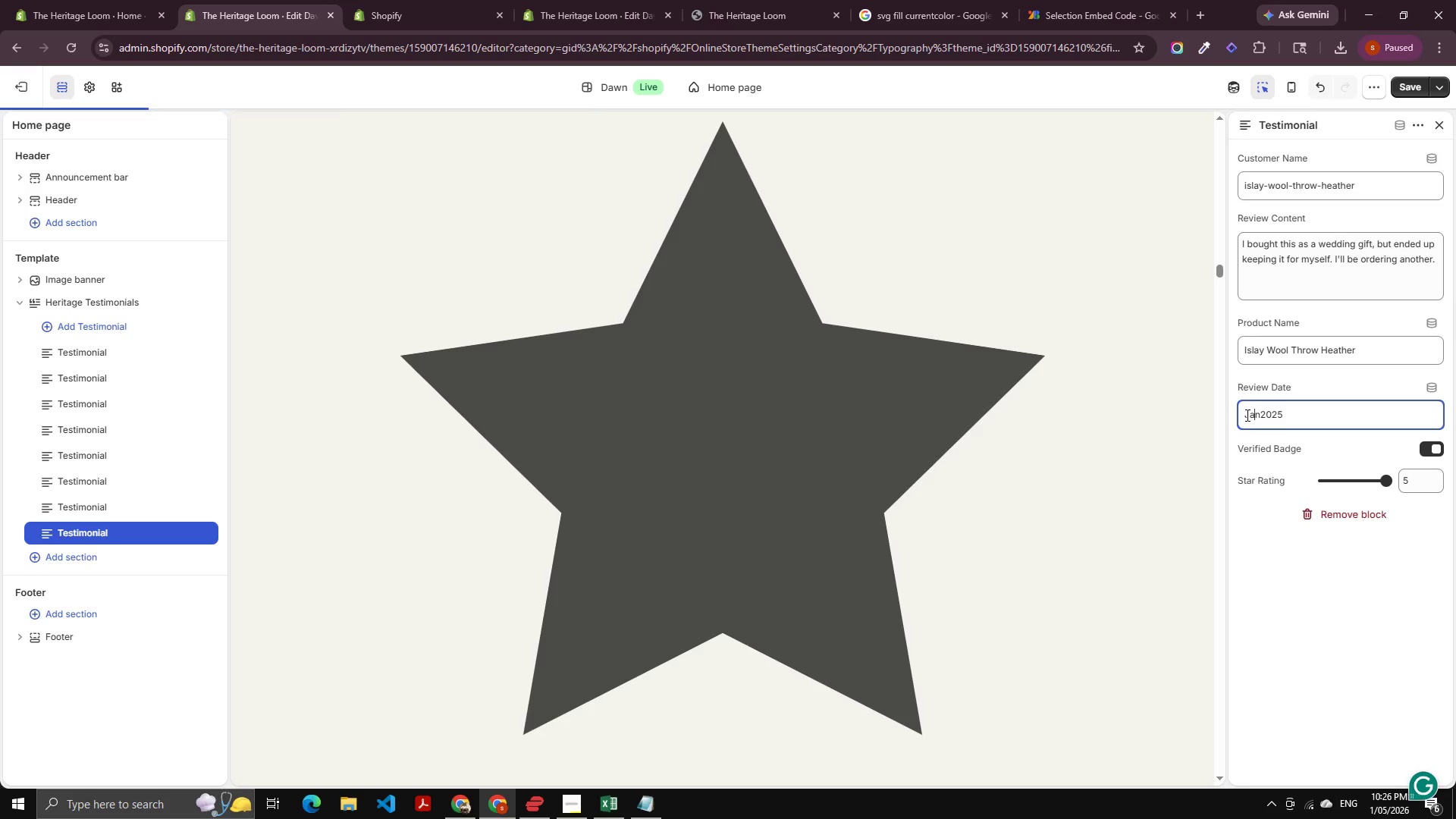 
key(ArrowRight)
 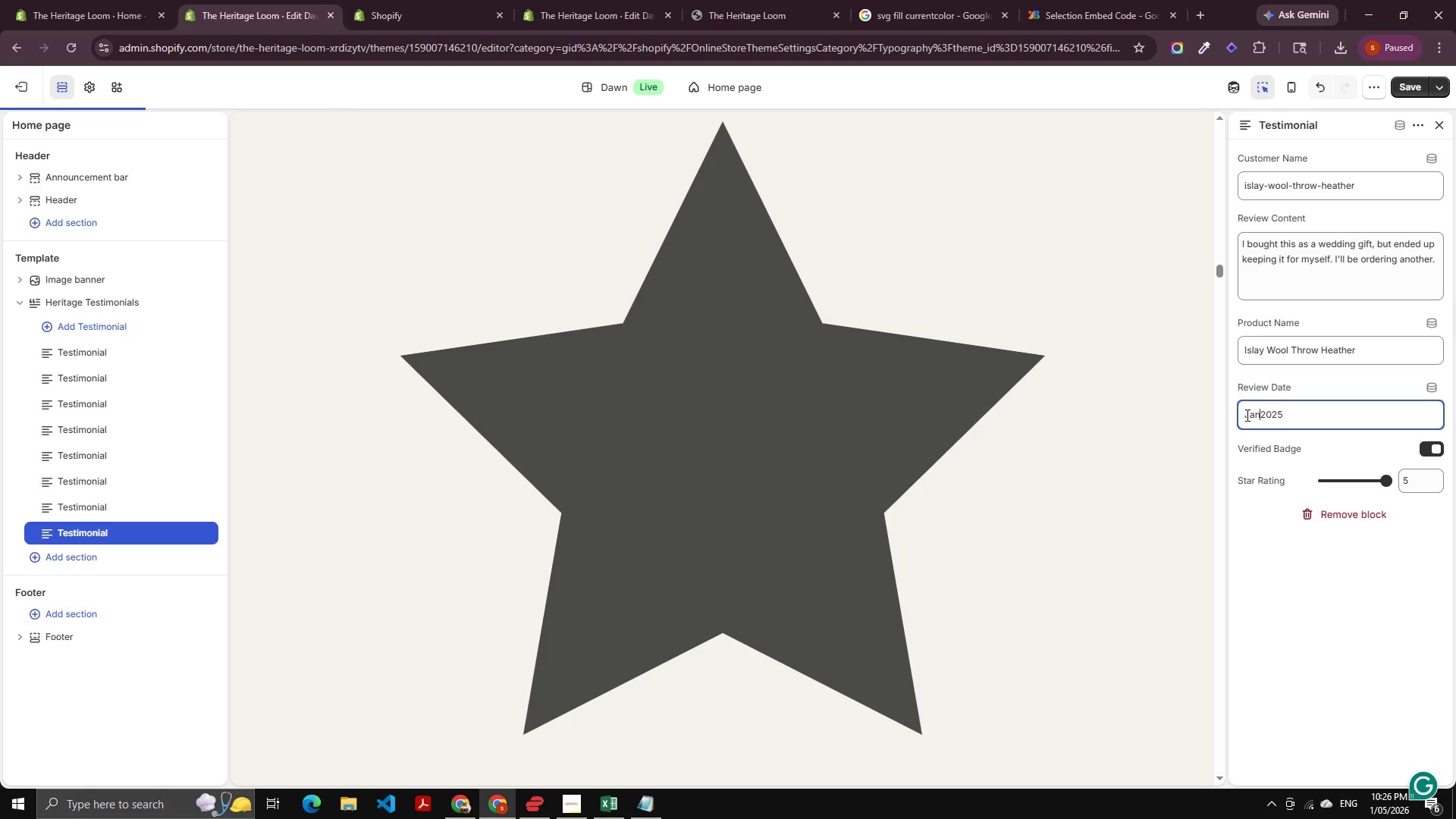 
key(Space)
 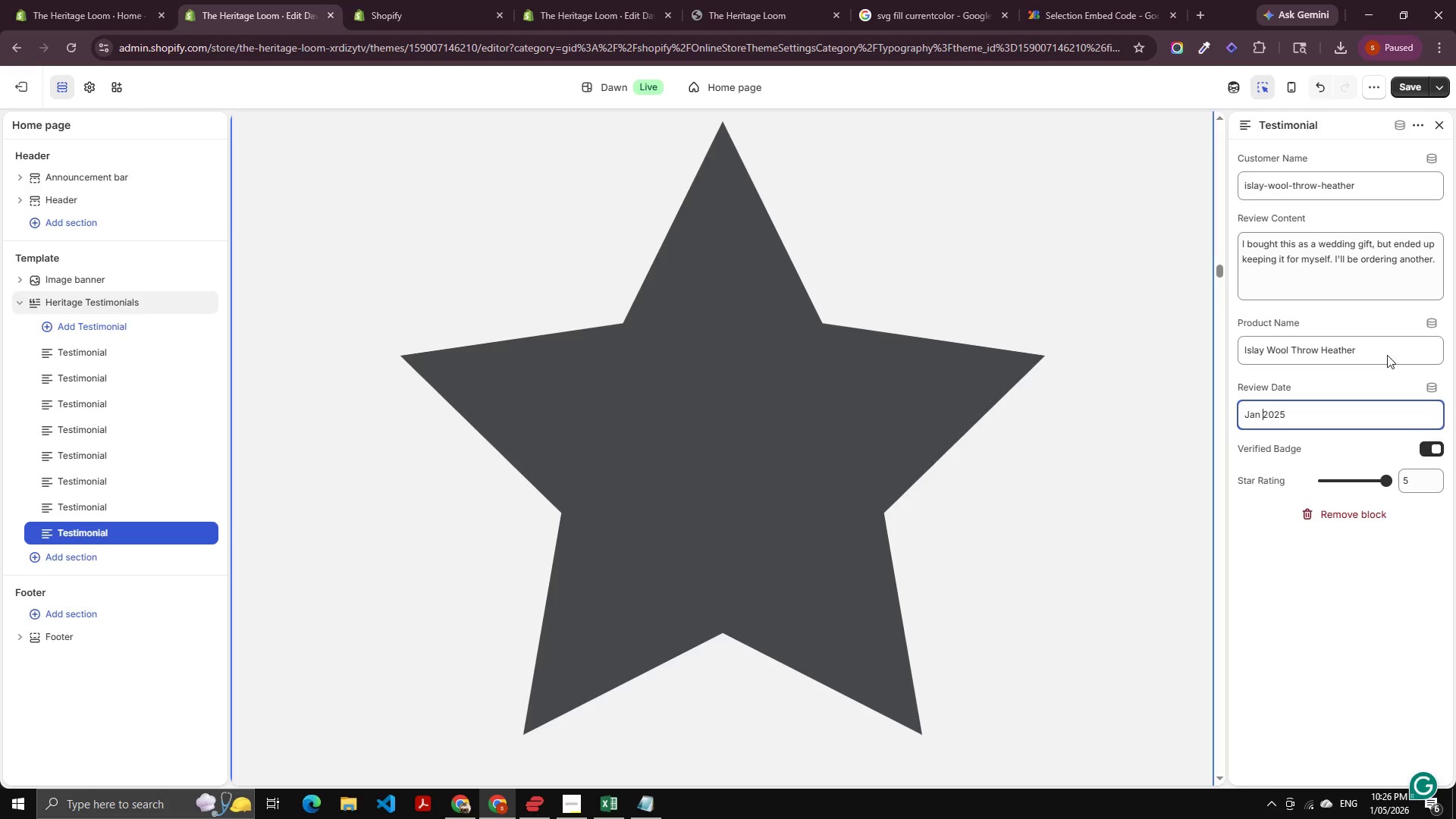 
key(Alt+AltLeft)
 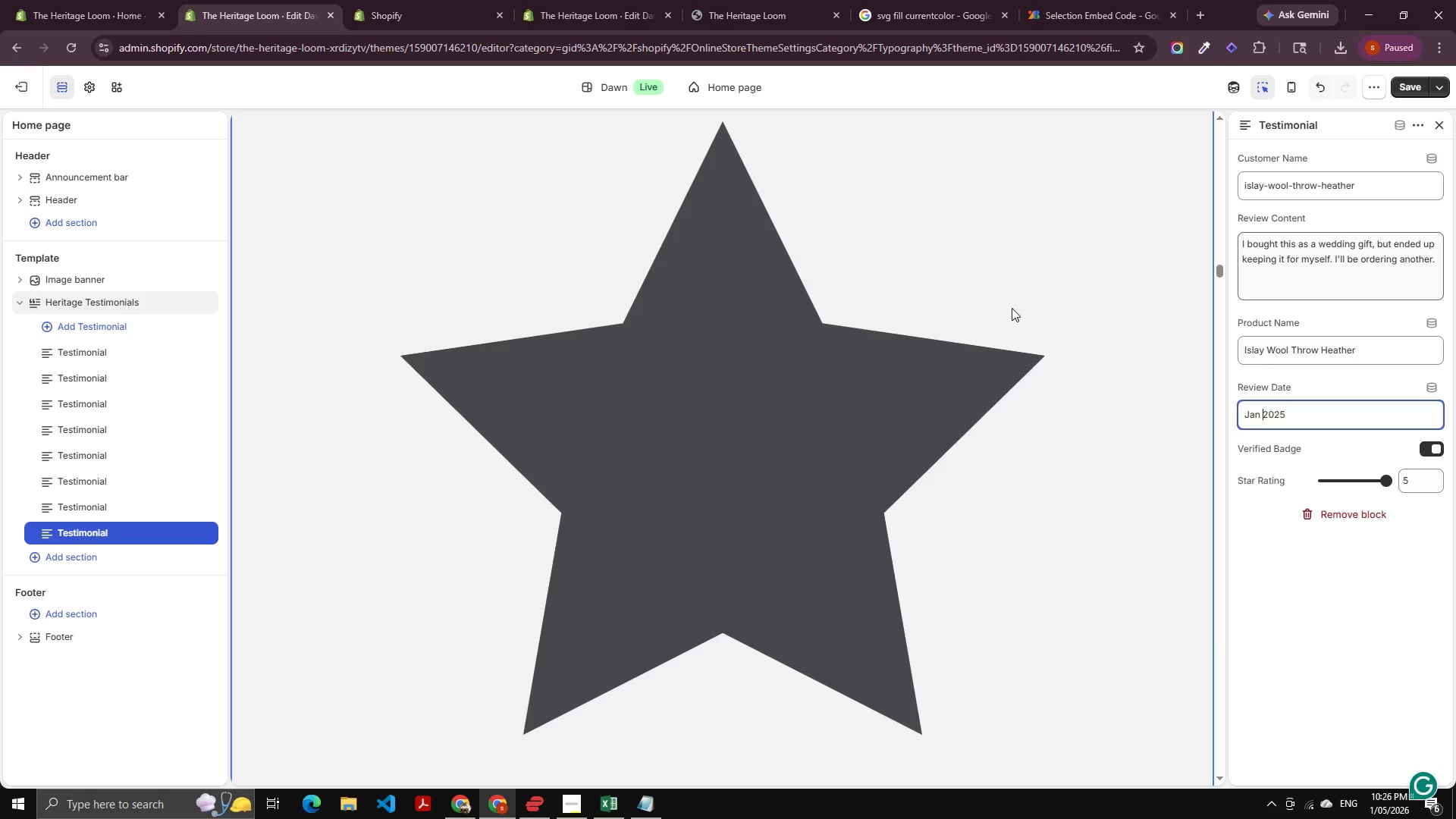 
key(Alt+Tab)
 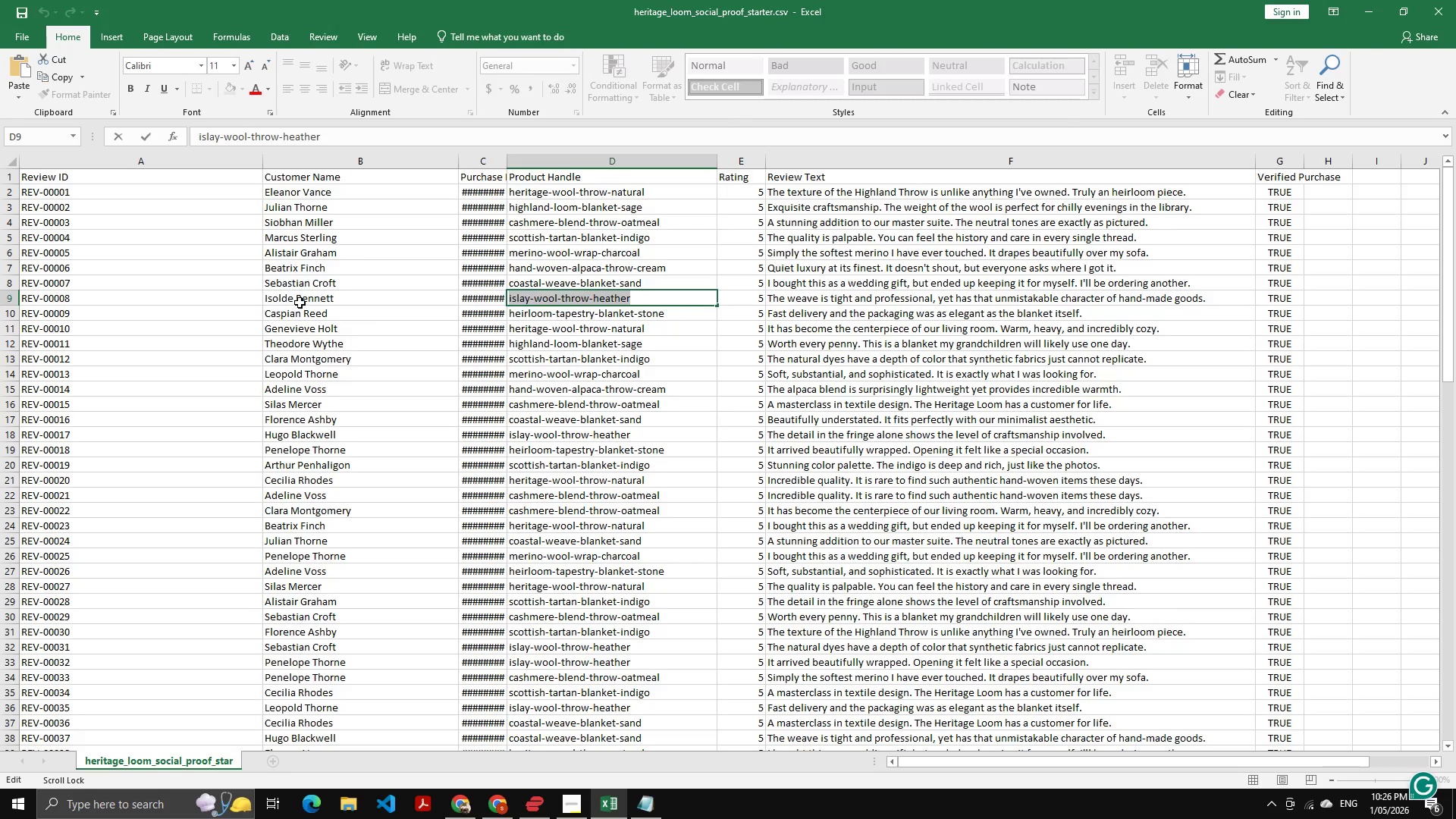 
double_click([300, 303])
 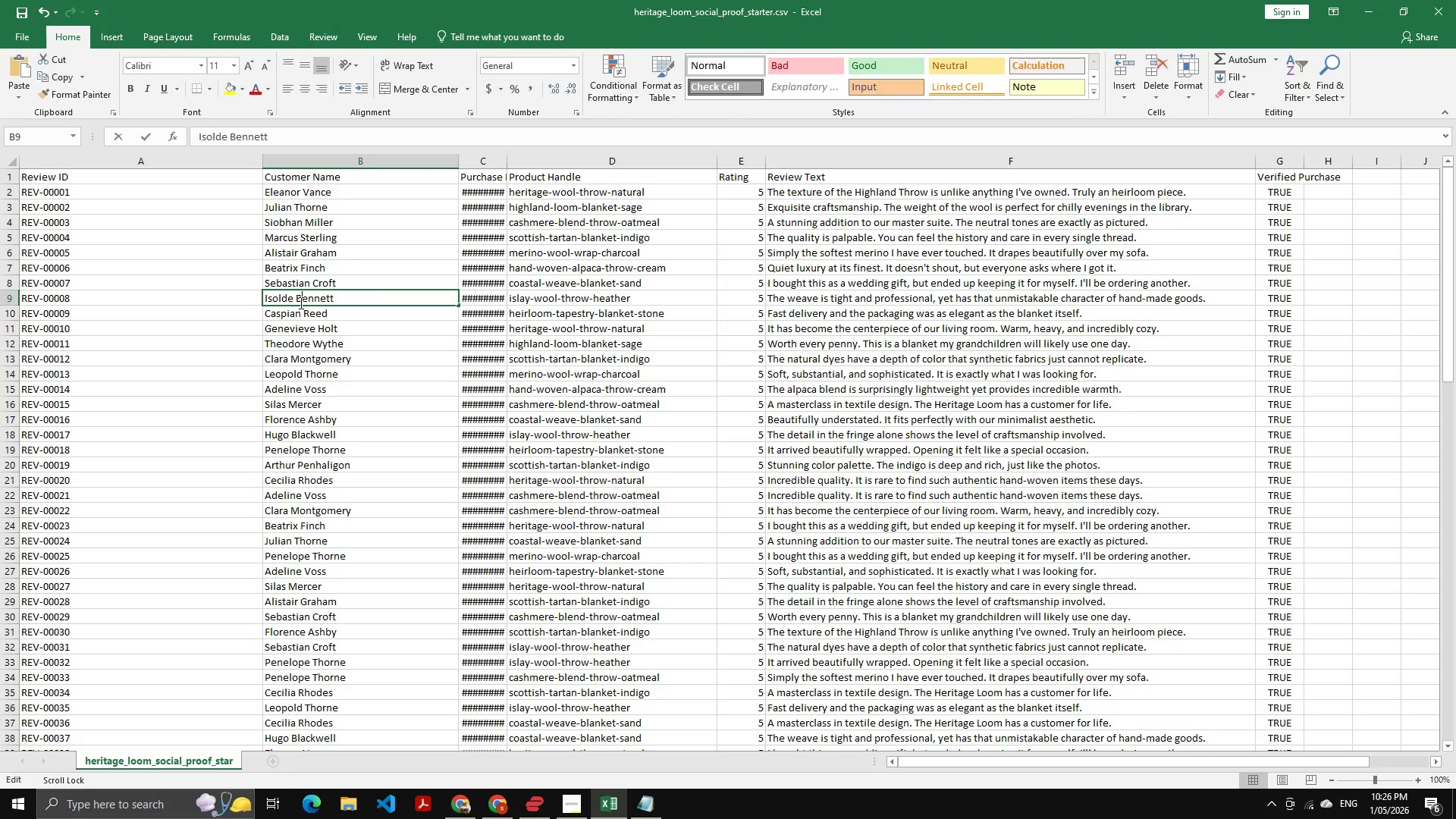 
key(Control+A)
 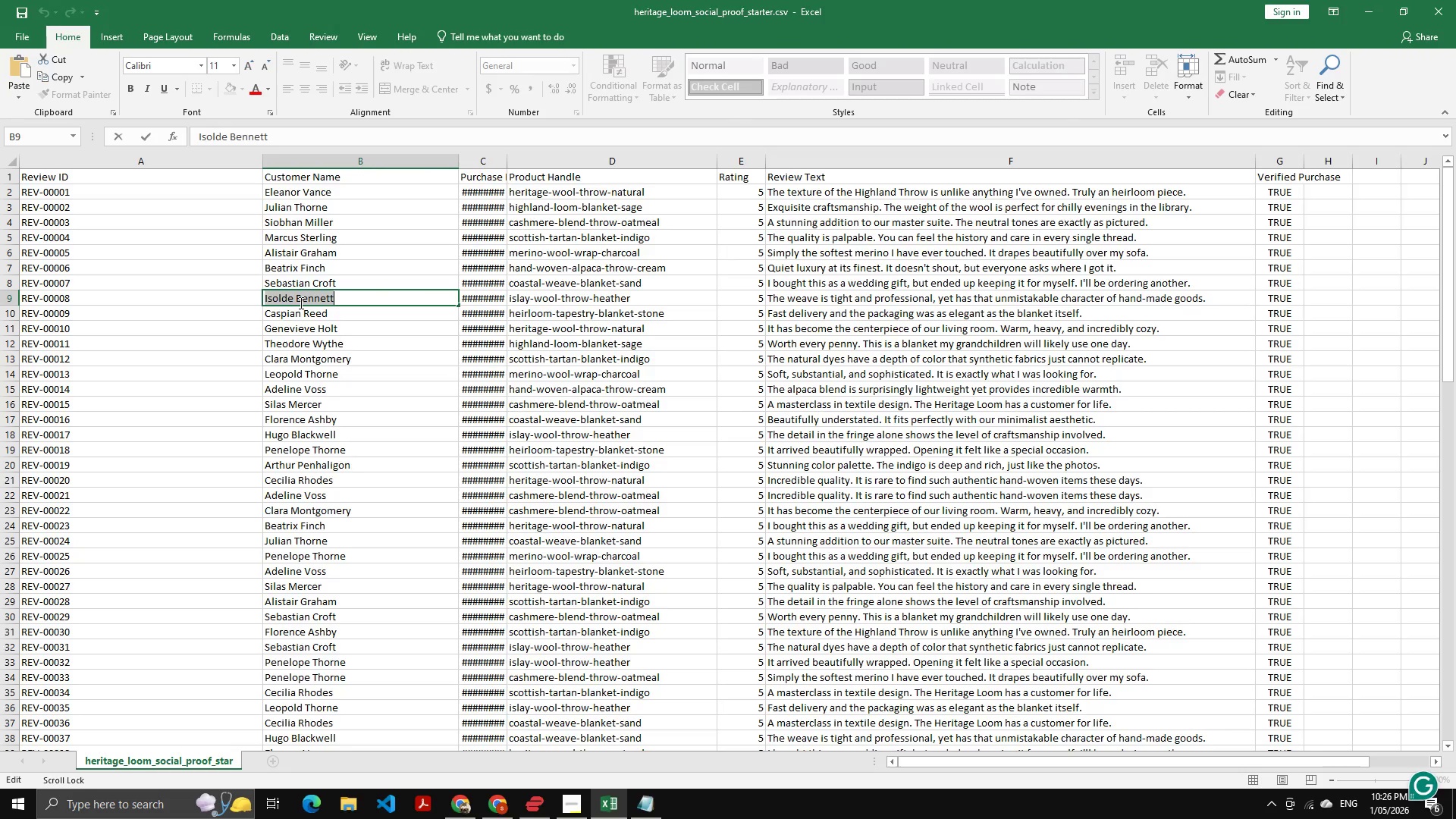 
key(Control+C)
 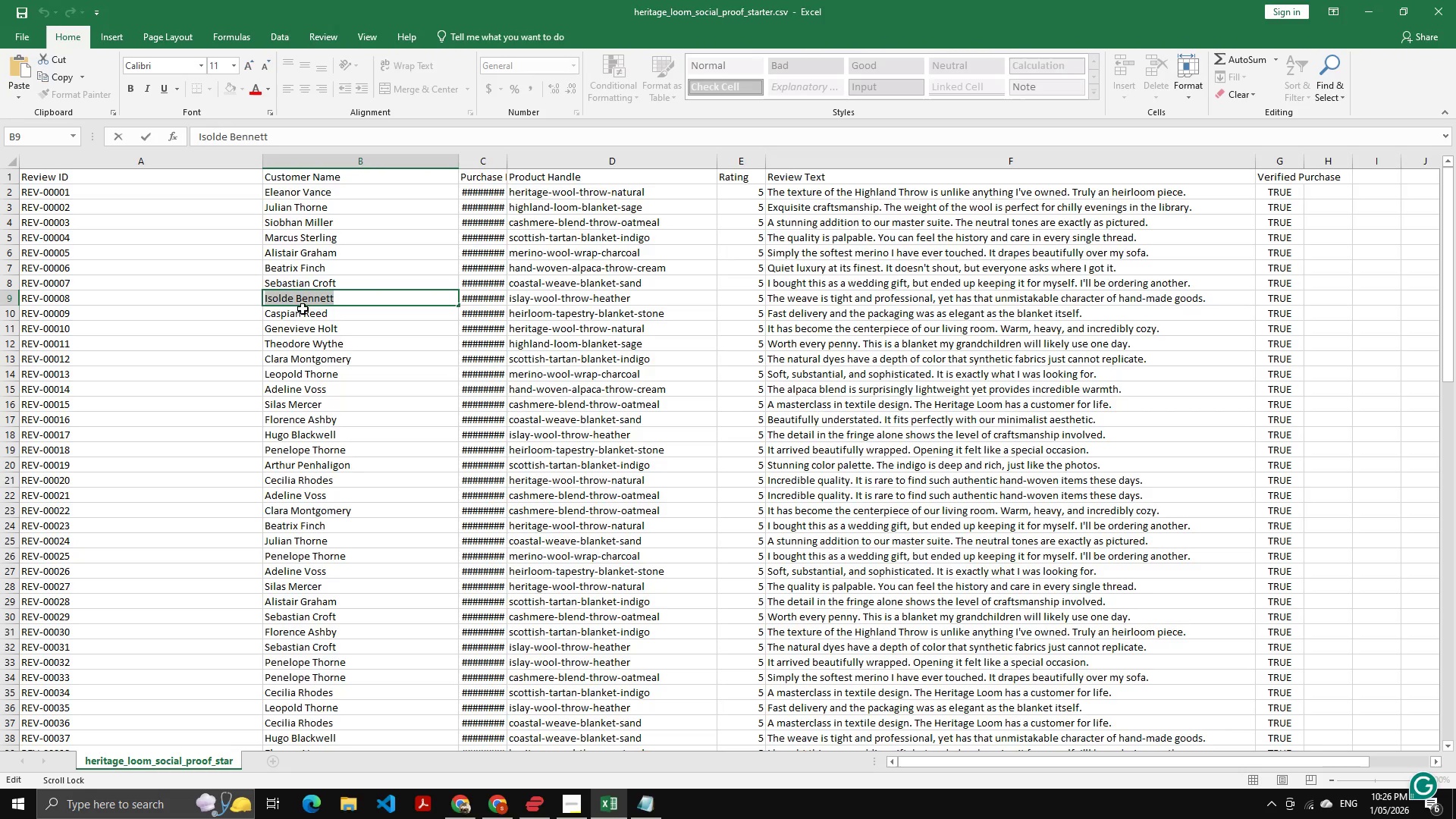 
key(Alt+AltLeft)
 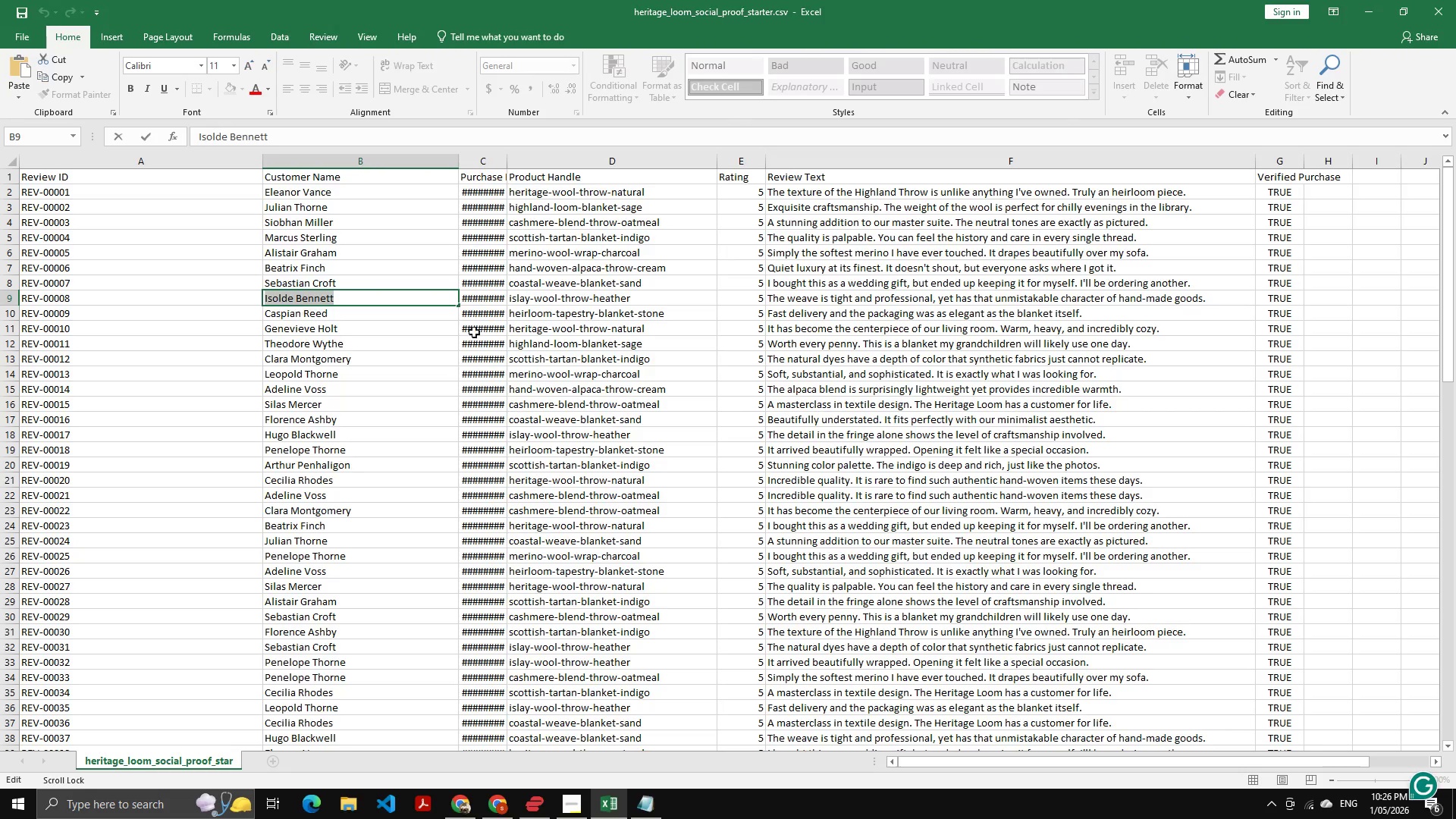 
key(Alt+Tab)
 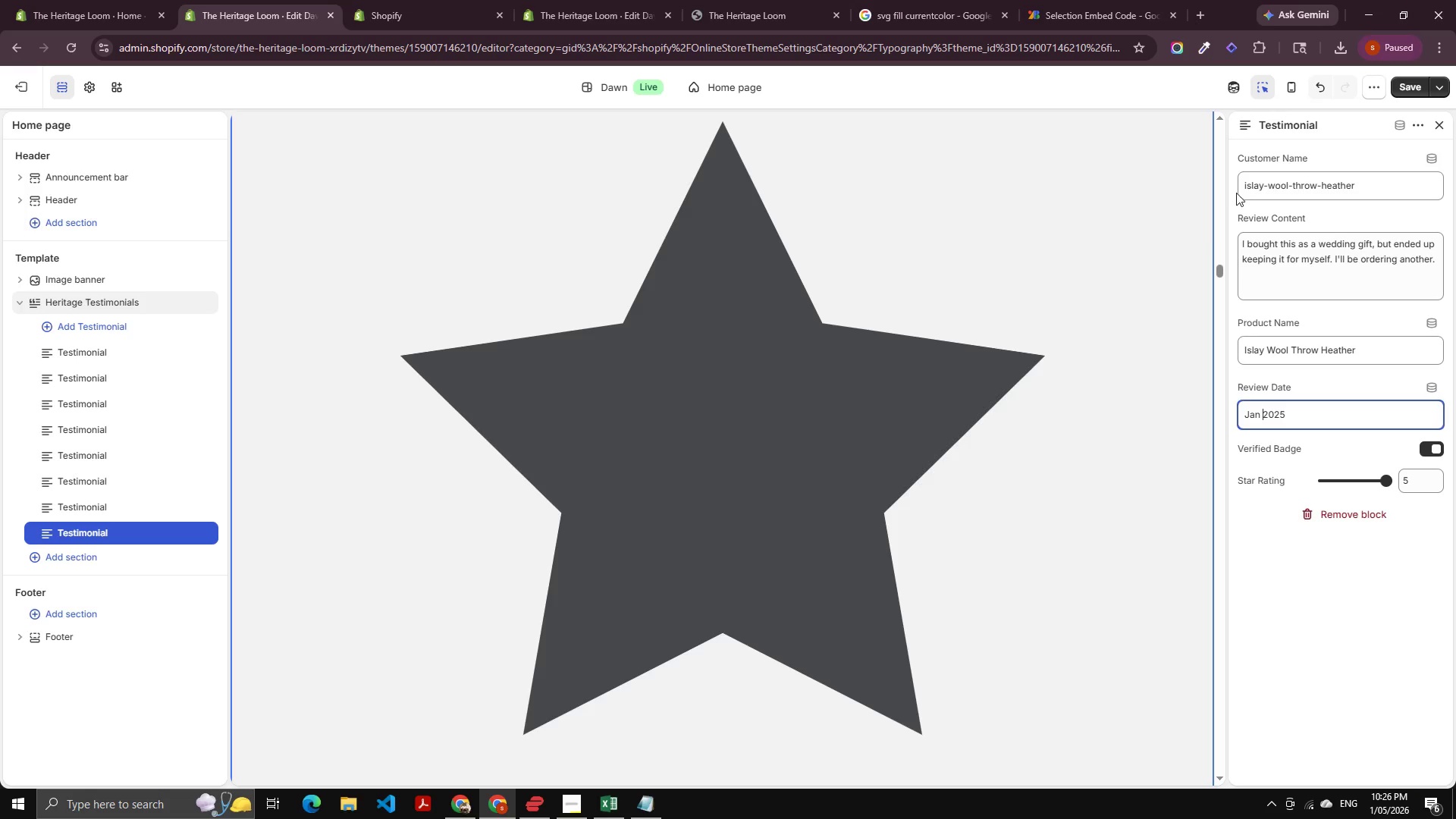 
left_click([1265, 189])
 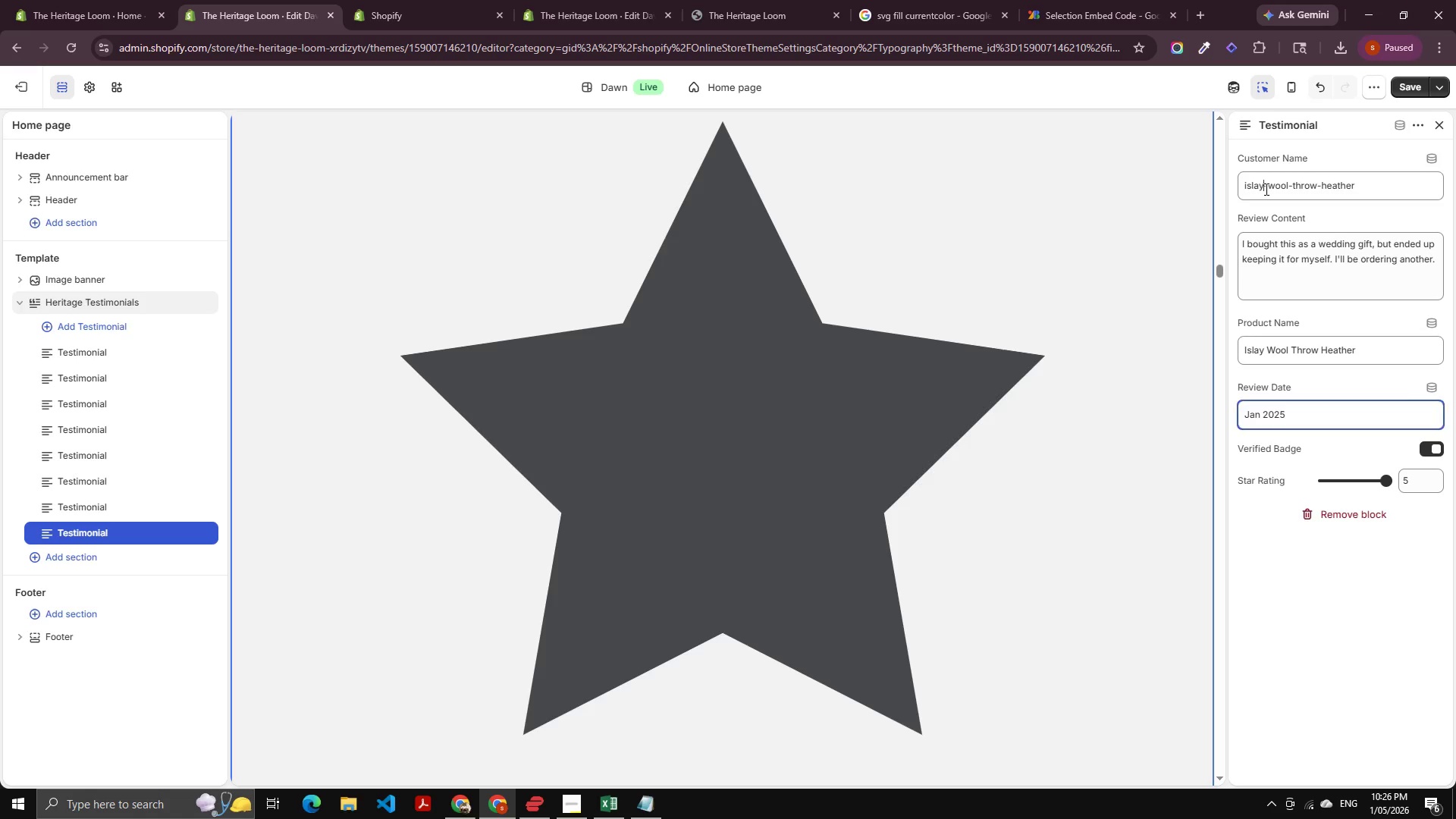 
key(Control+A)
 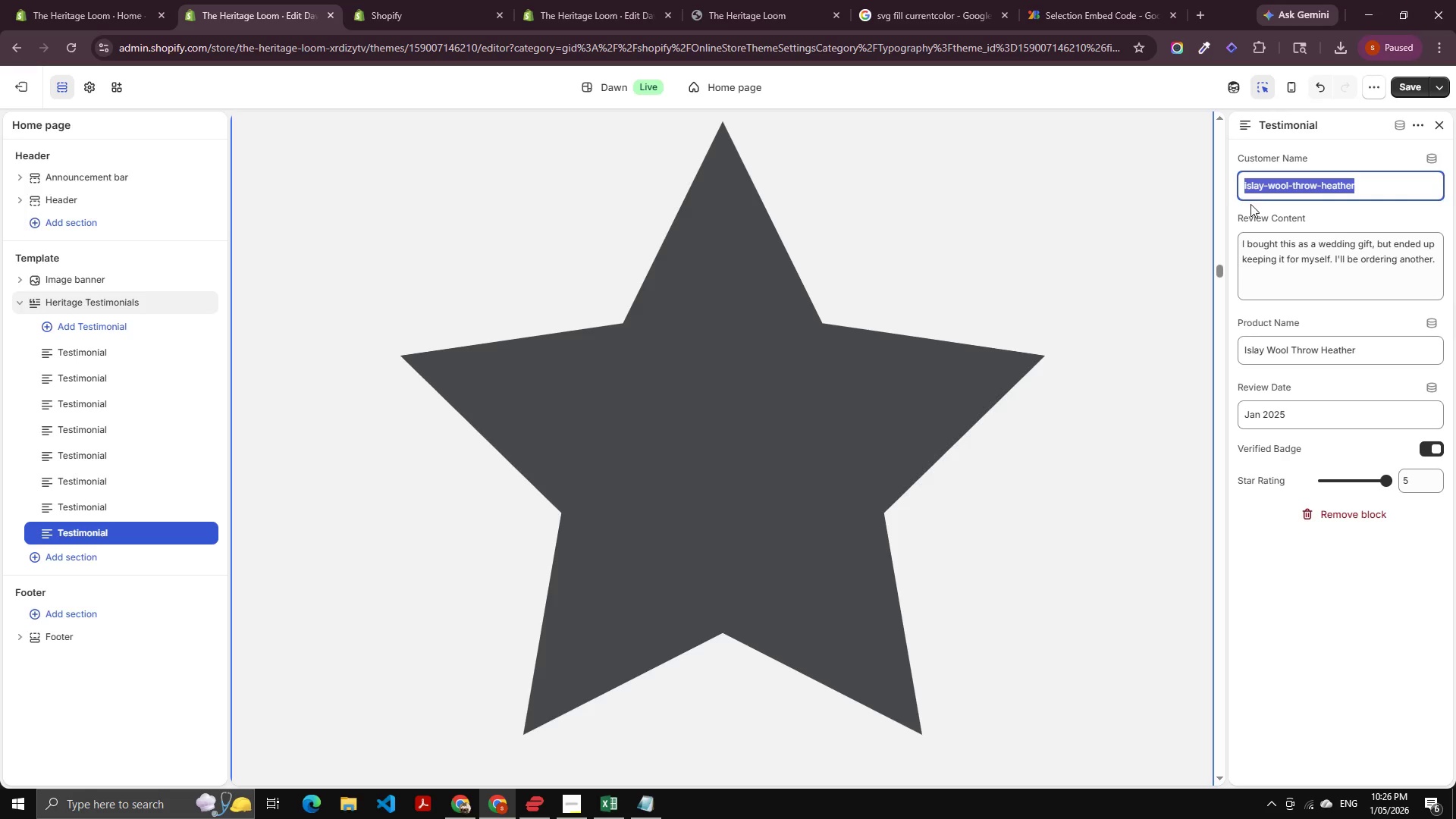 
key(Control+V)
 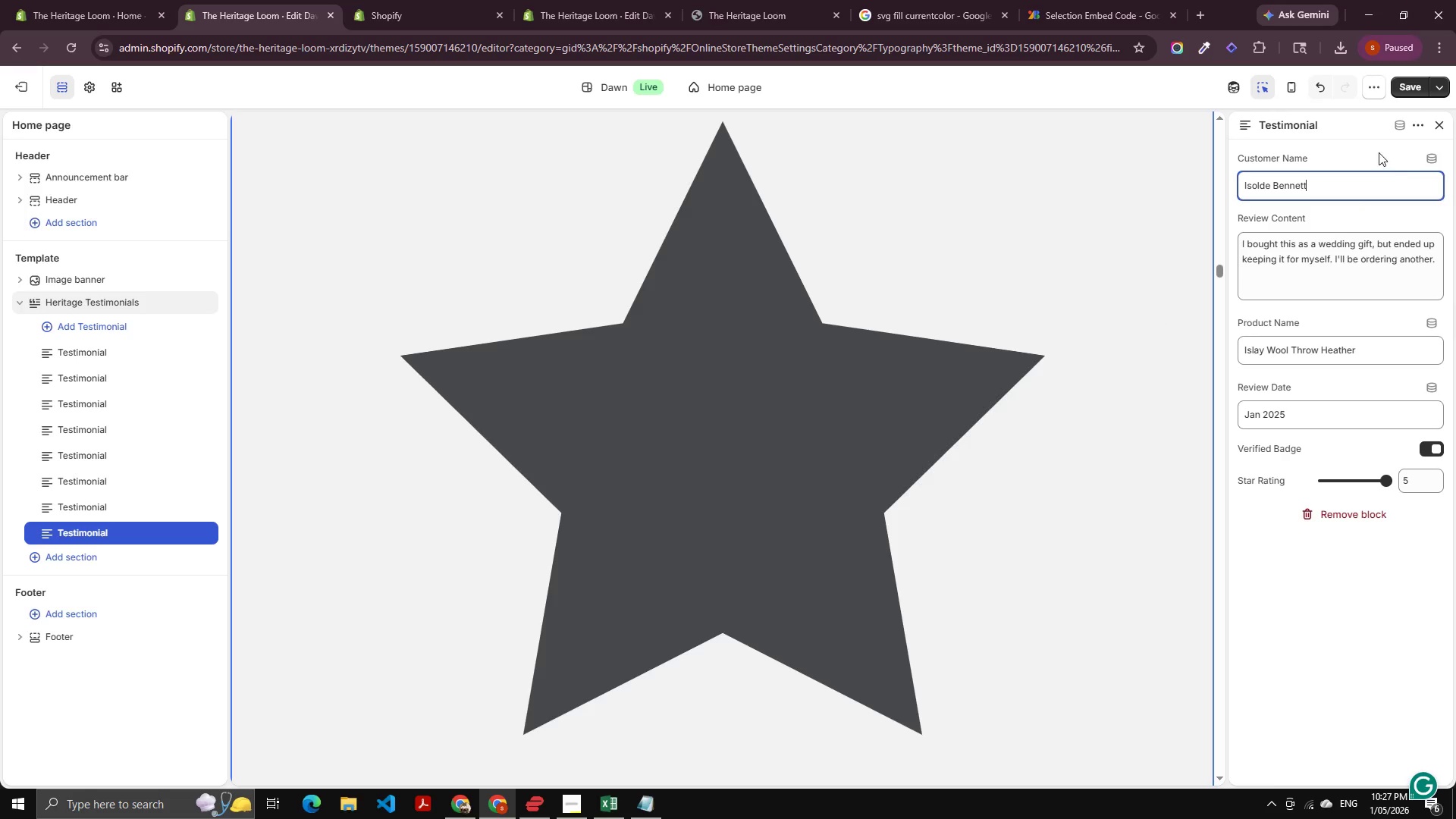 
left_click([1403, 85])
 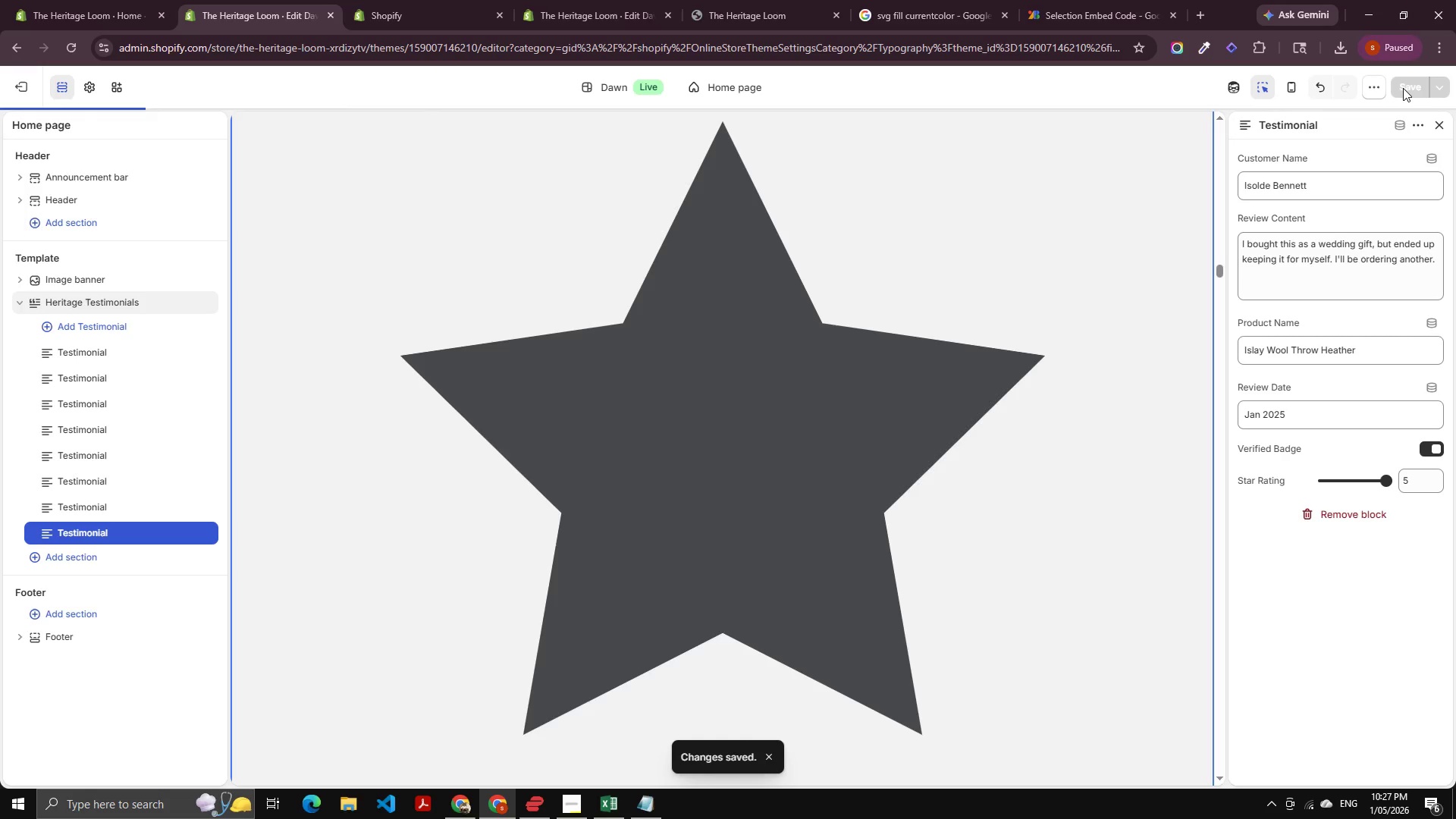 
key(Alt+AltLeft)
 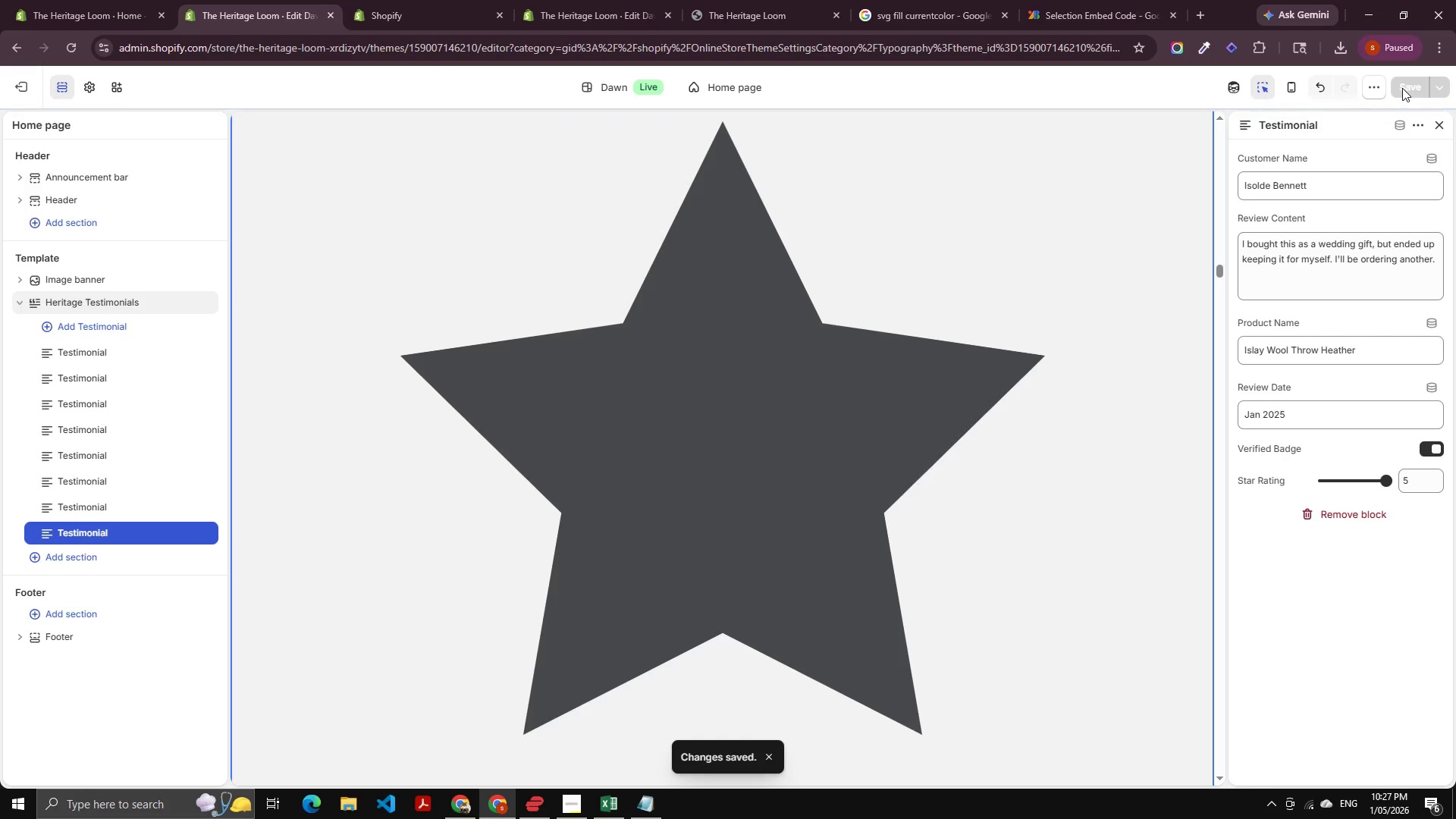 
key(Alt+Tab)
 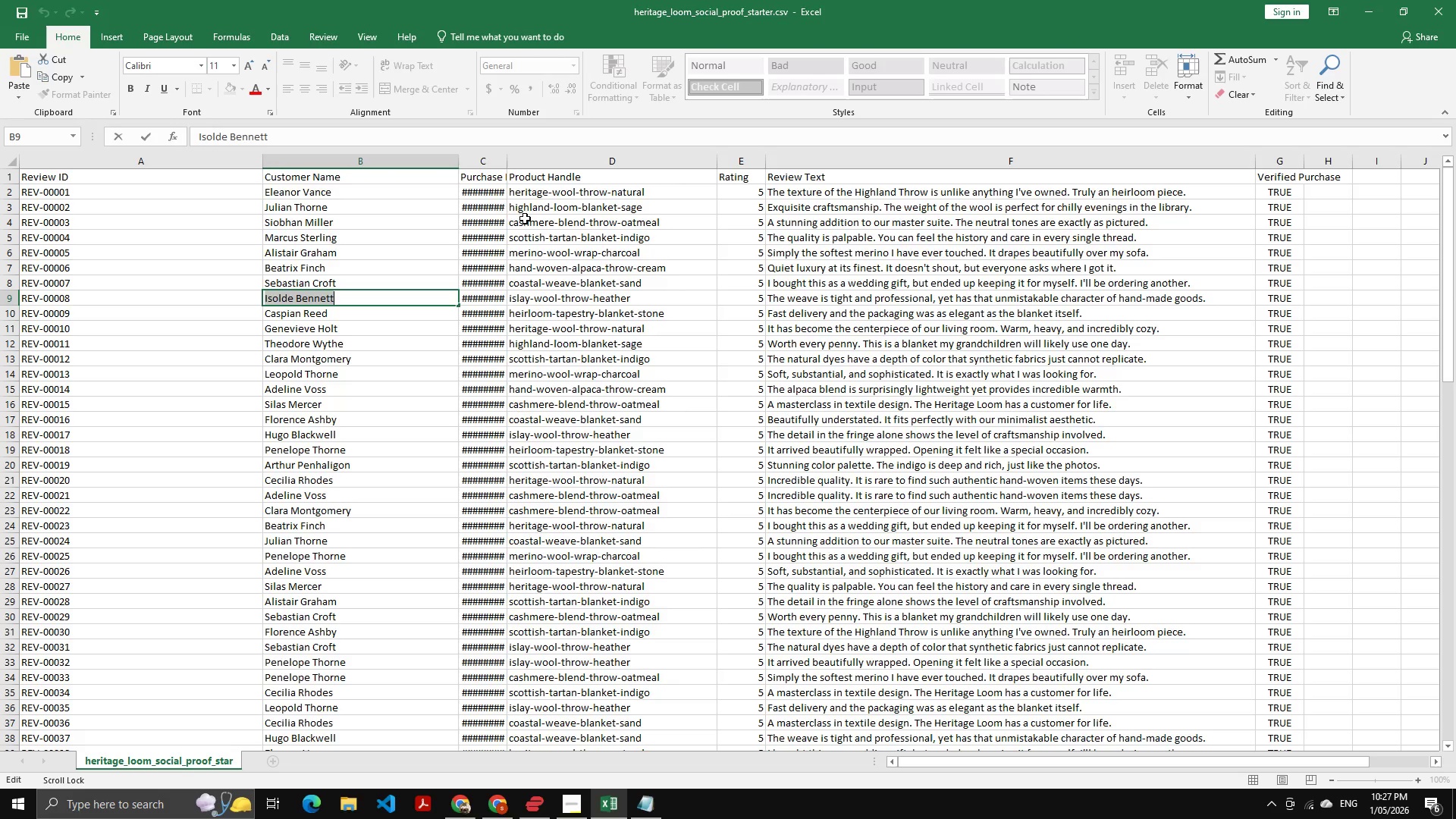 
key(Alt+Tab)
 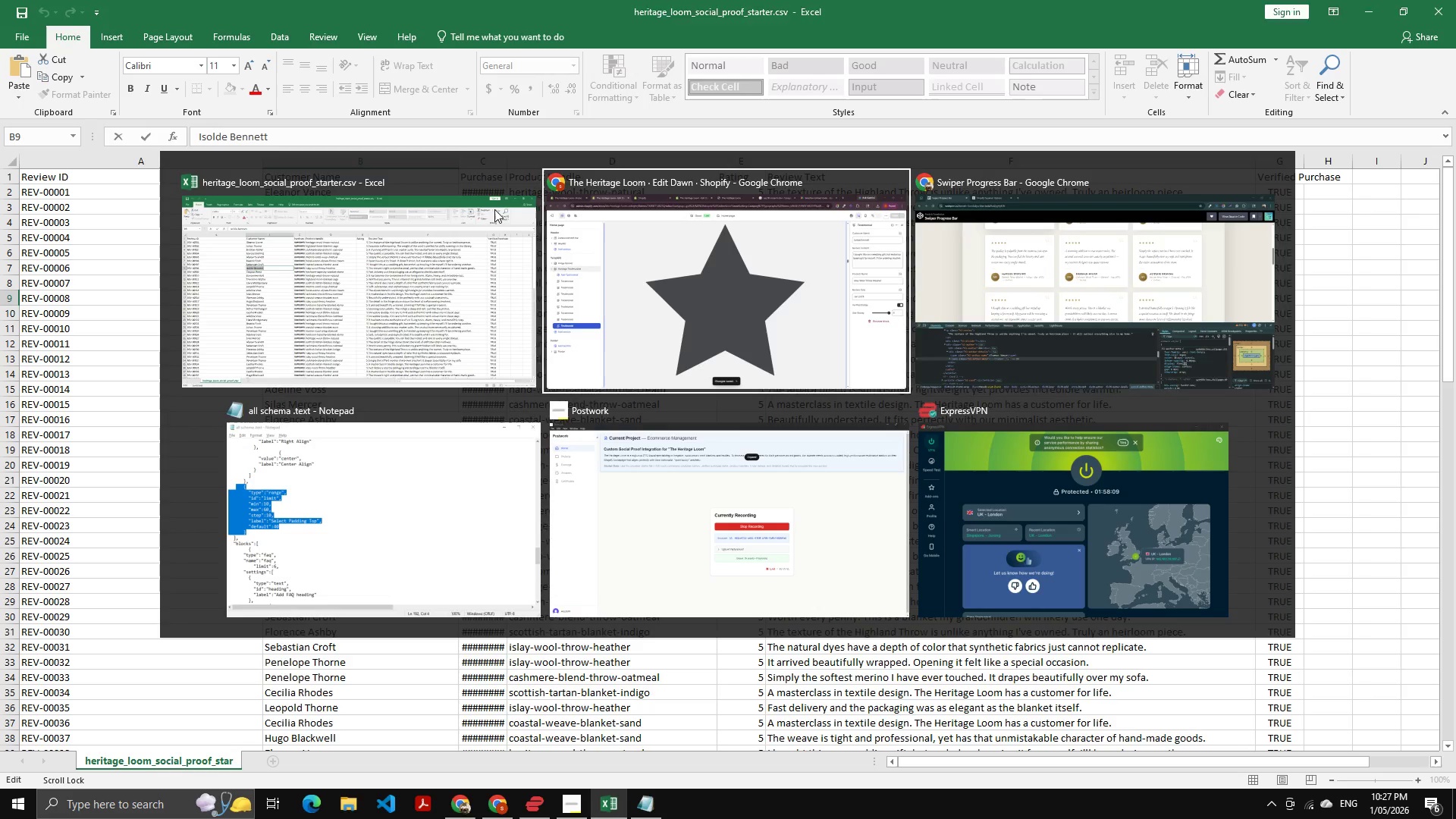 
key(Alt+Tab)
 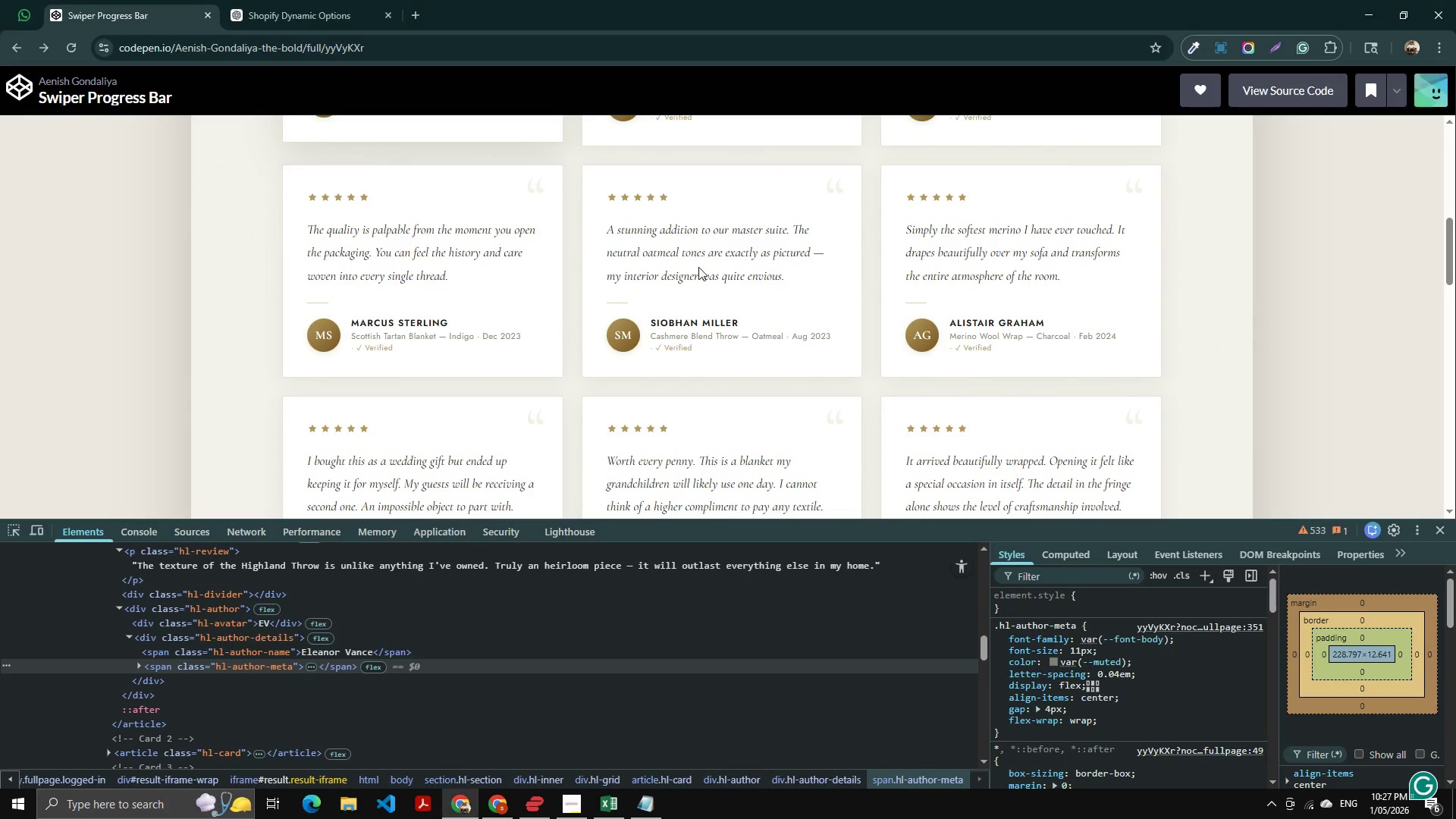 
wait(5.64)
 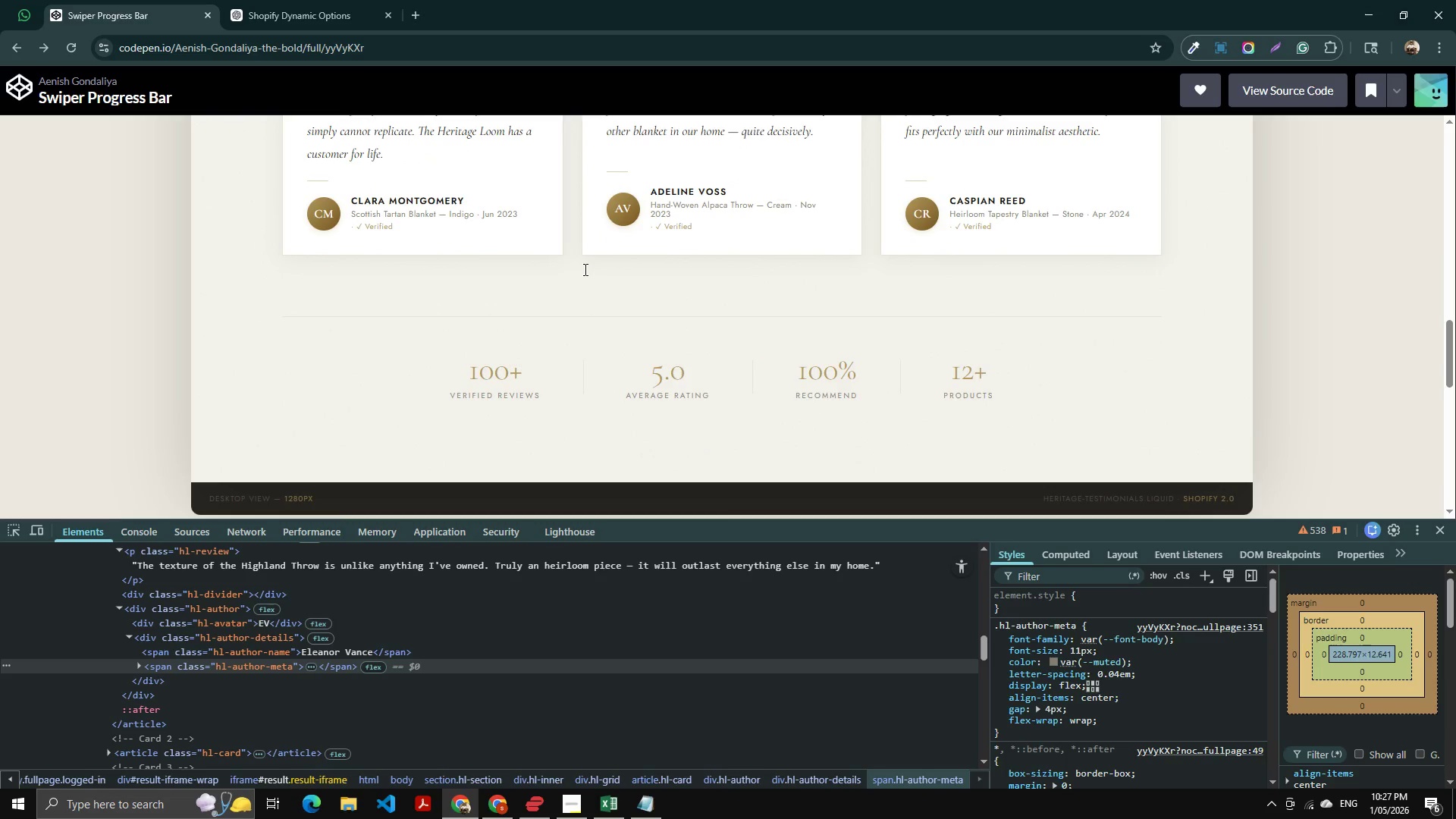 
key(Alt+AltLeft)
 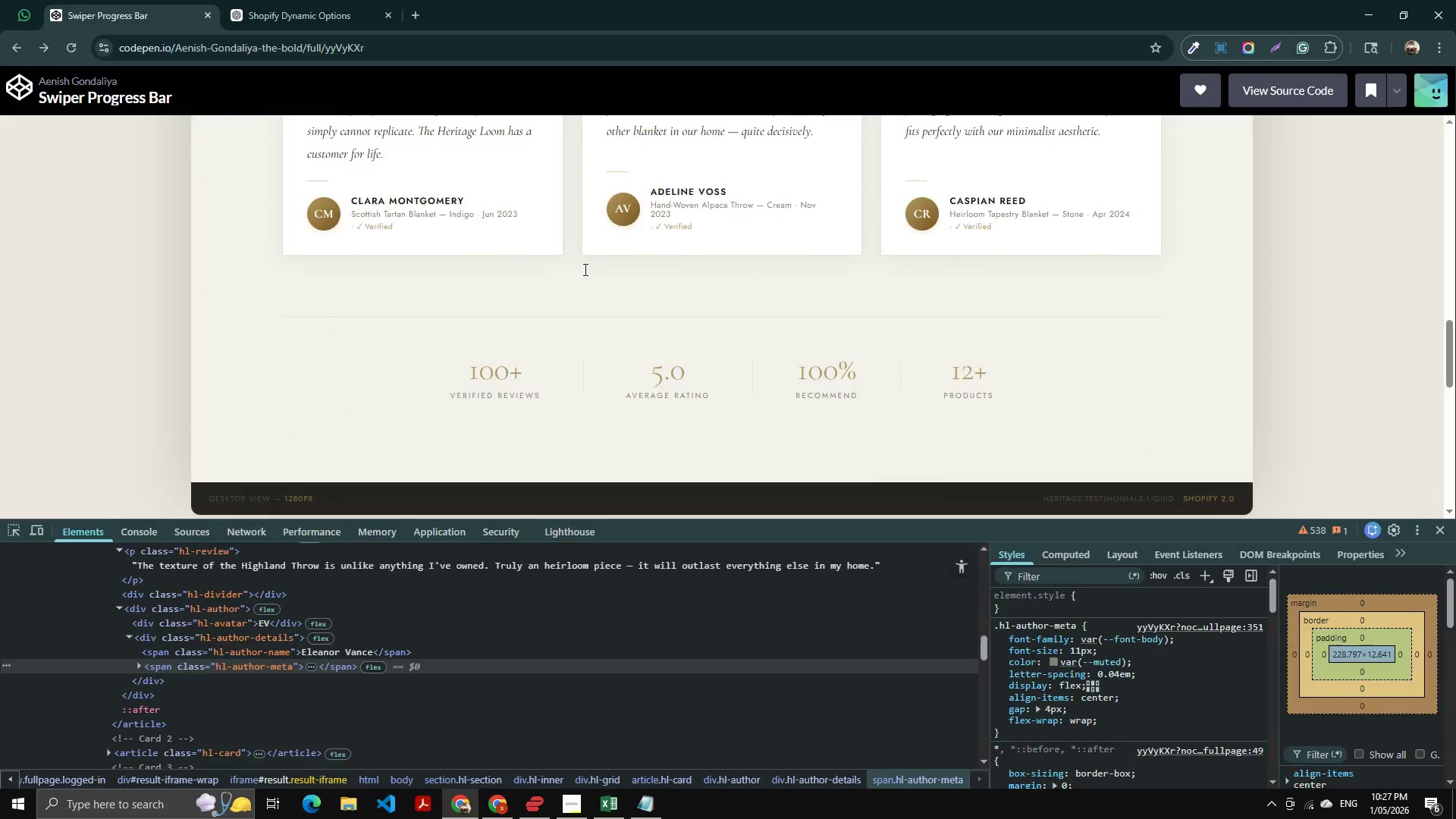 
scroll: coordinate [584, 269], scroll_direction: down, amount: 7.0
 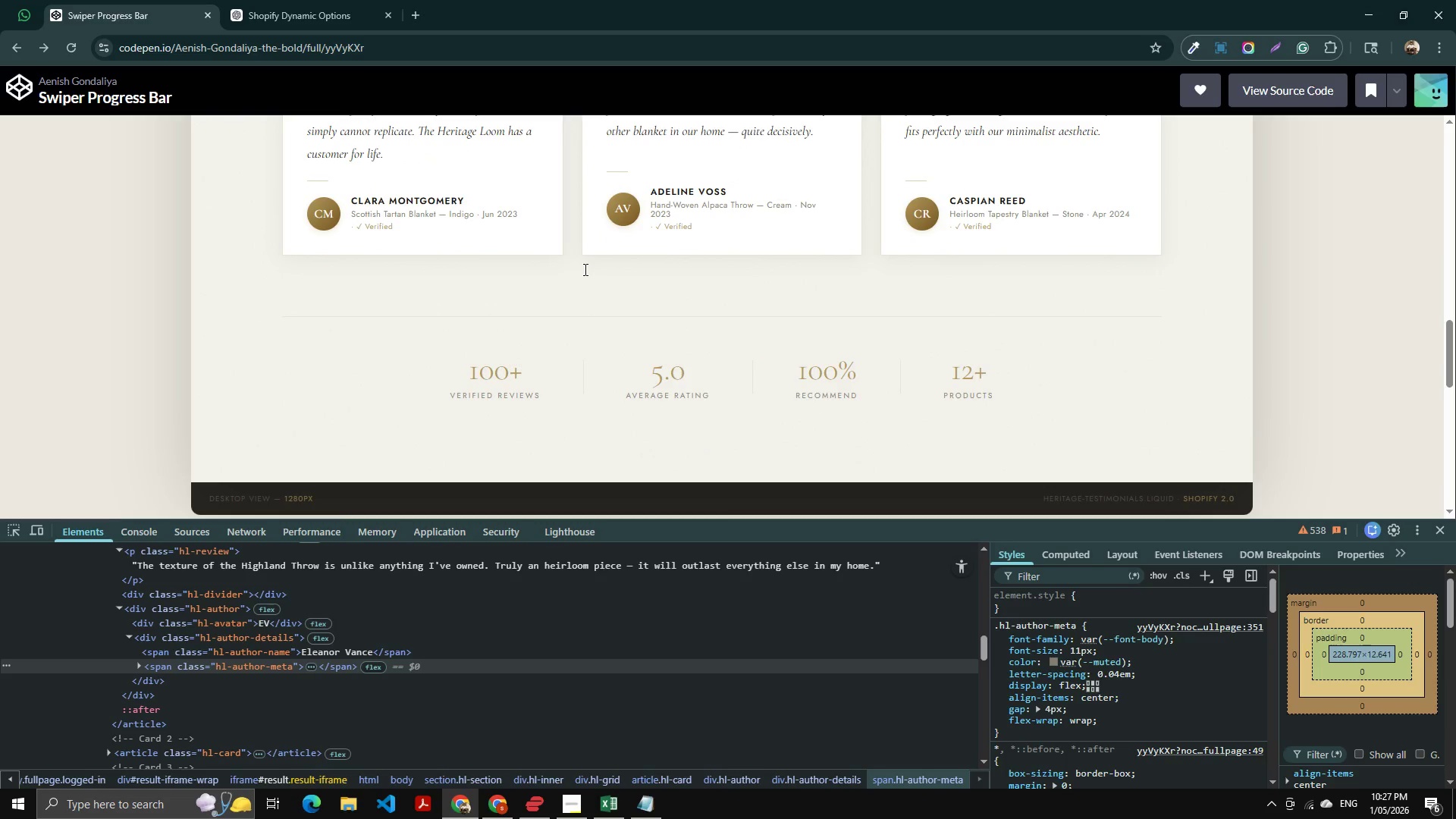 
key(Alt+Tab)
 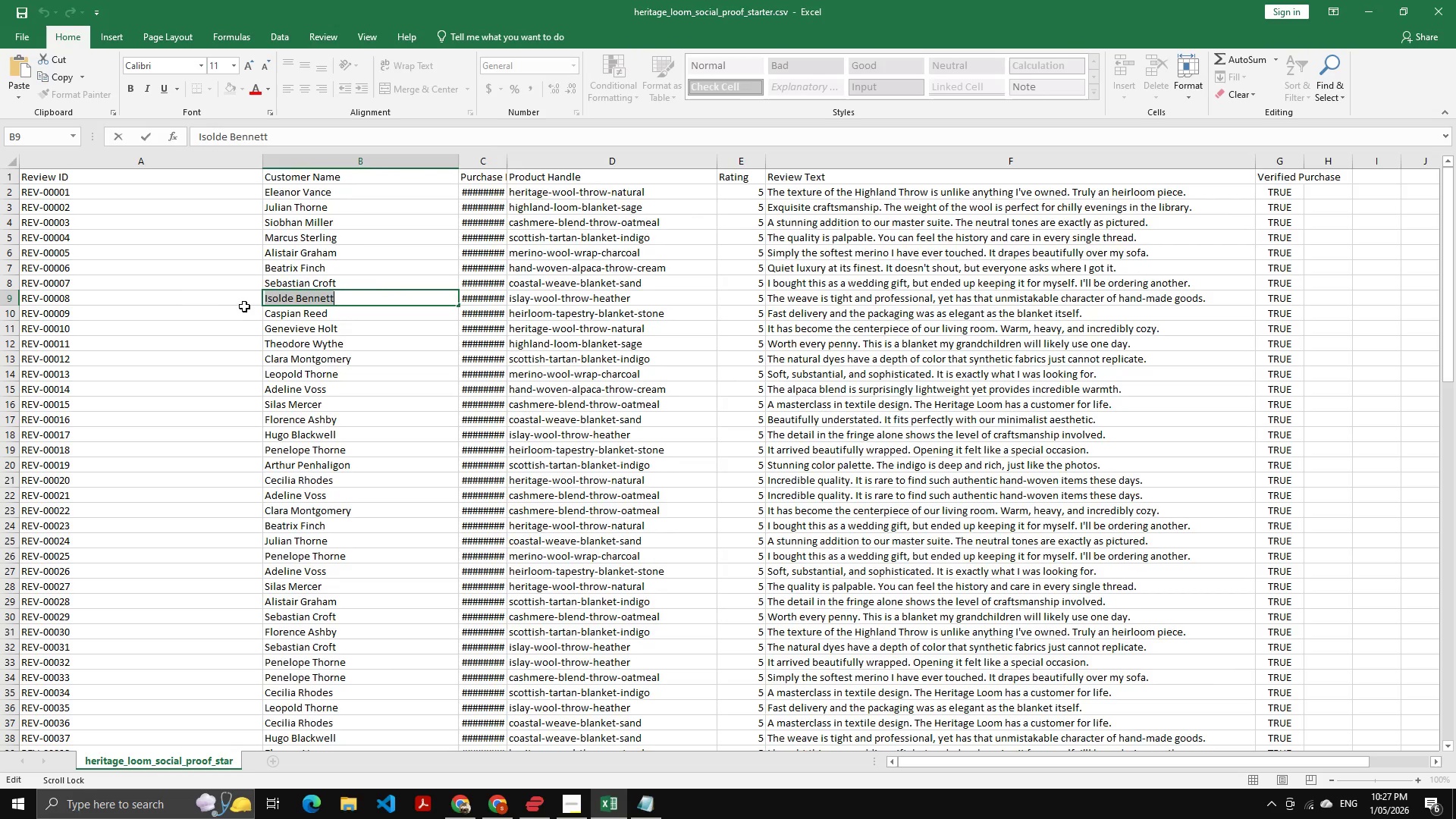 
key(Alt+Tab)
 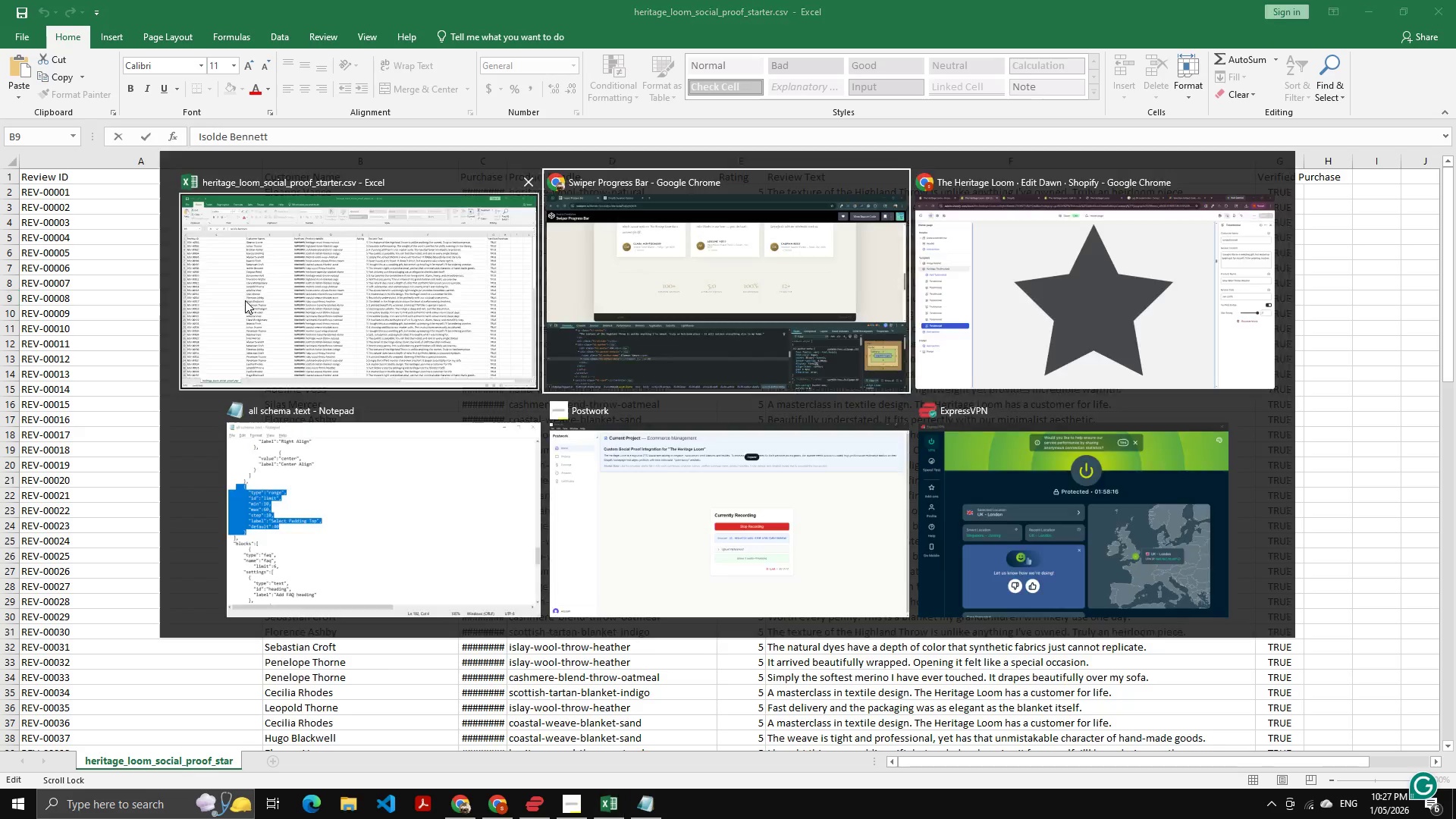 
key(Alt+Tab)
 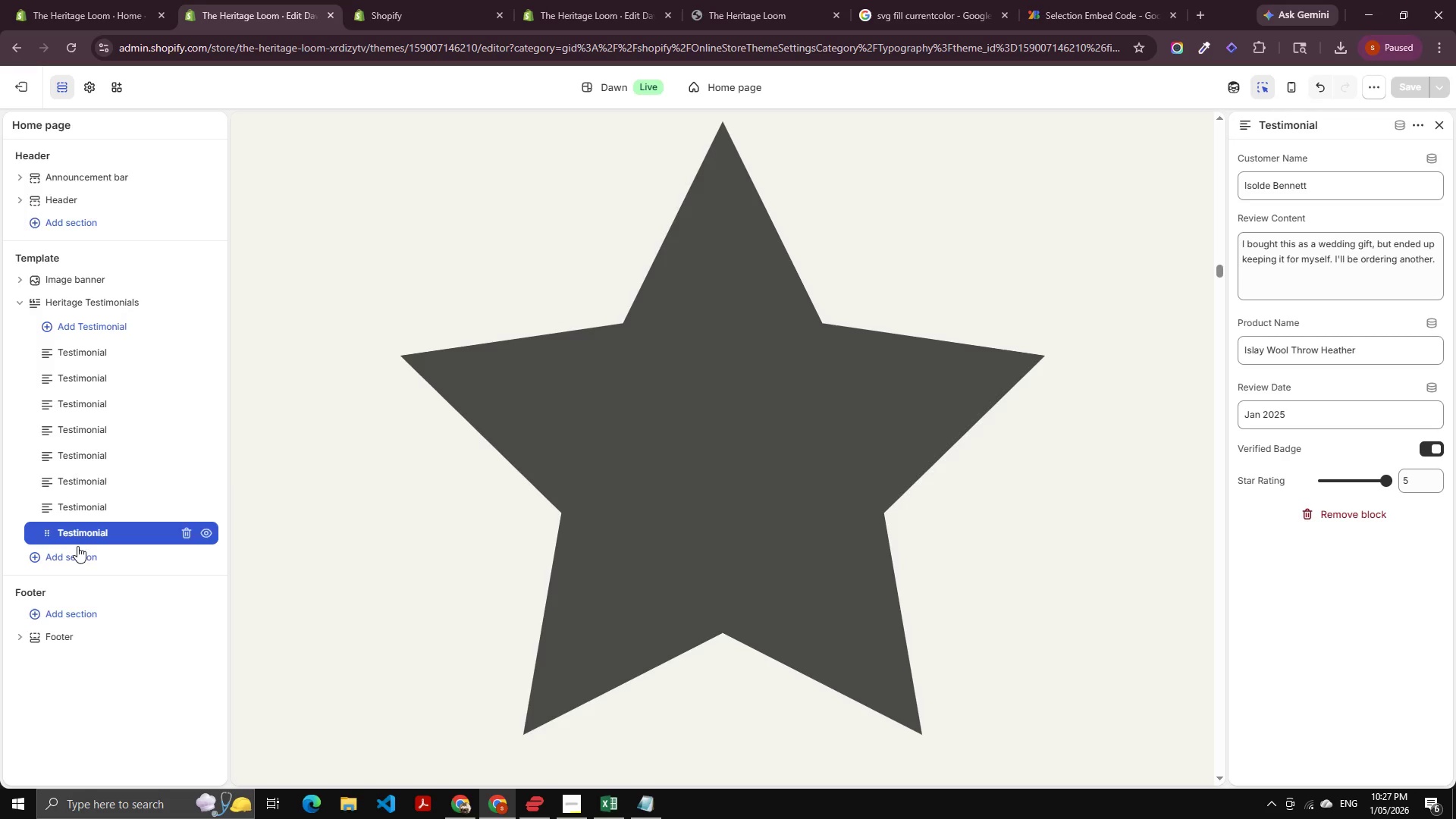 
wait(5.67)
 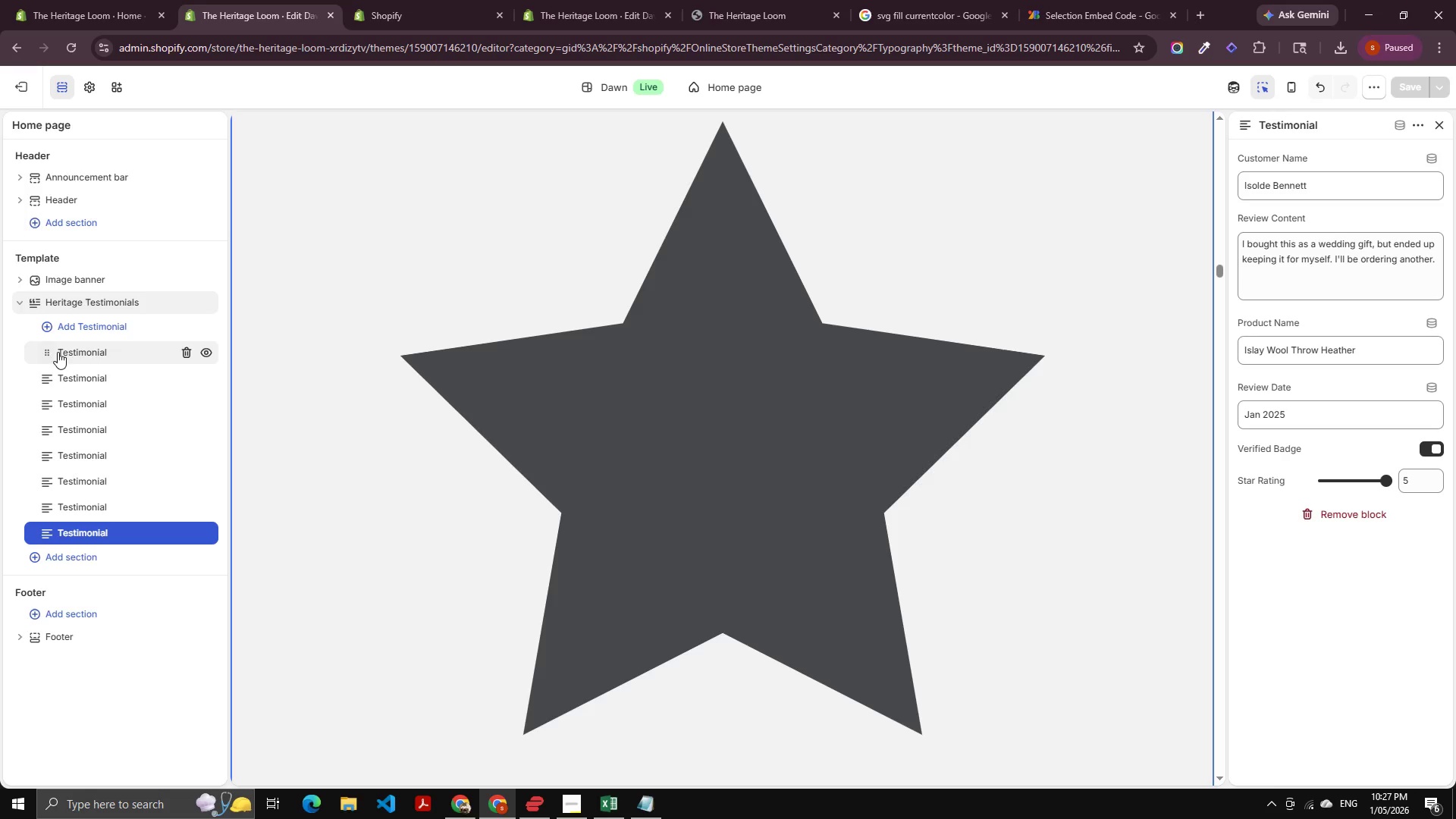 
left_click([1423, 122])
 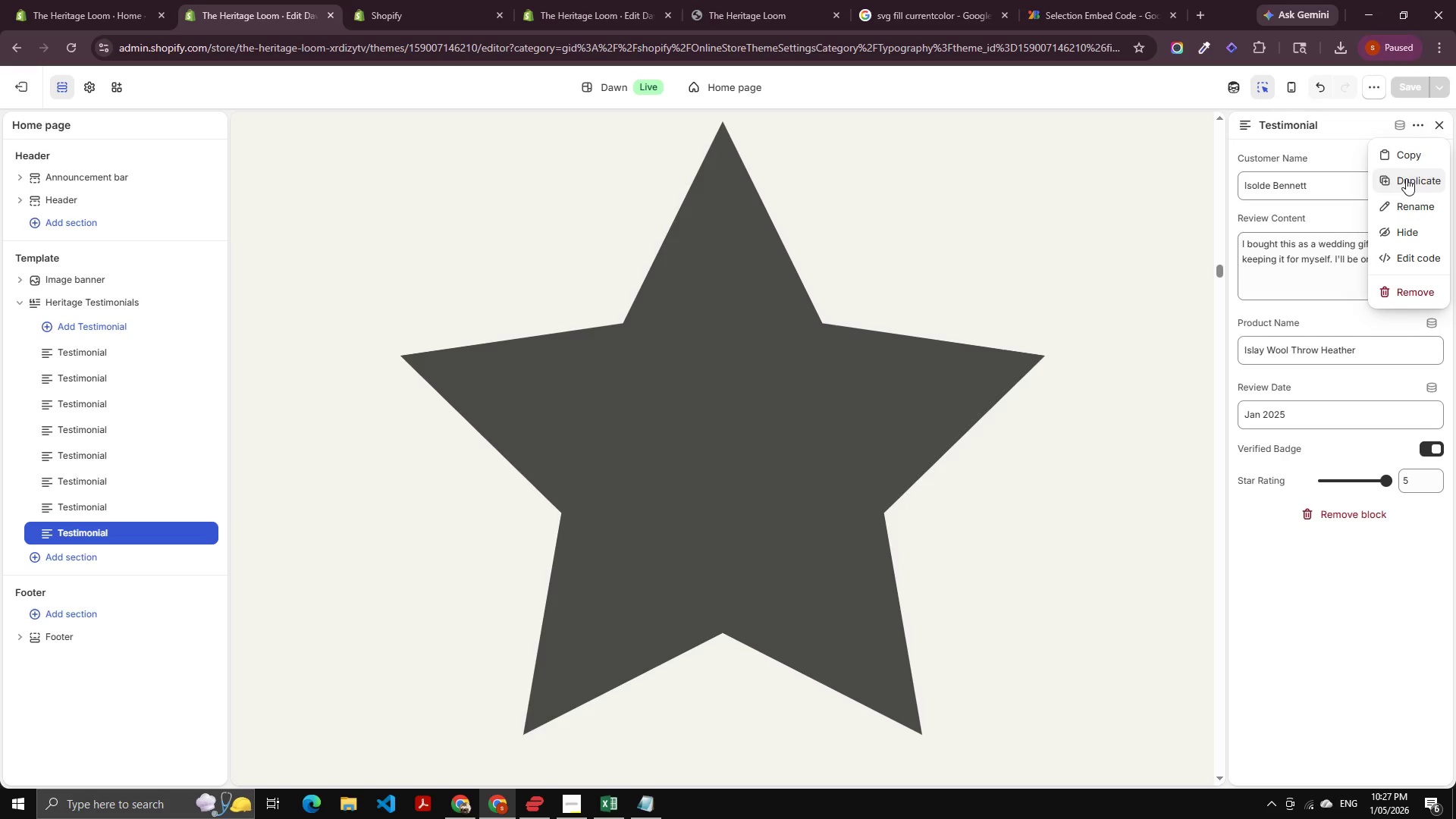 
left_click([1406, 178])
 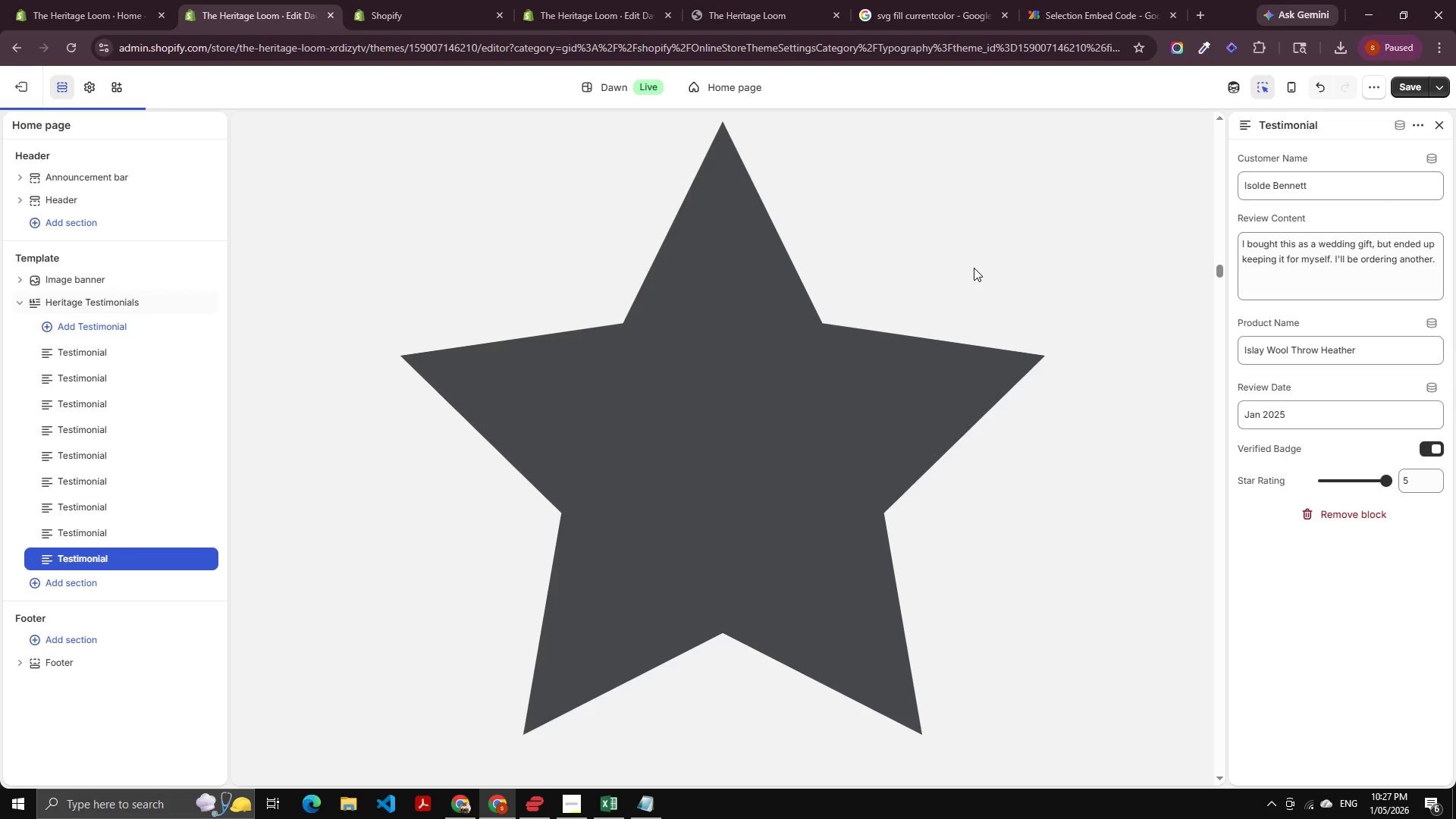 
key(Alt+AltLeft)
 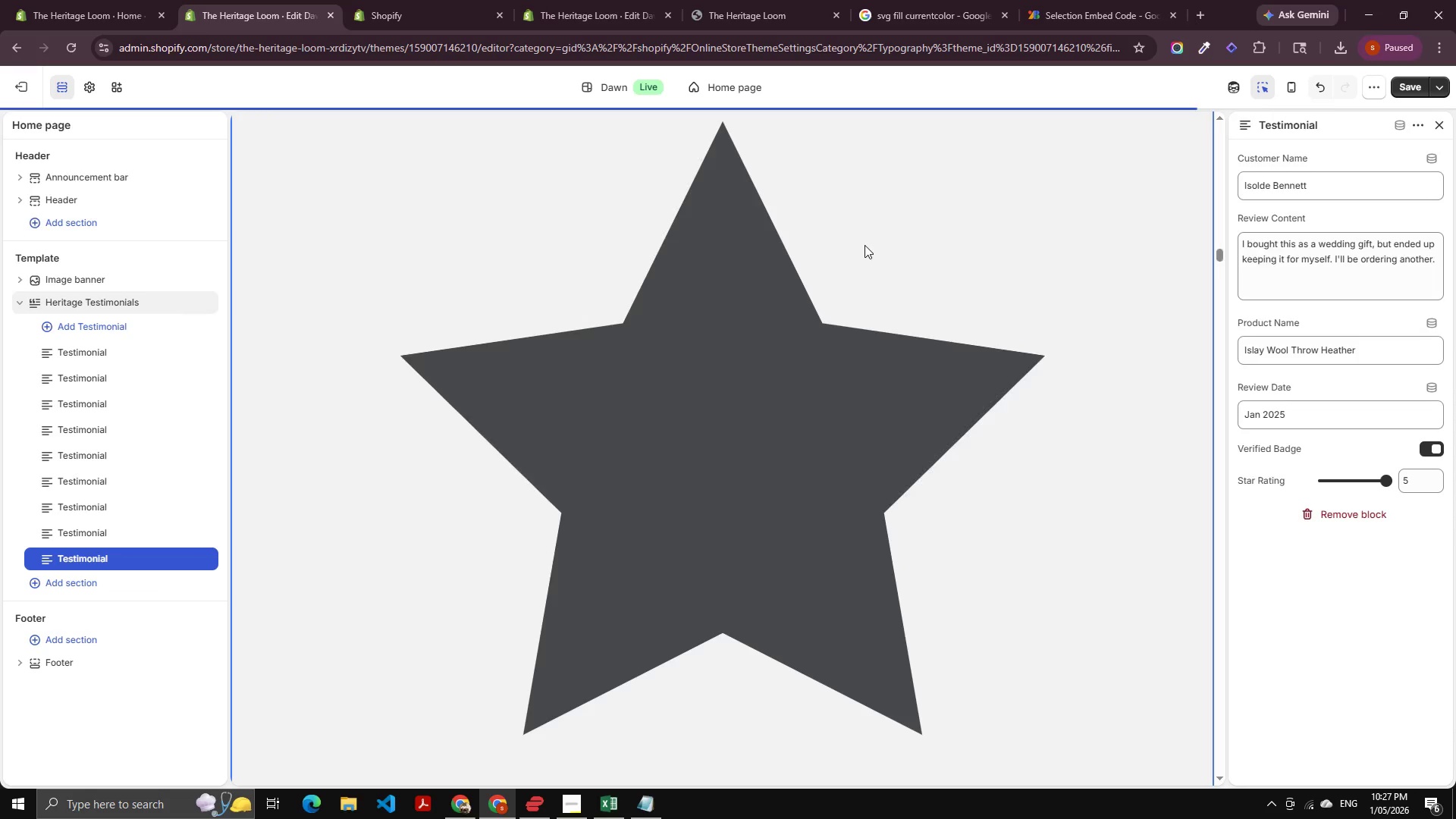 
key(Alt+Tab)
 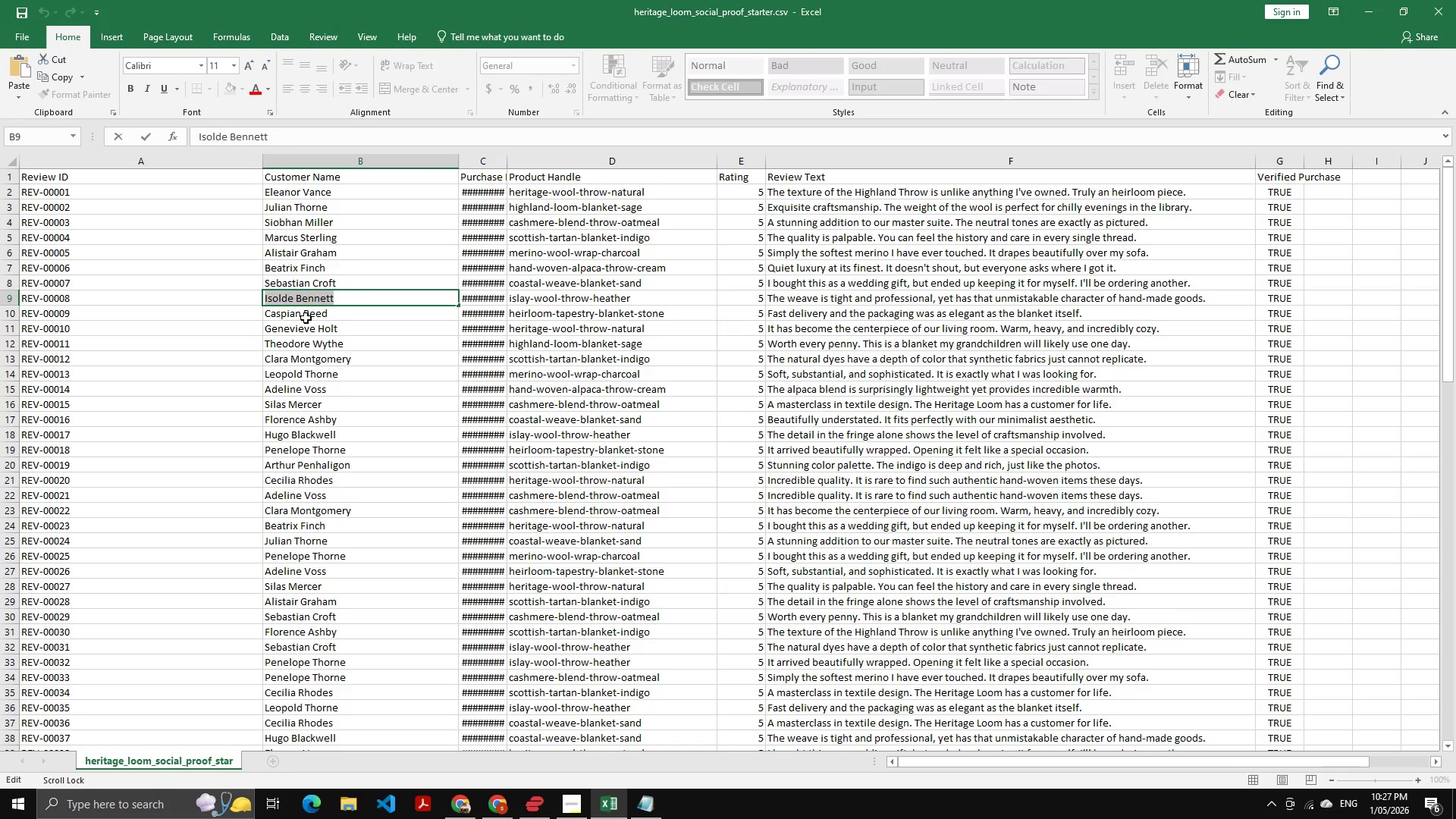 
double_click([306, 315])
 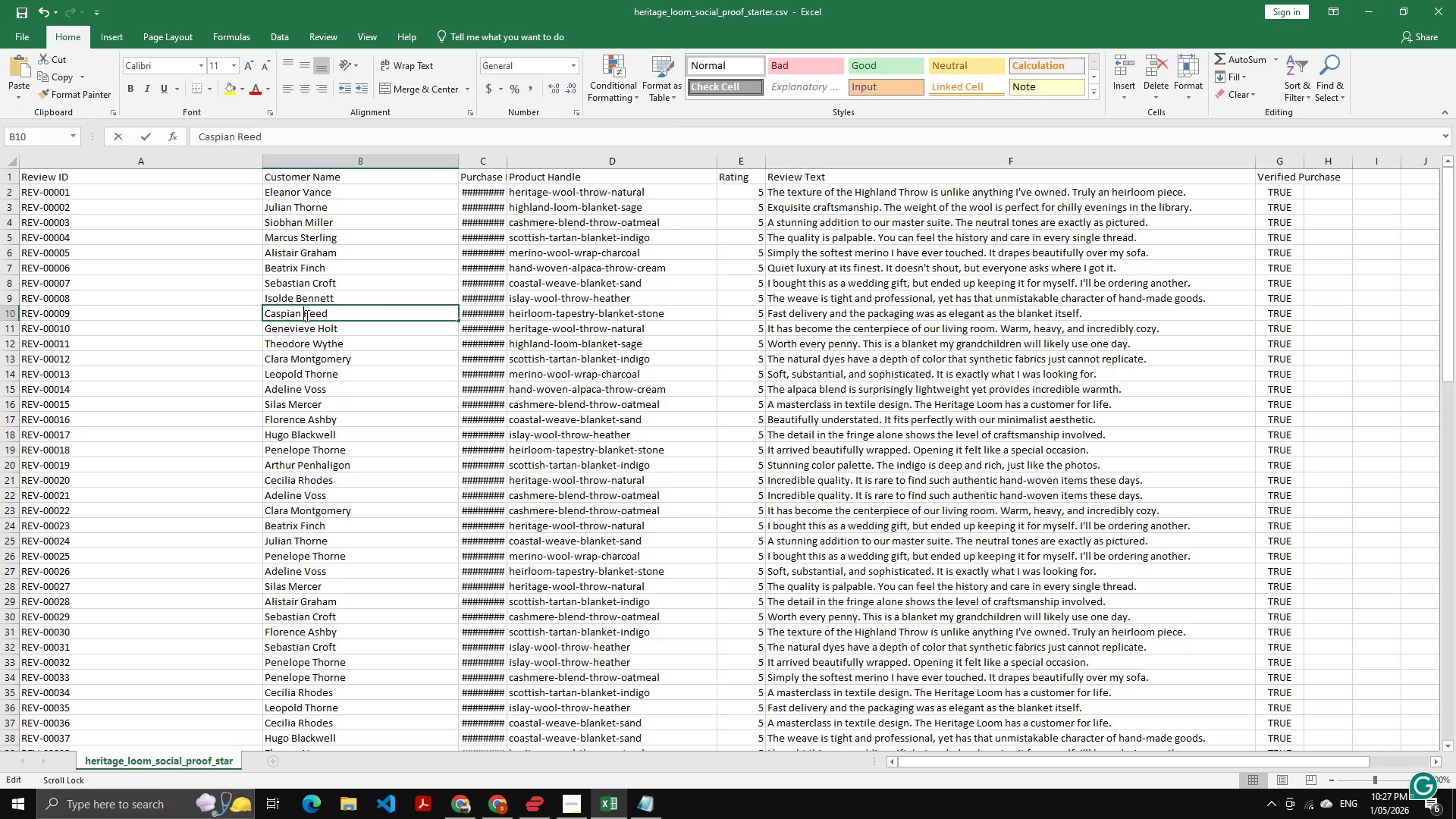 
key(Control+A)
 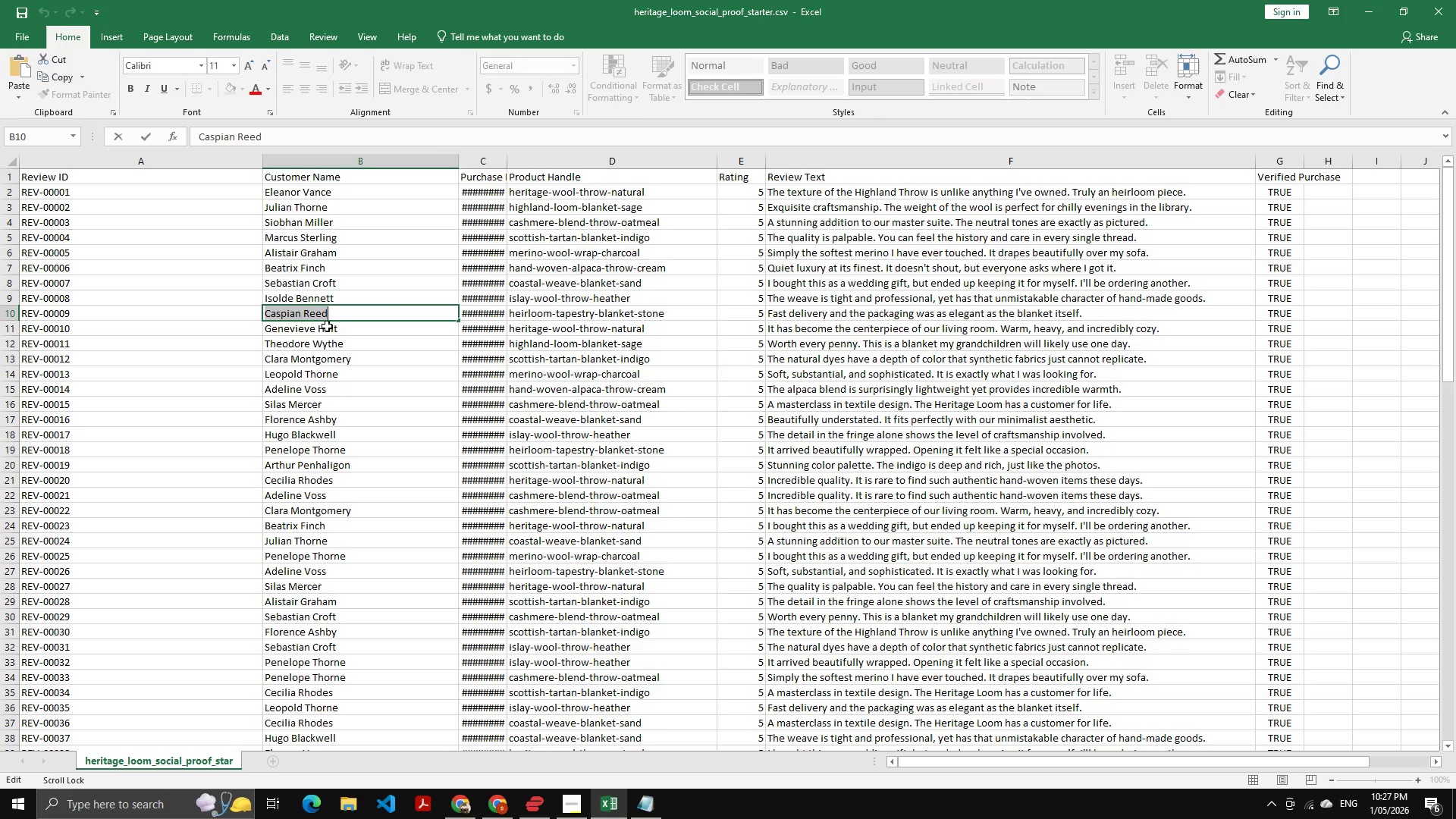 
key(Control+C)
 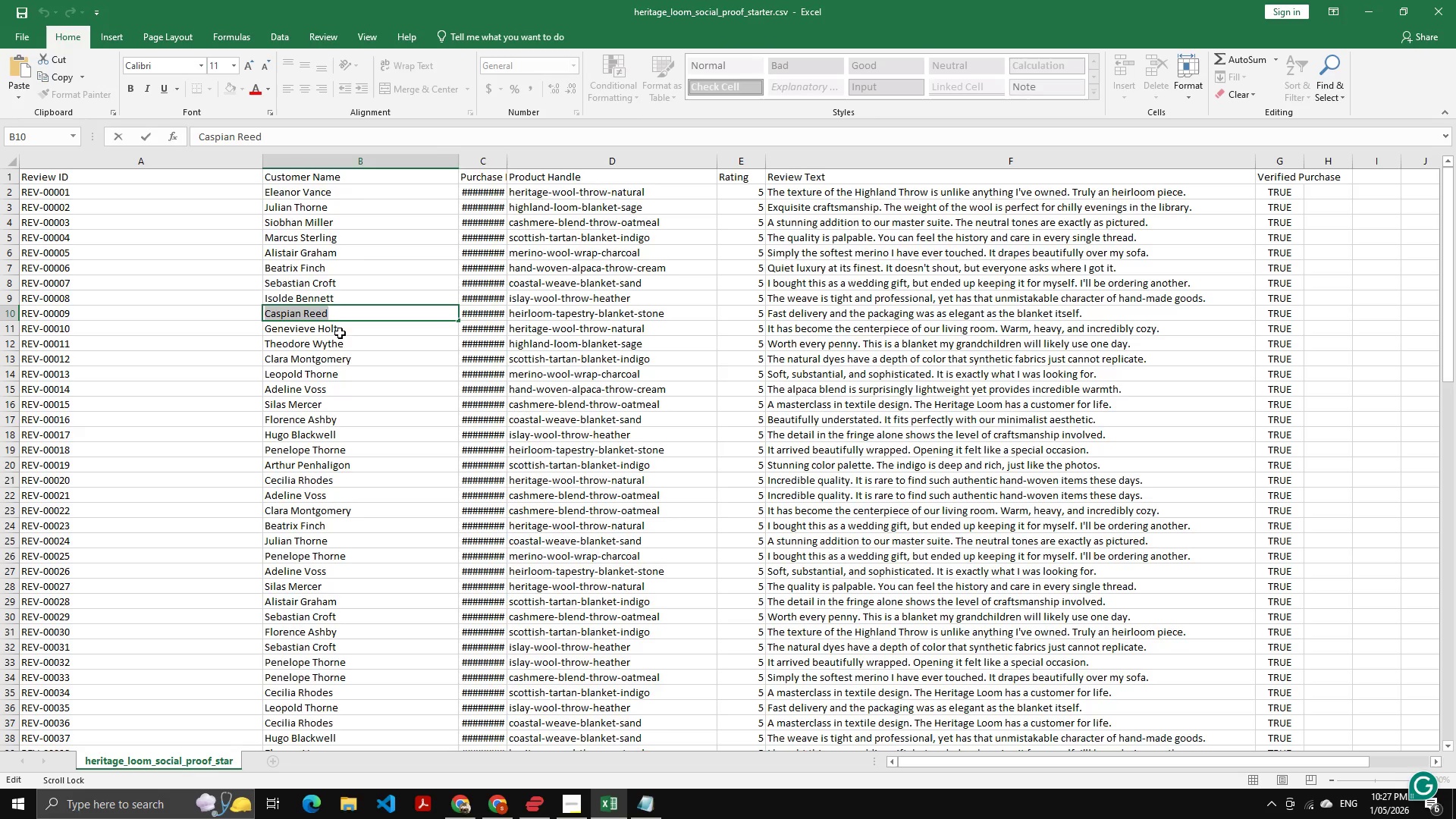 
key(Alt+AltLeft)
 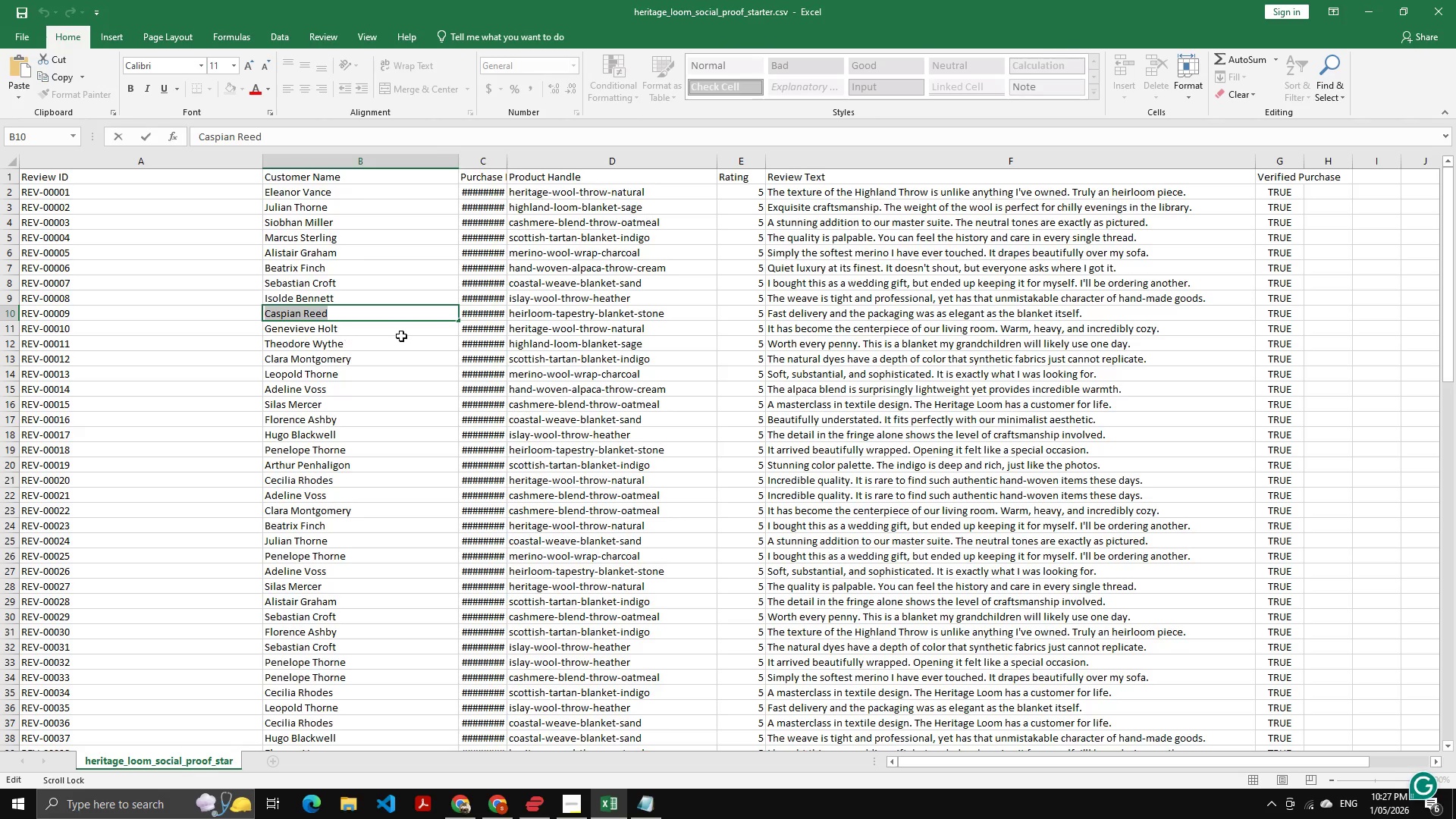 
key(Alt+Tab)
 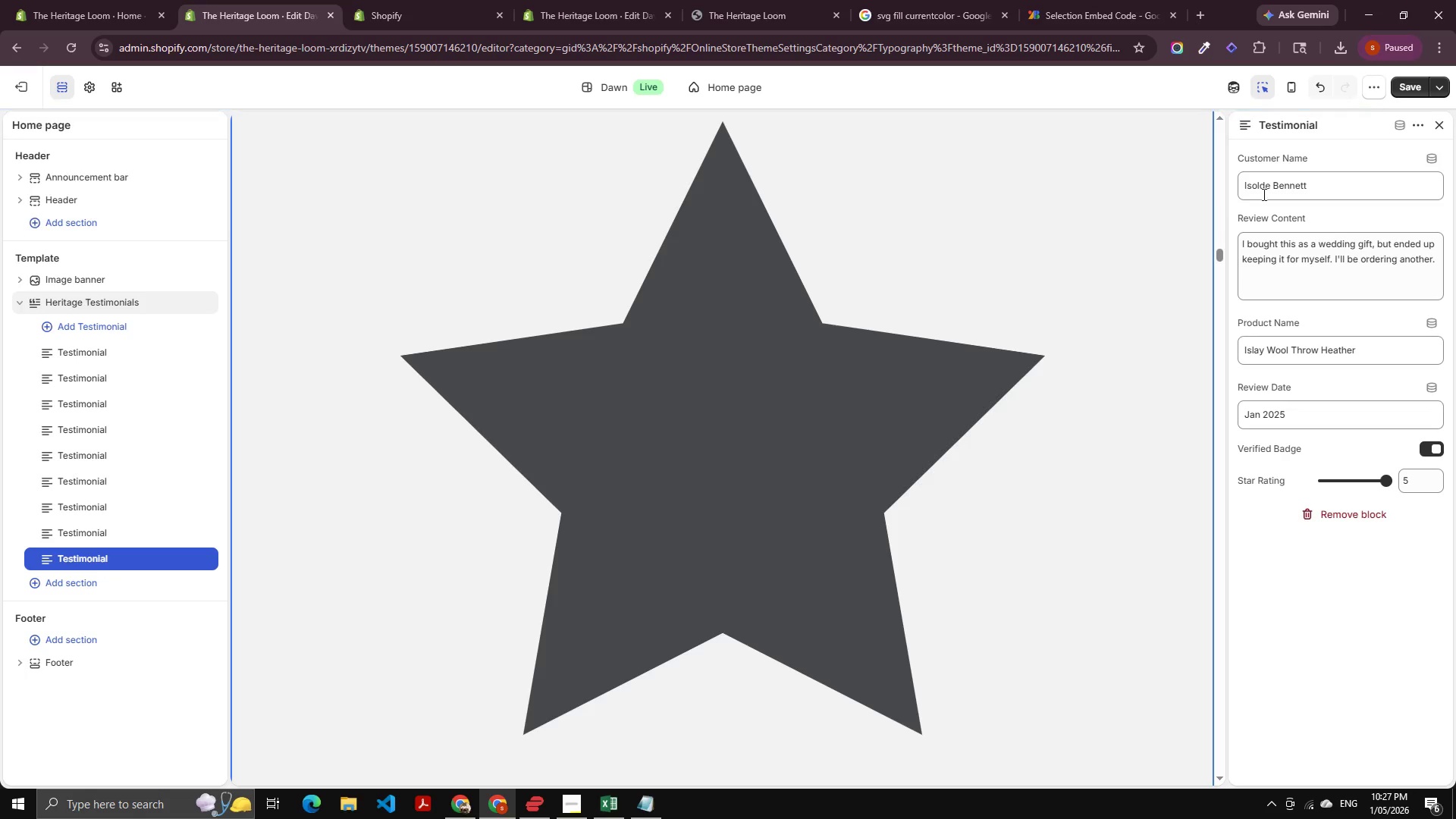 
left_click([1281, 187])
 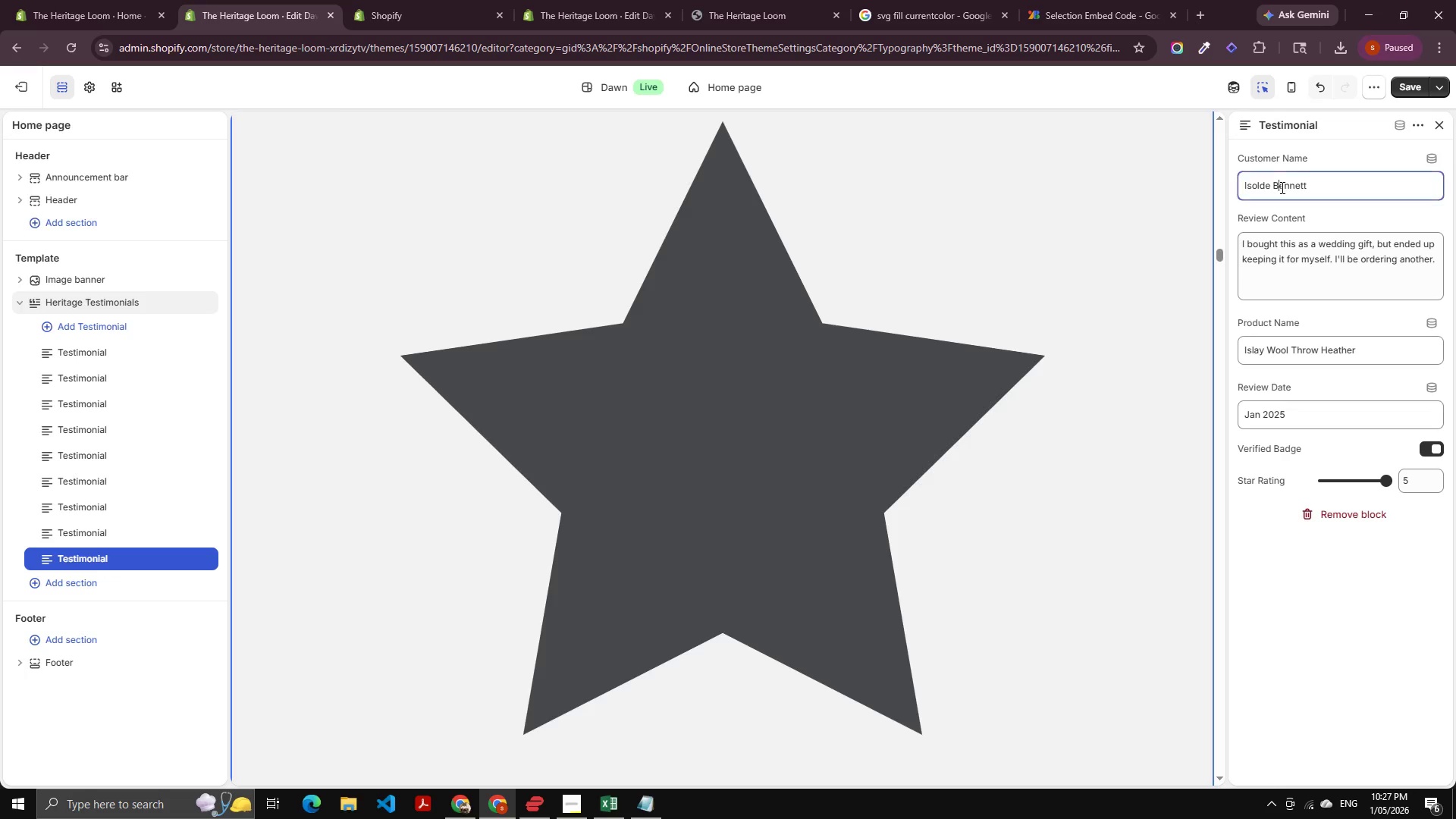 
key(Control+A)
 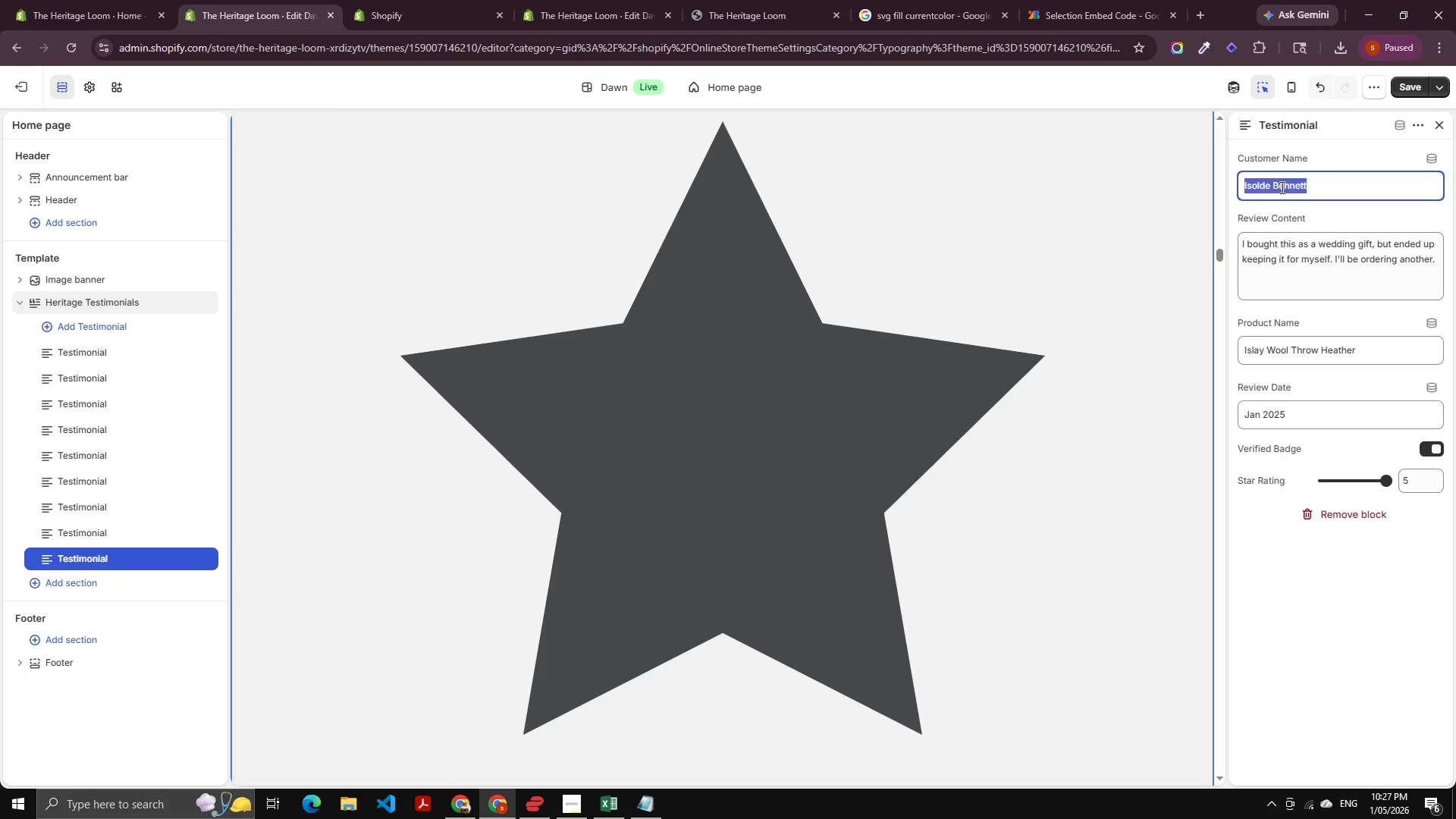 
key(Control+V)
 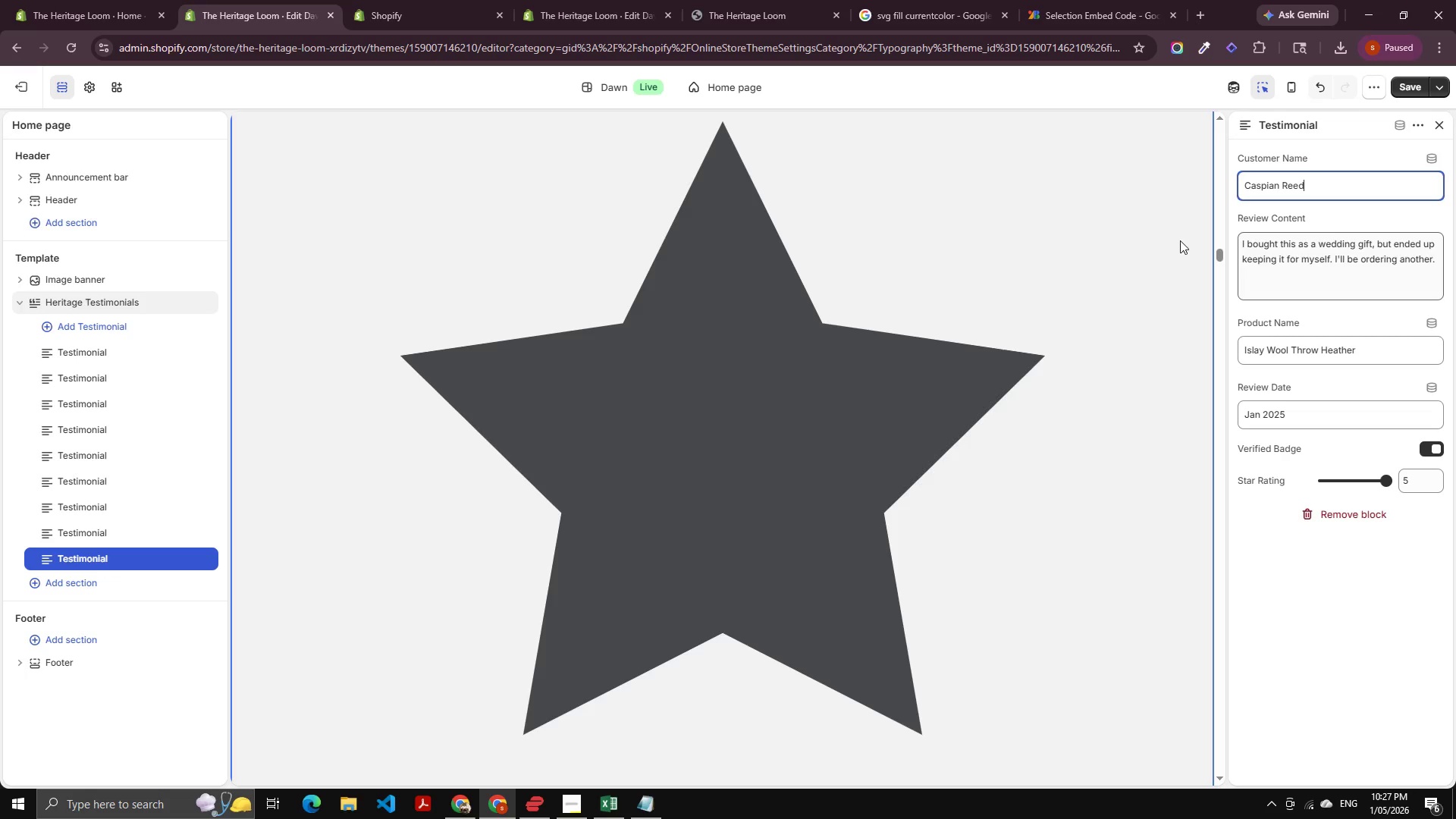 
key(Alt+AltLeft)
 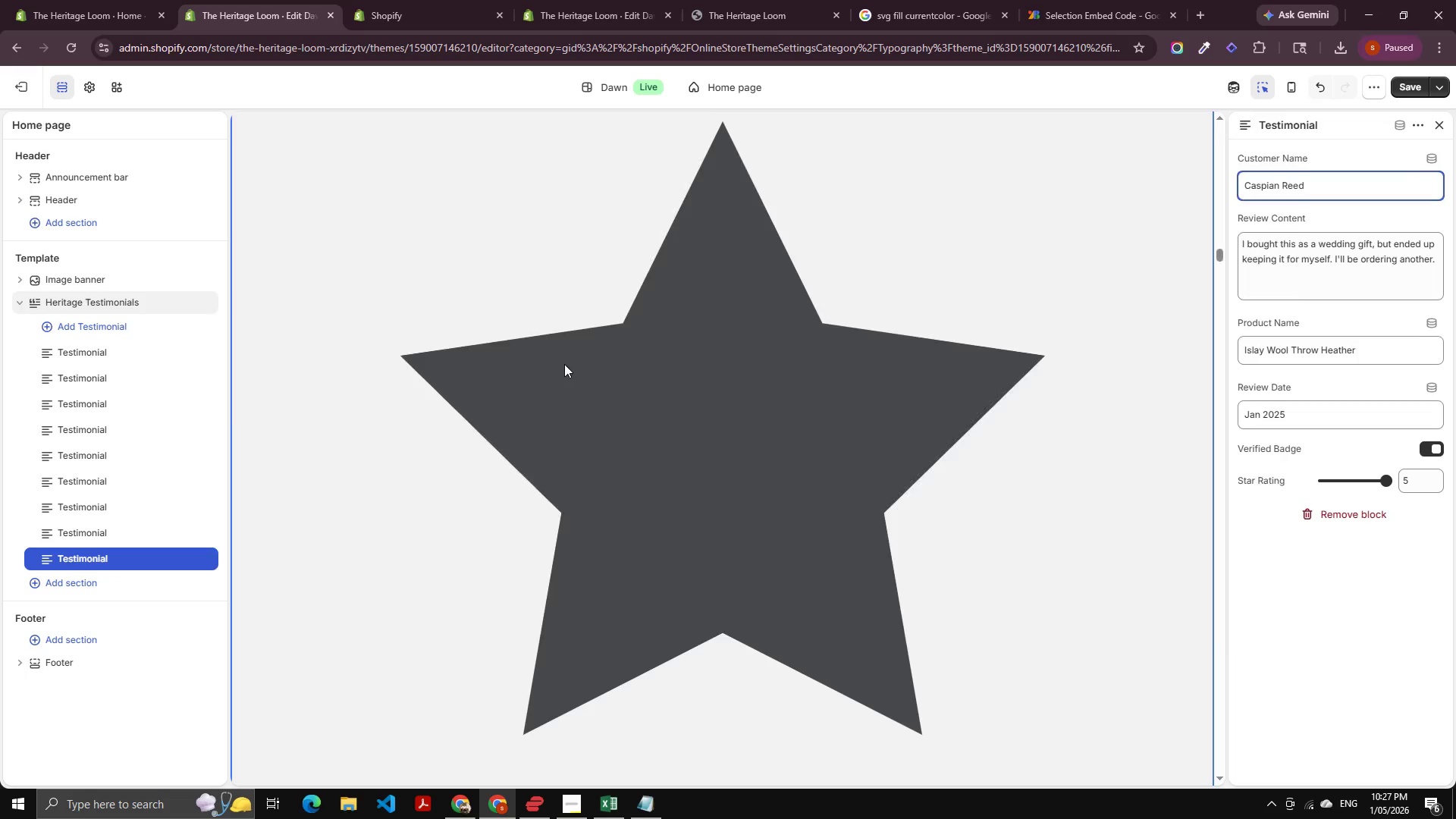 
key(Alt+Tab)
 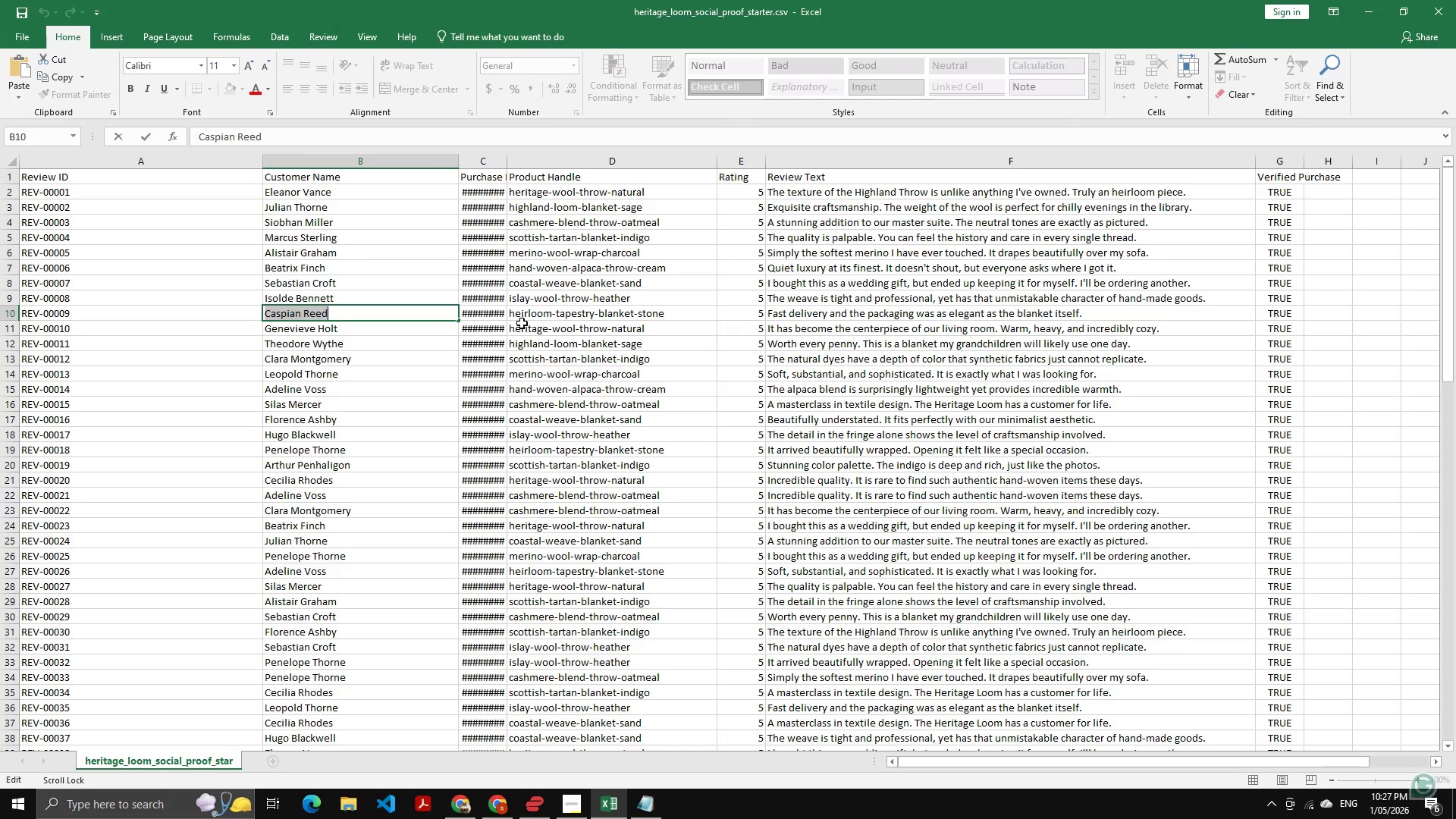 
double_click([543, 308])
 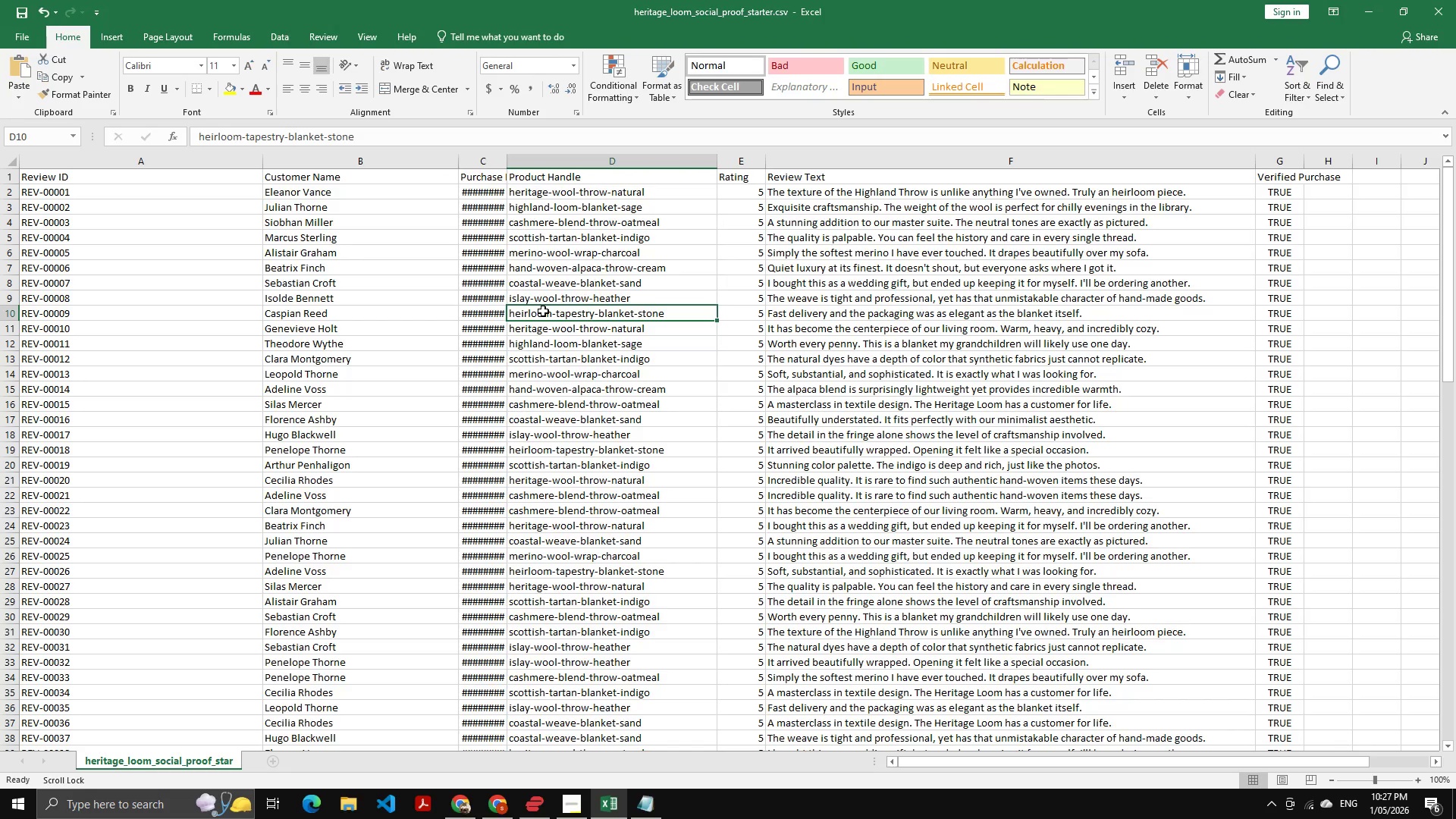 
triple_click([543, 311])
 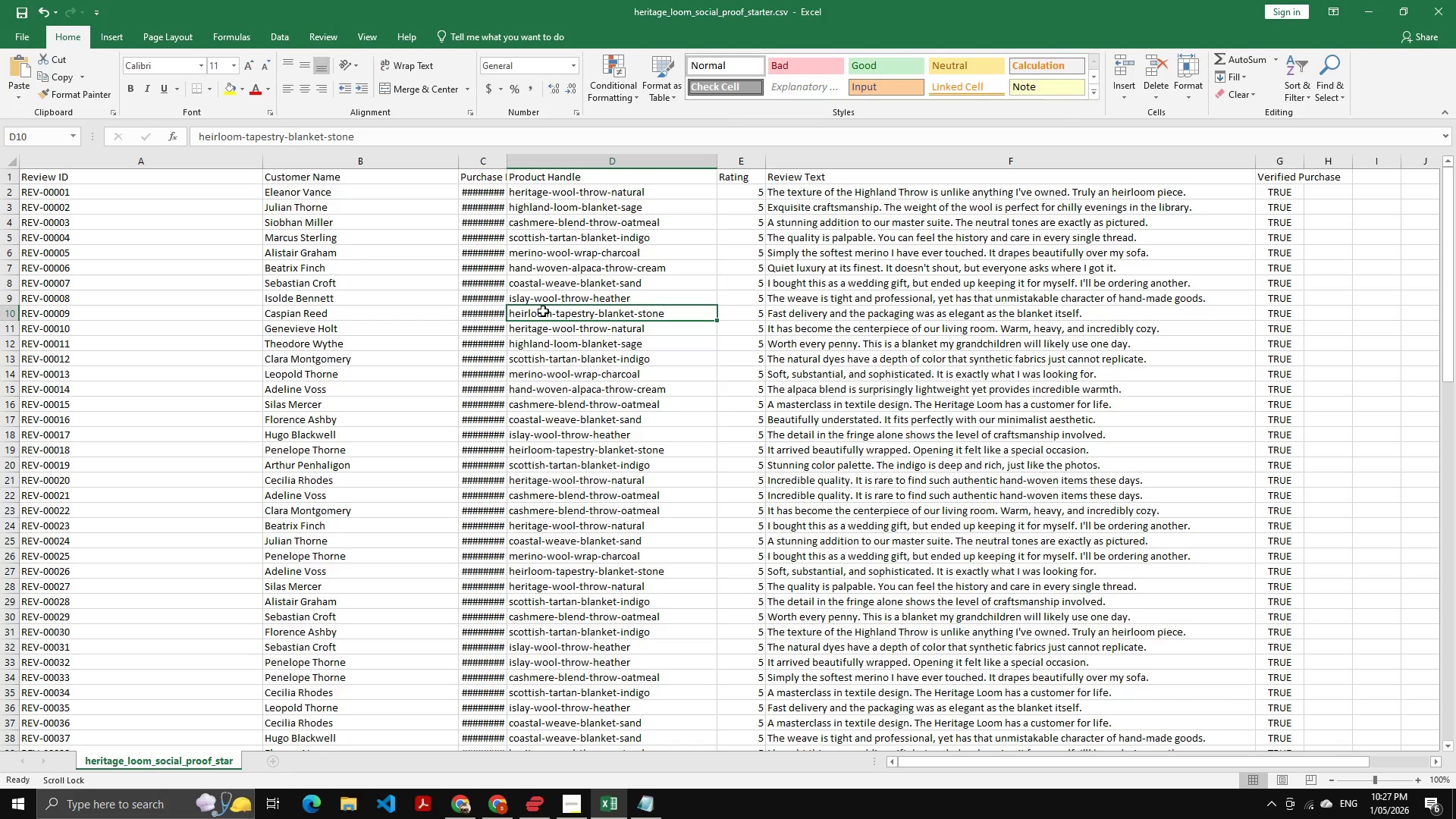 
double_click([543, 311])
 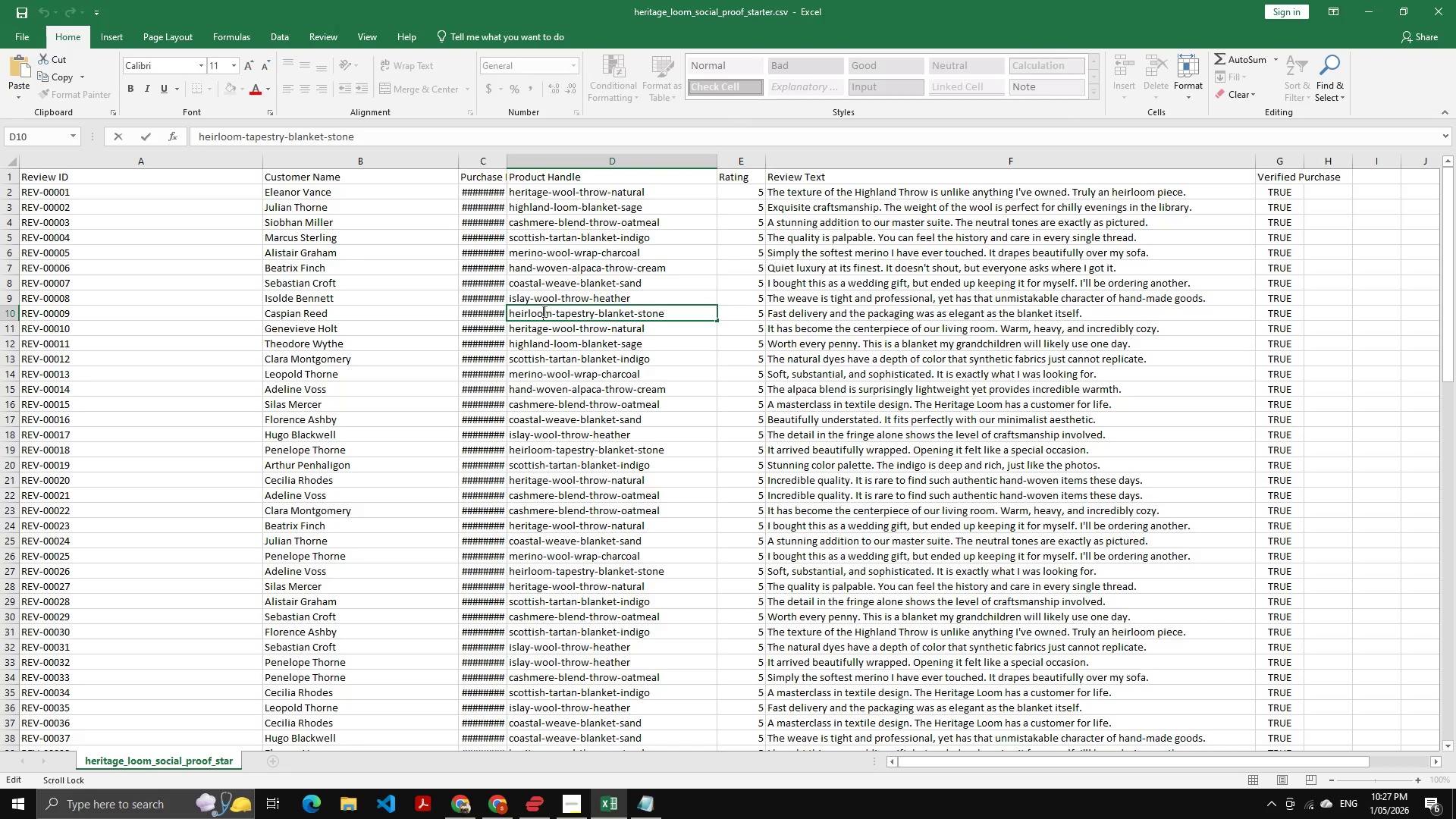 
key(Control+A)
 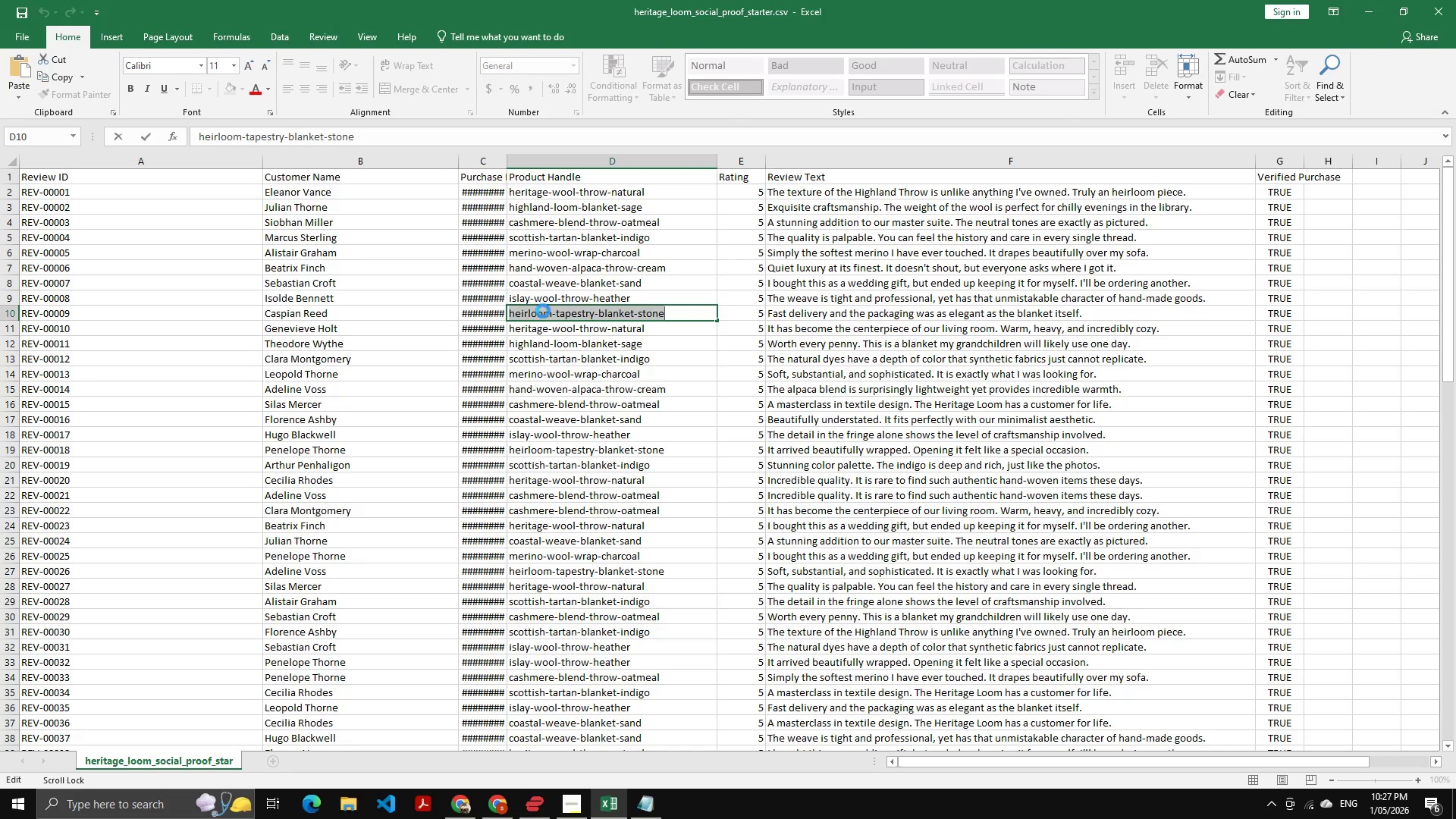 
key(Control+C)
 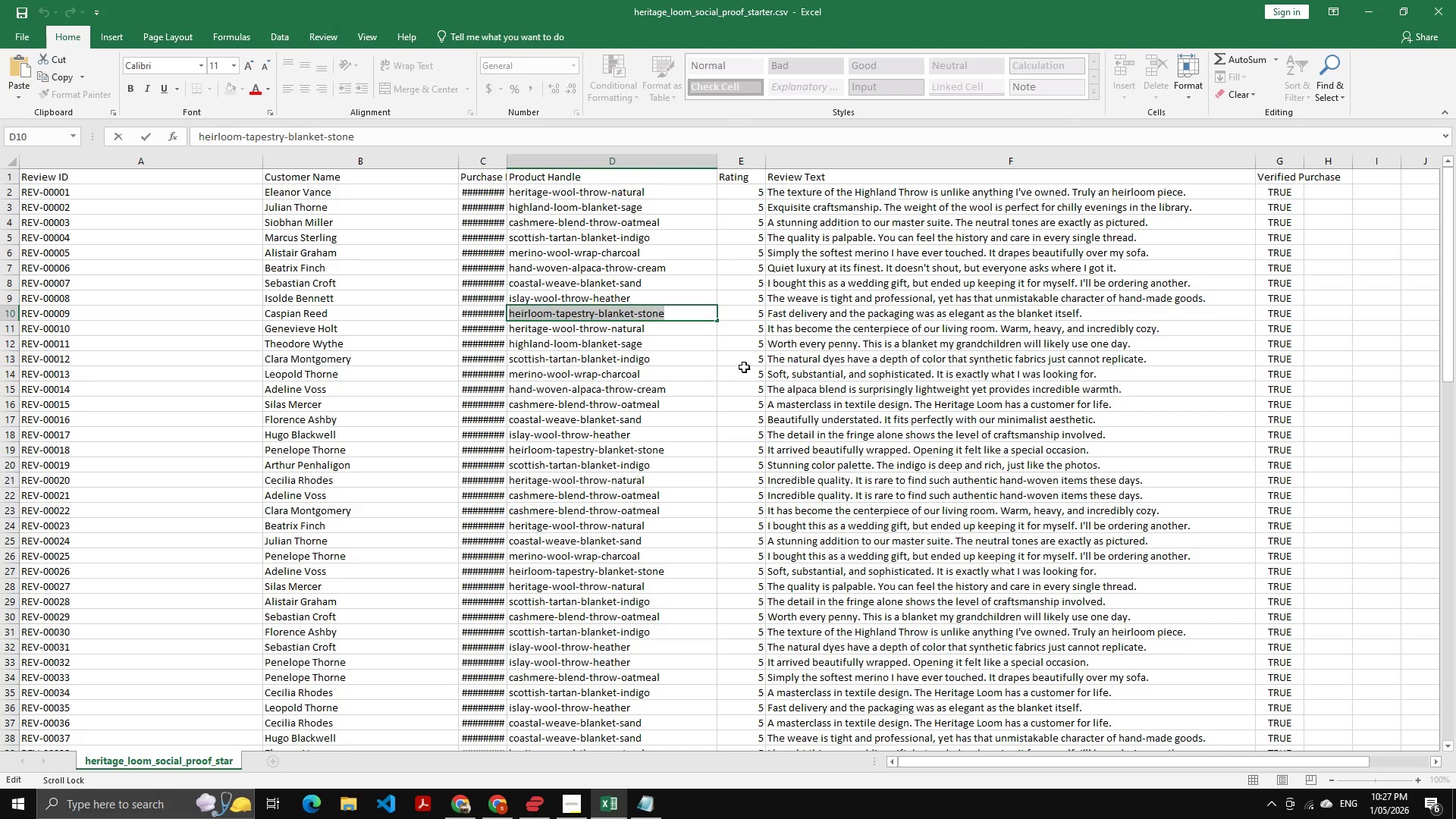 
key(Alt+AltLeft)
 